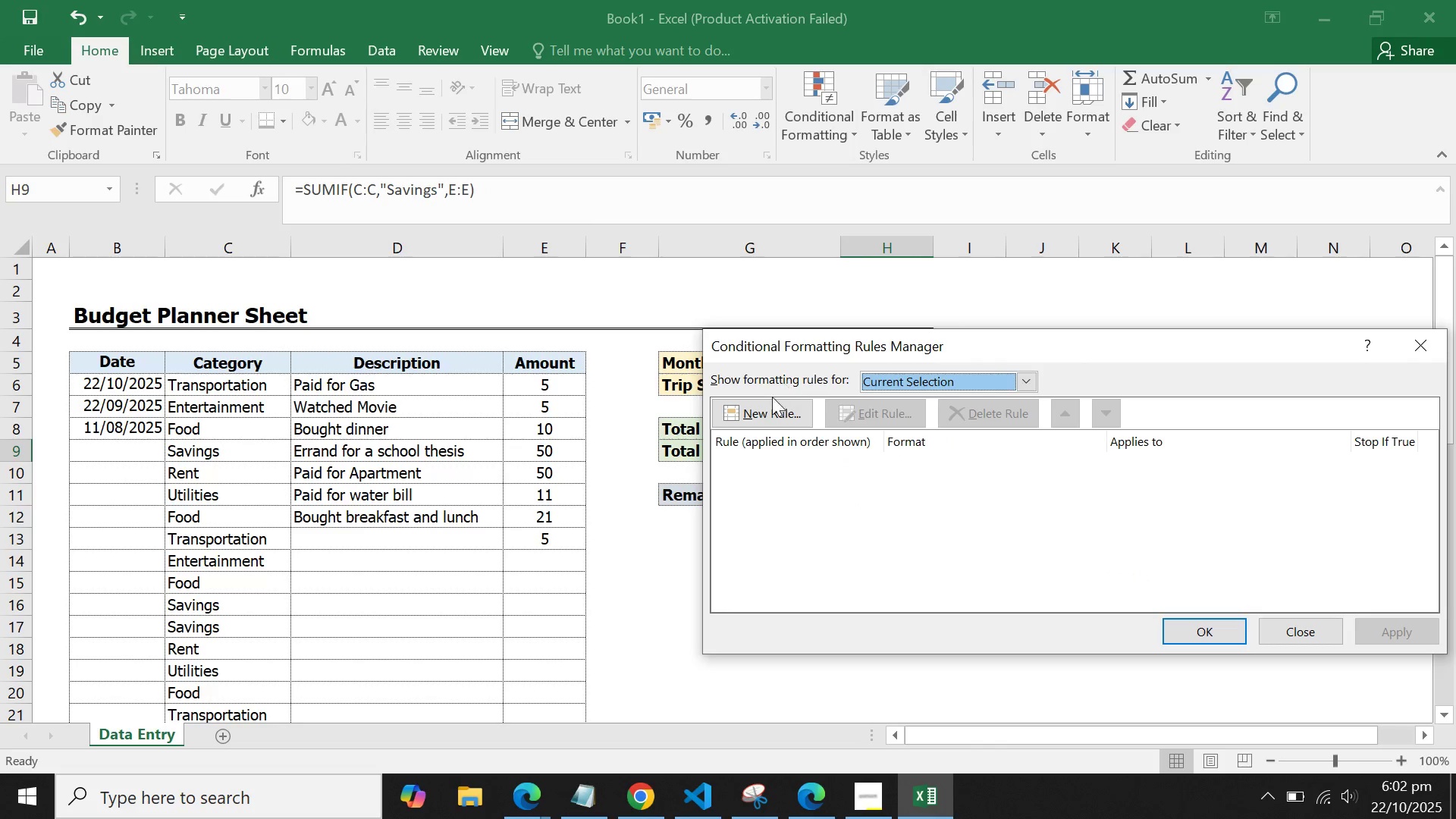 
left_click([766, 404])
 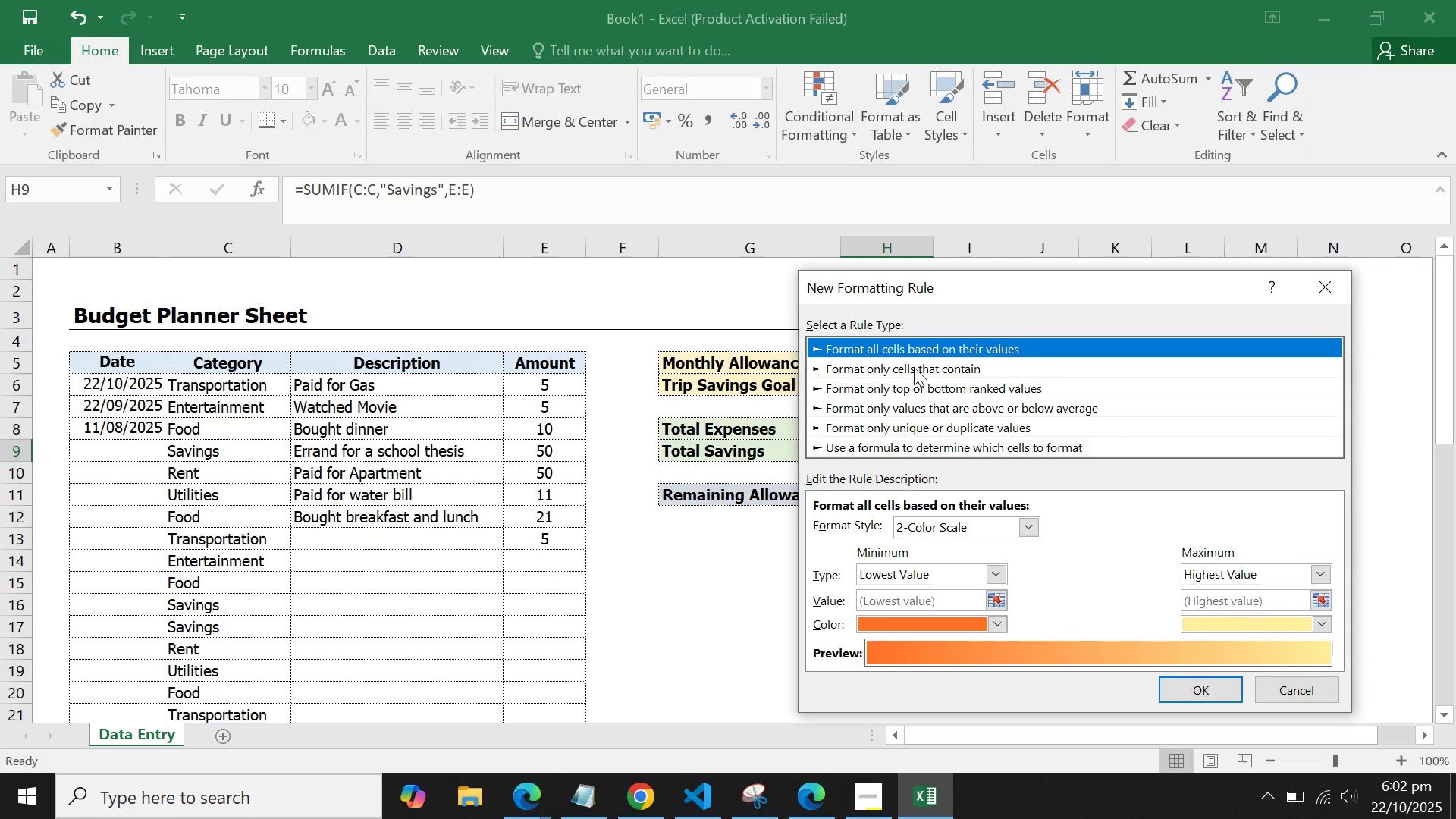 
left_click([914, 367])
 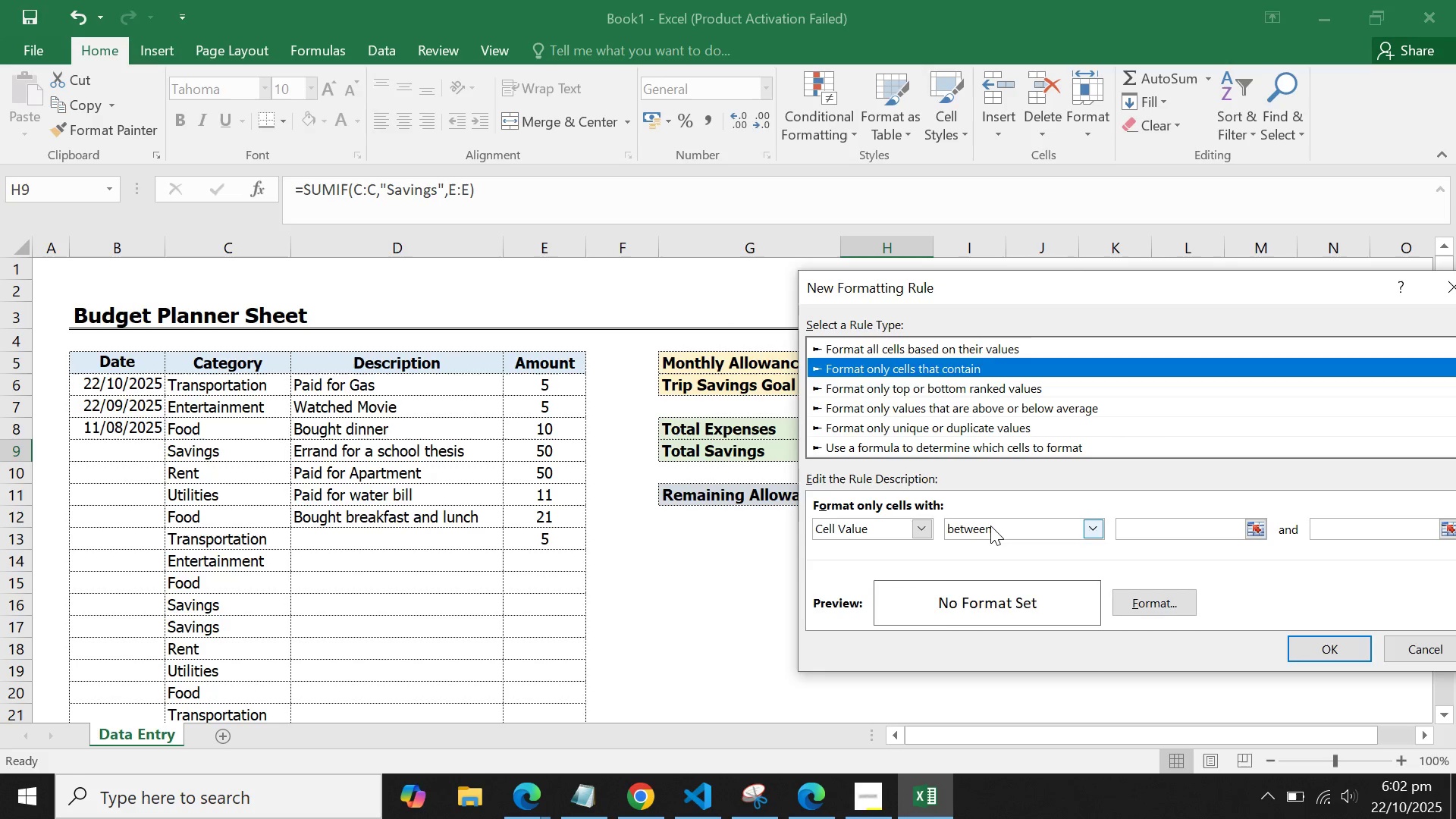 
left_click([990, 526])
 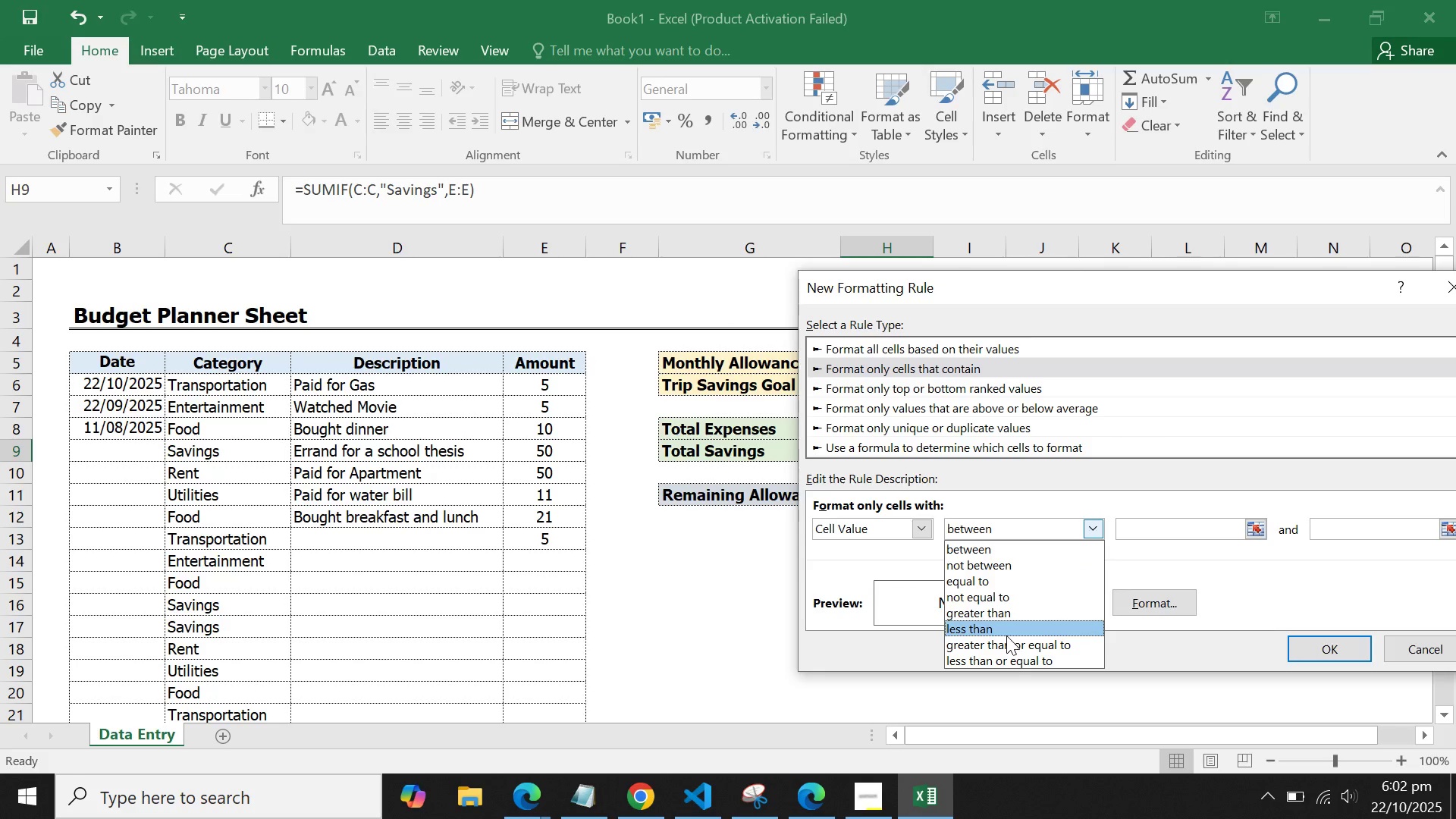 
left_click([1008, 651])
 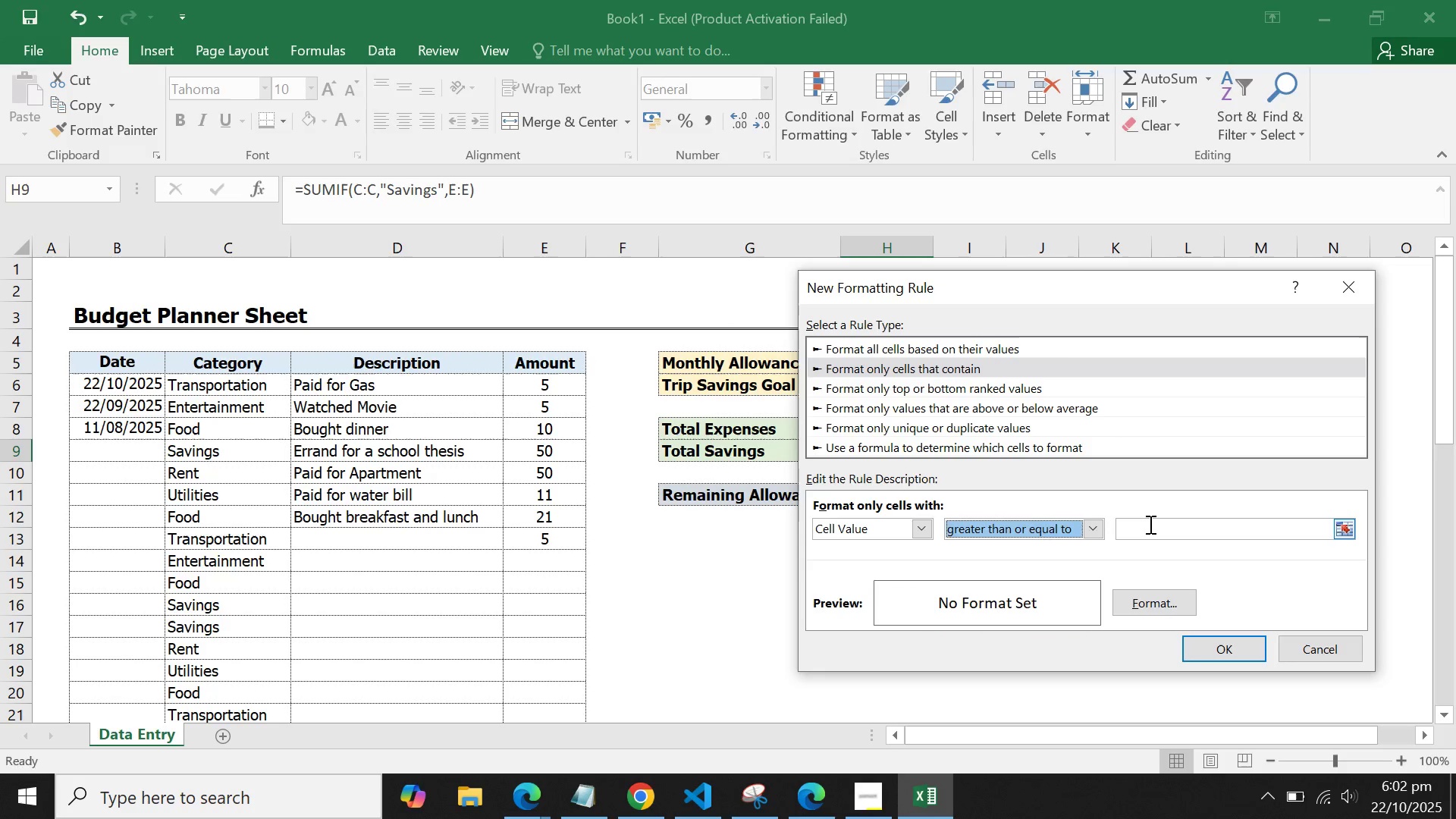 
left_click([1149, 524])
 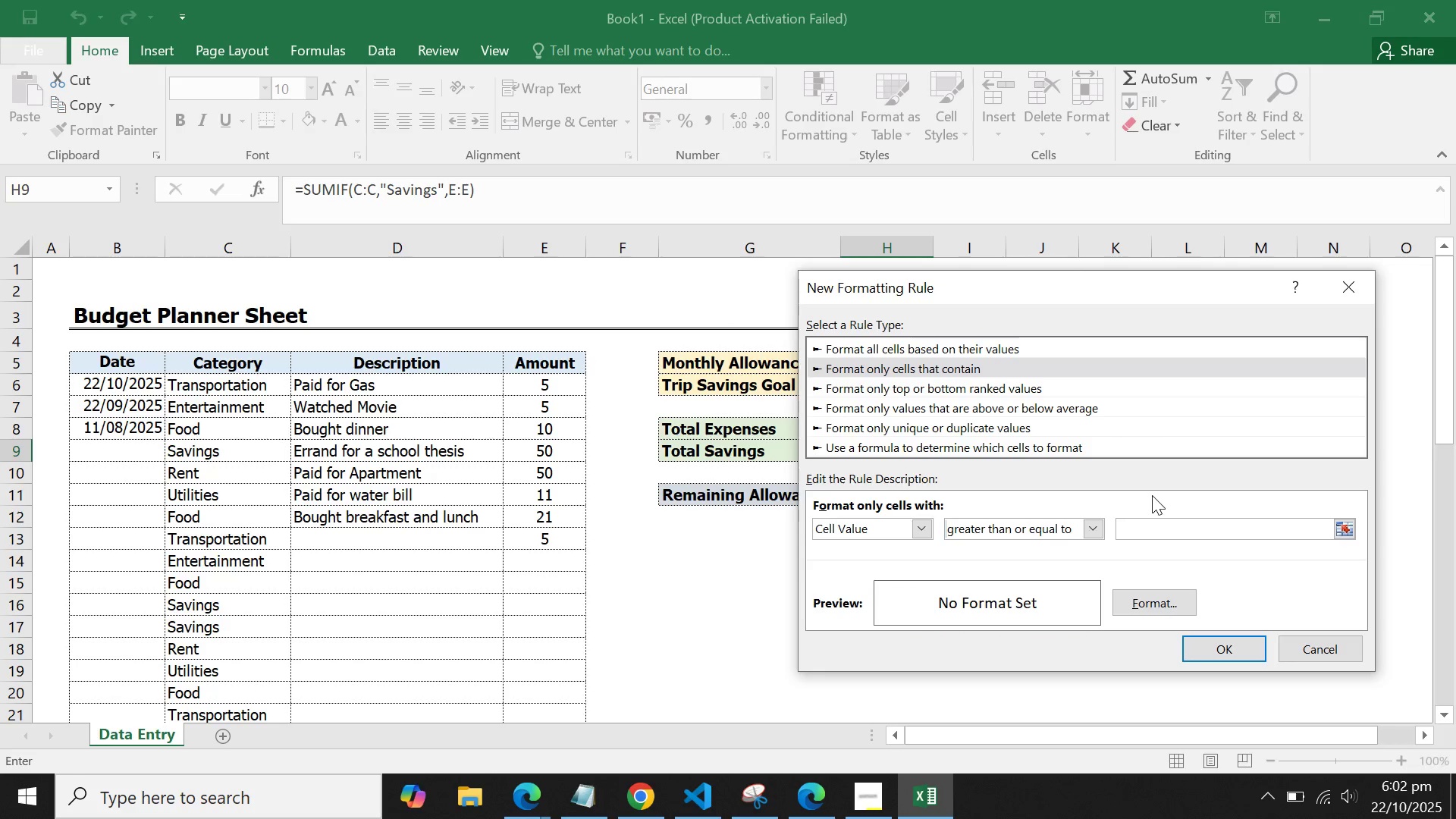 
type(5-0)
key(Backspace)
key(Backspace)
type(00)
 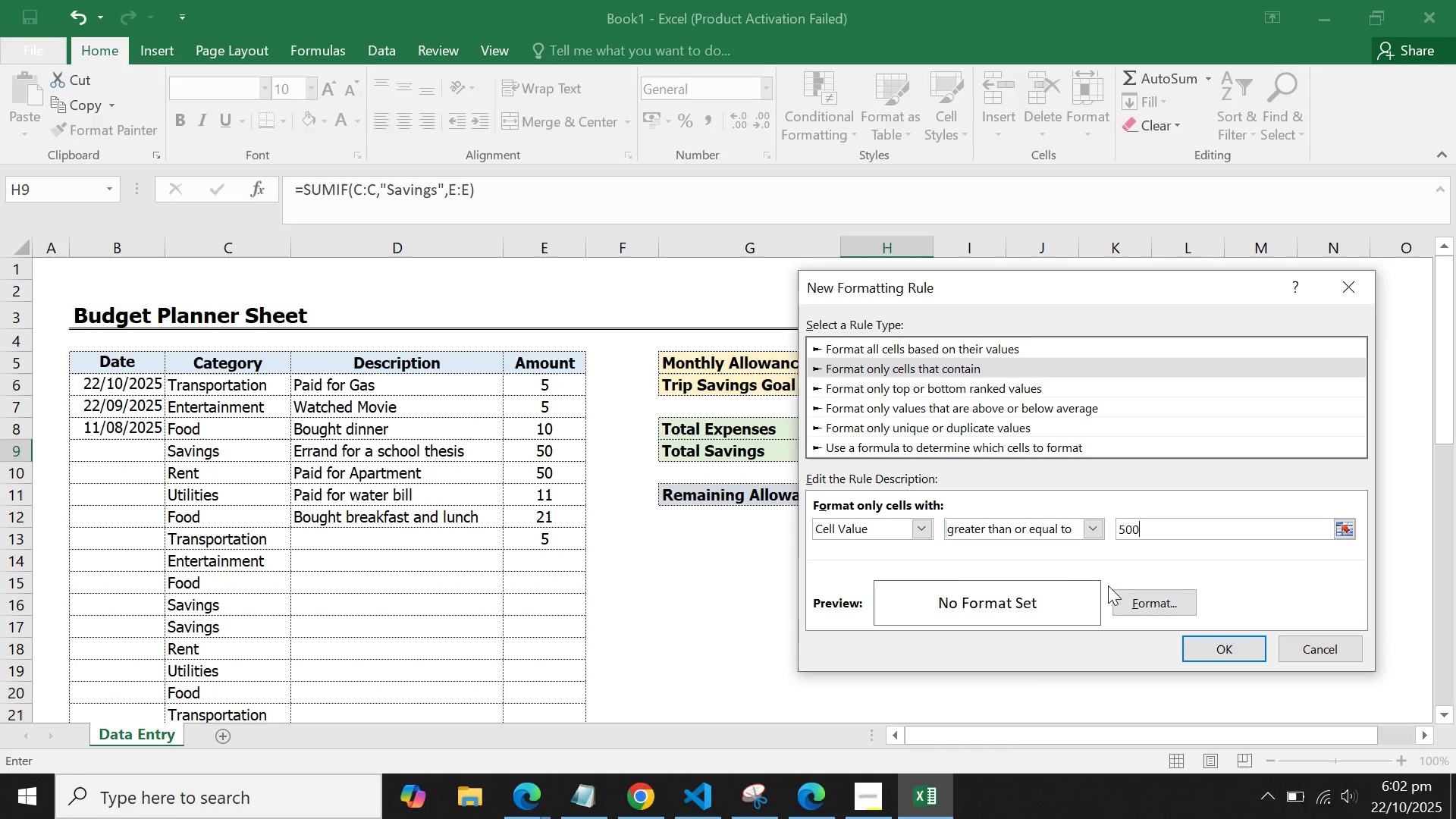 
left_click_drag(start_coordinate=[1116, 598], to_coordinate=[1130, 601])
 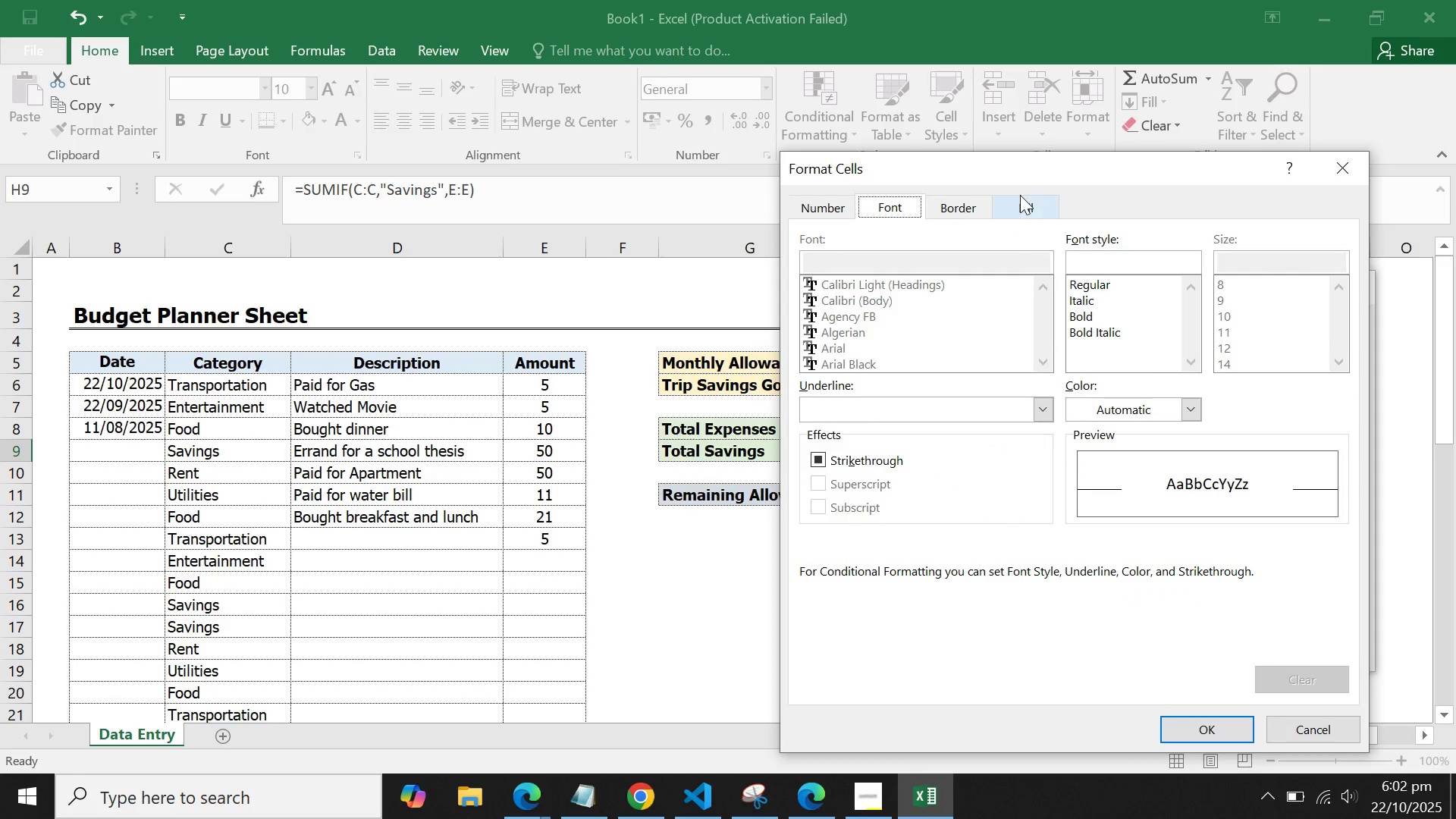 
left_click([1020, 193])
 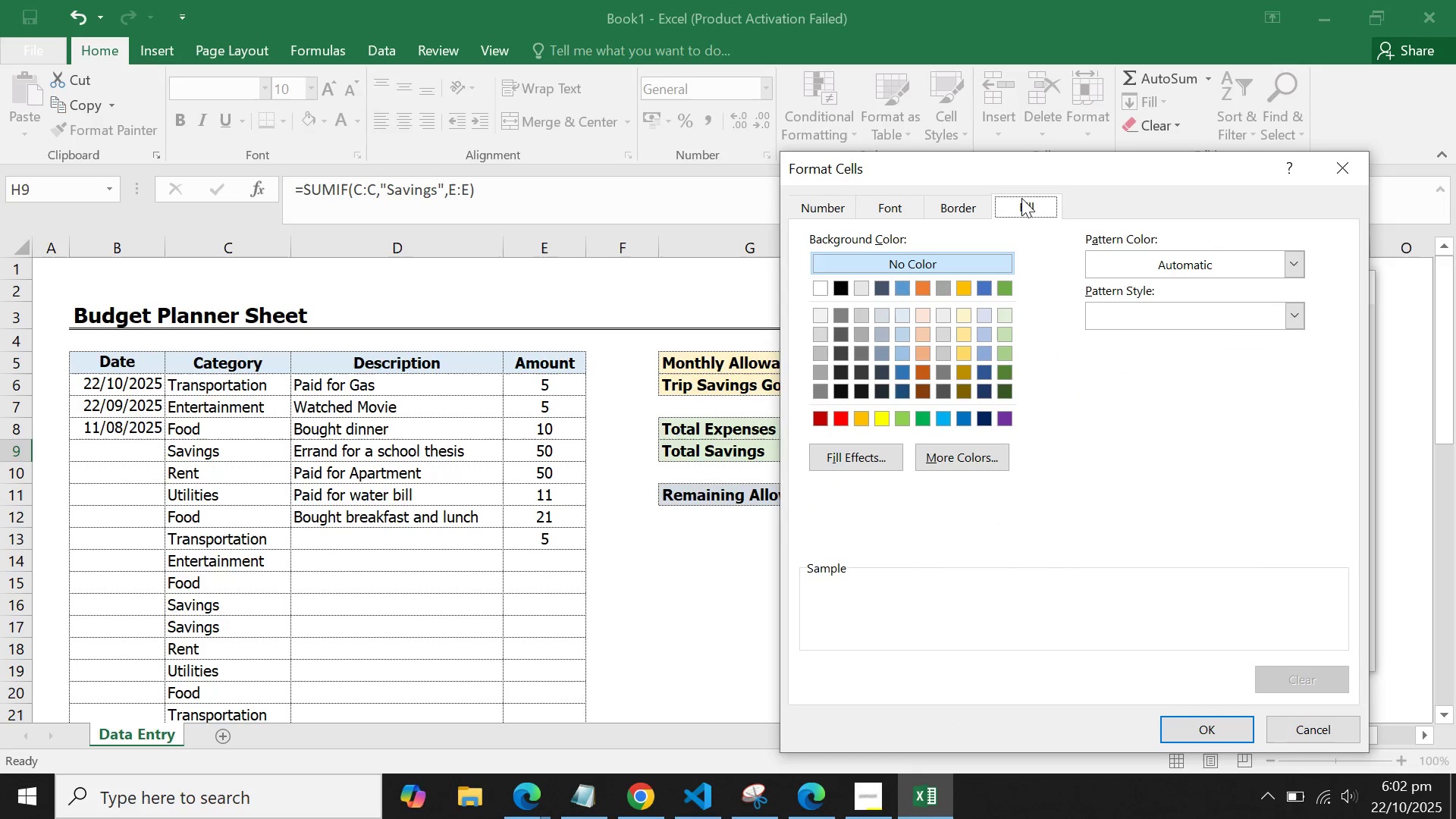 
left_click([1021, 198])
 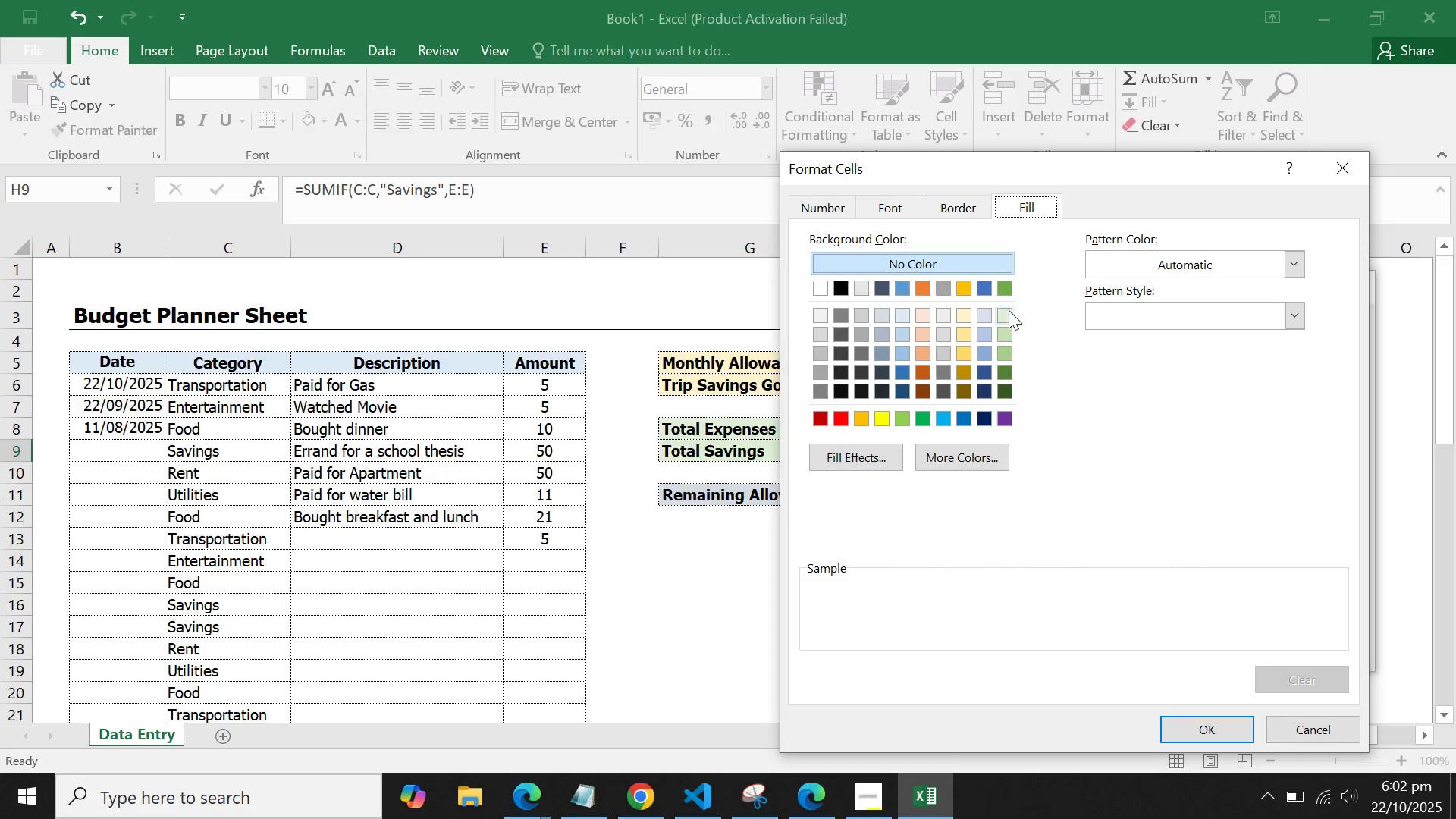 
left_click([999, 315])
 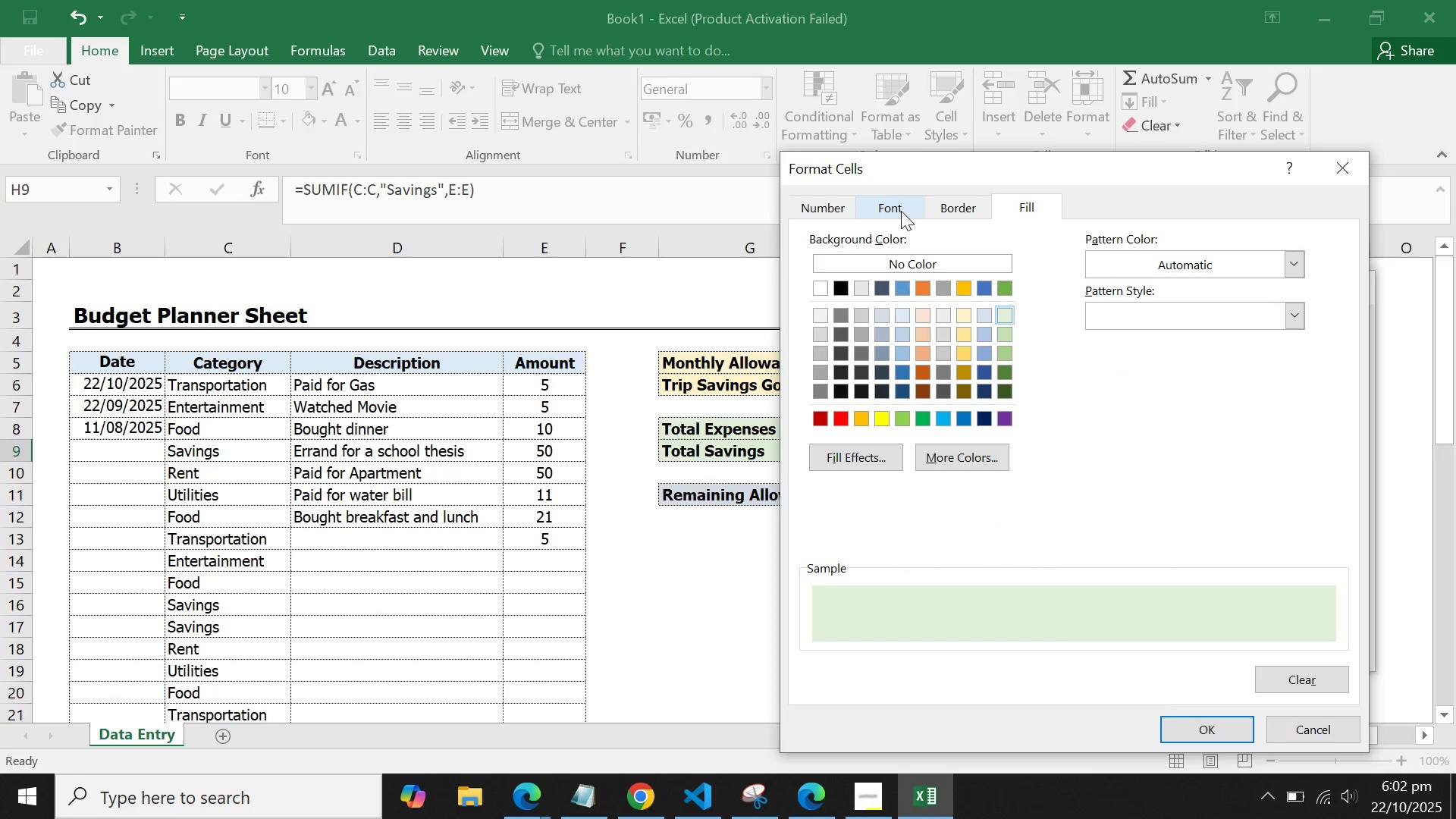 
left_click([902, 205])
 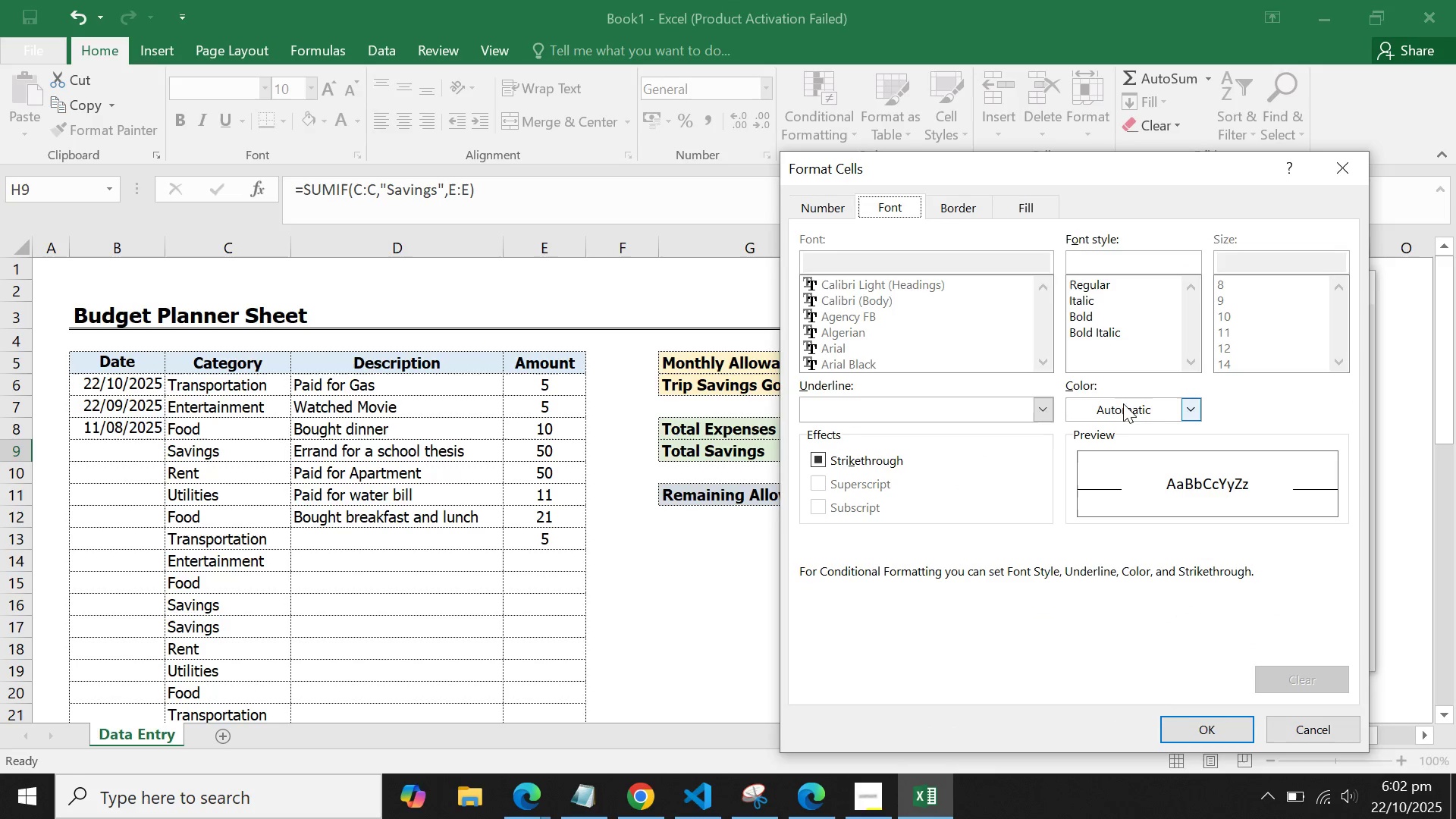 
left_click([1125, 407])
 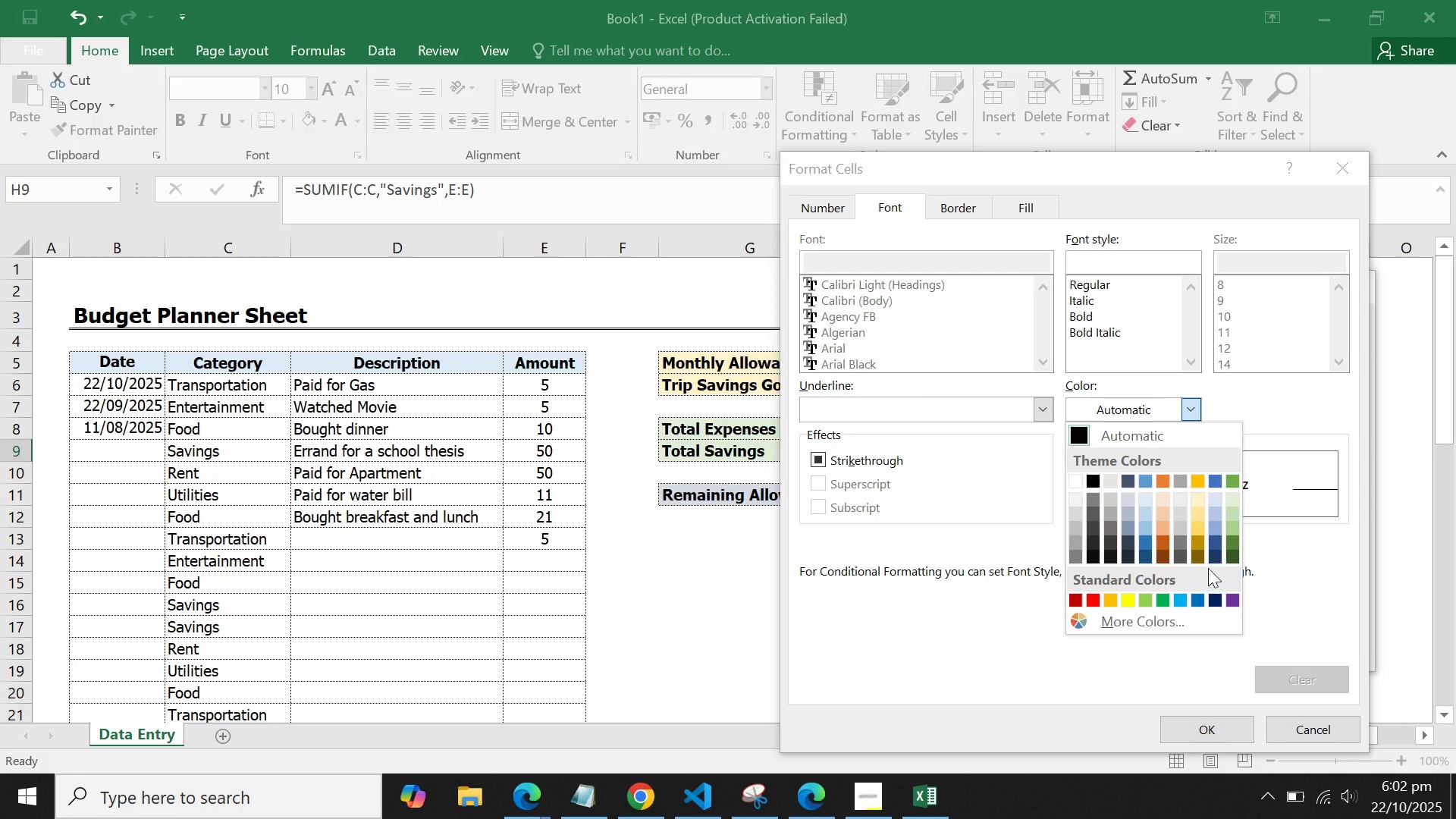 
left_click([1231, 557])
 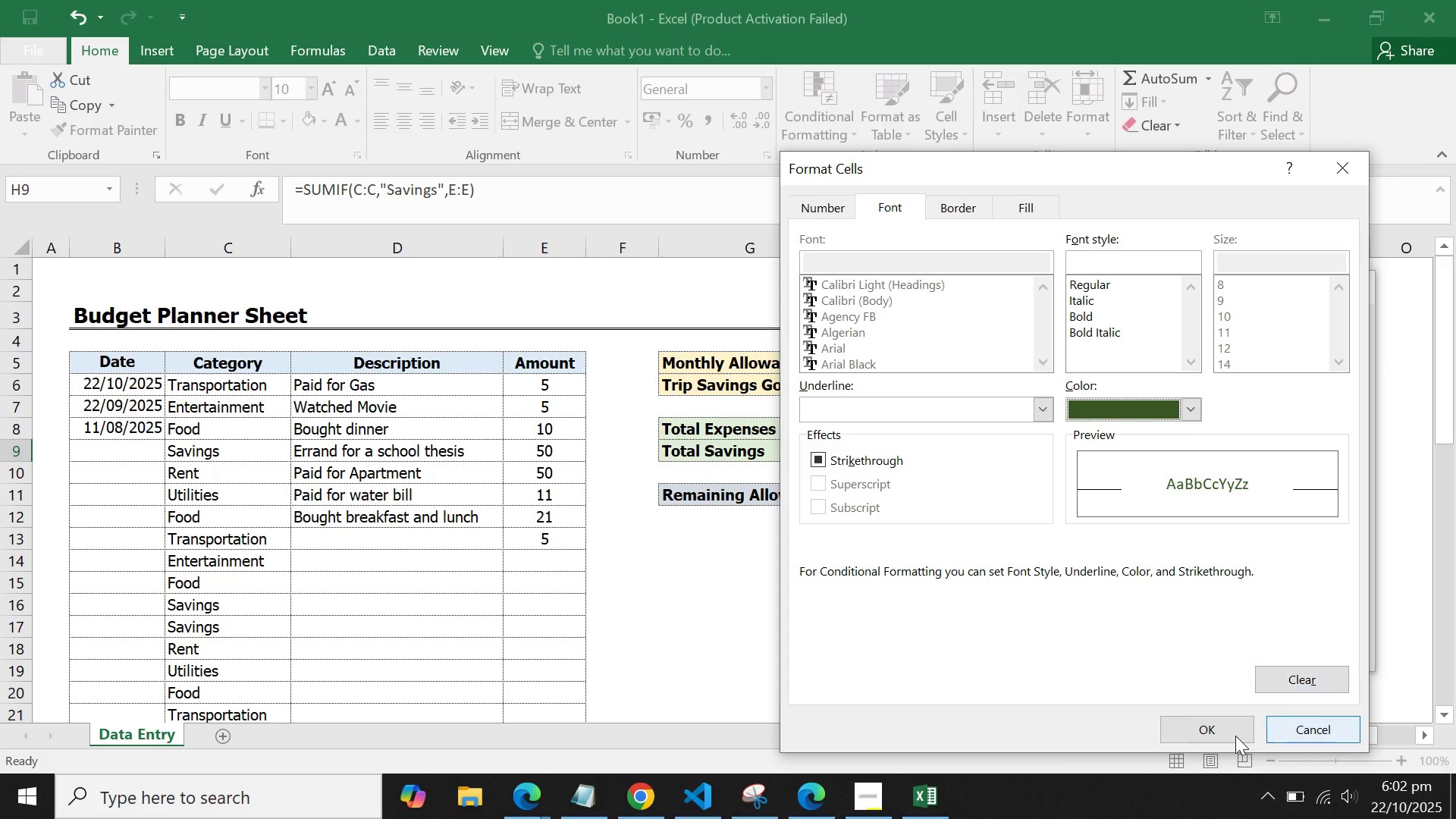 
left_click([1219, 736])
 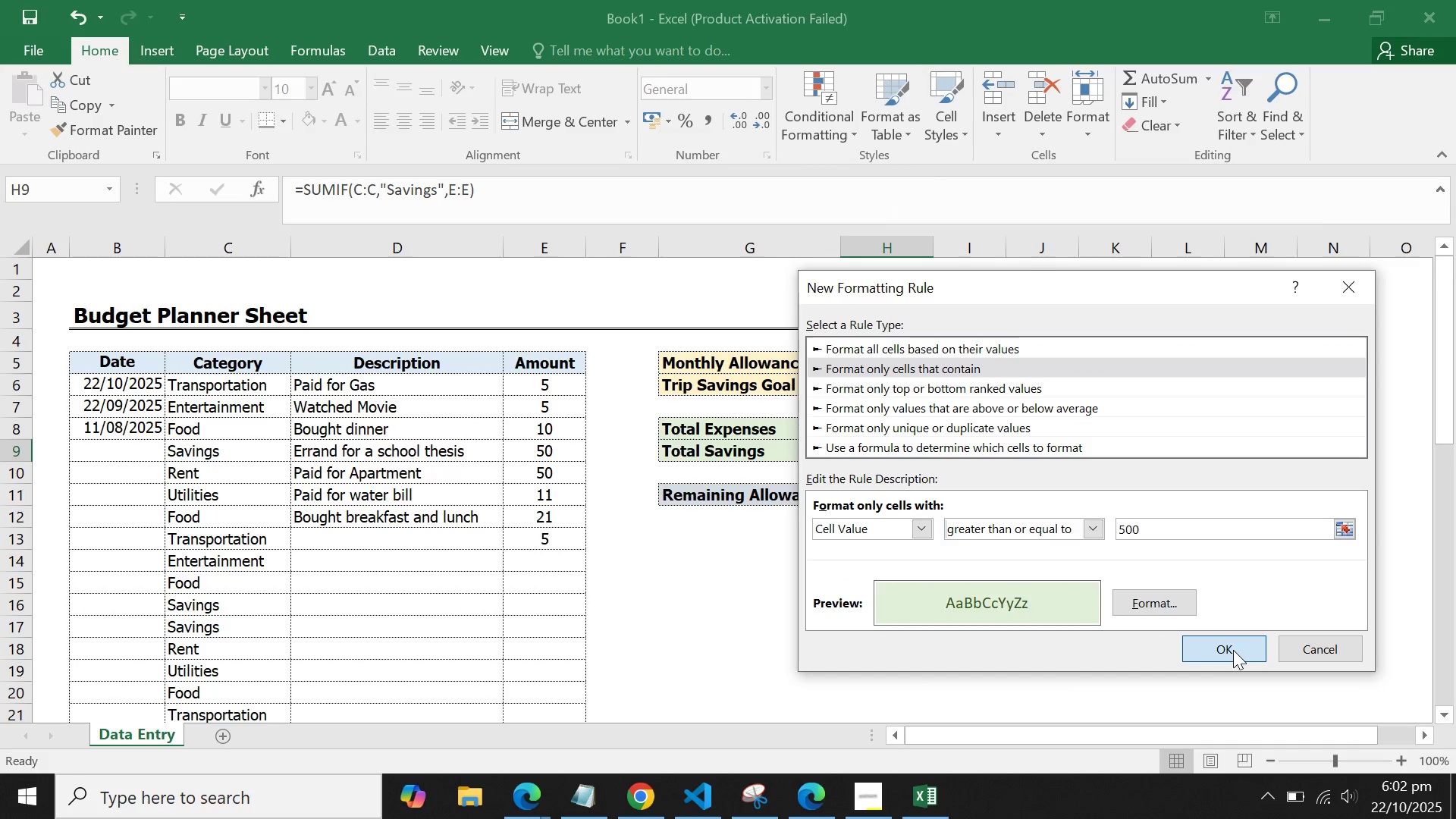 
left_click([1233, 650])
 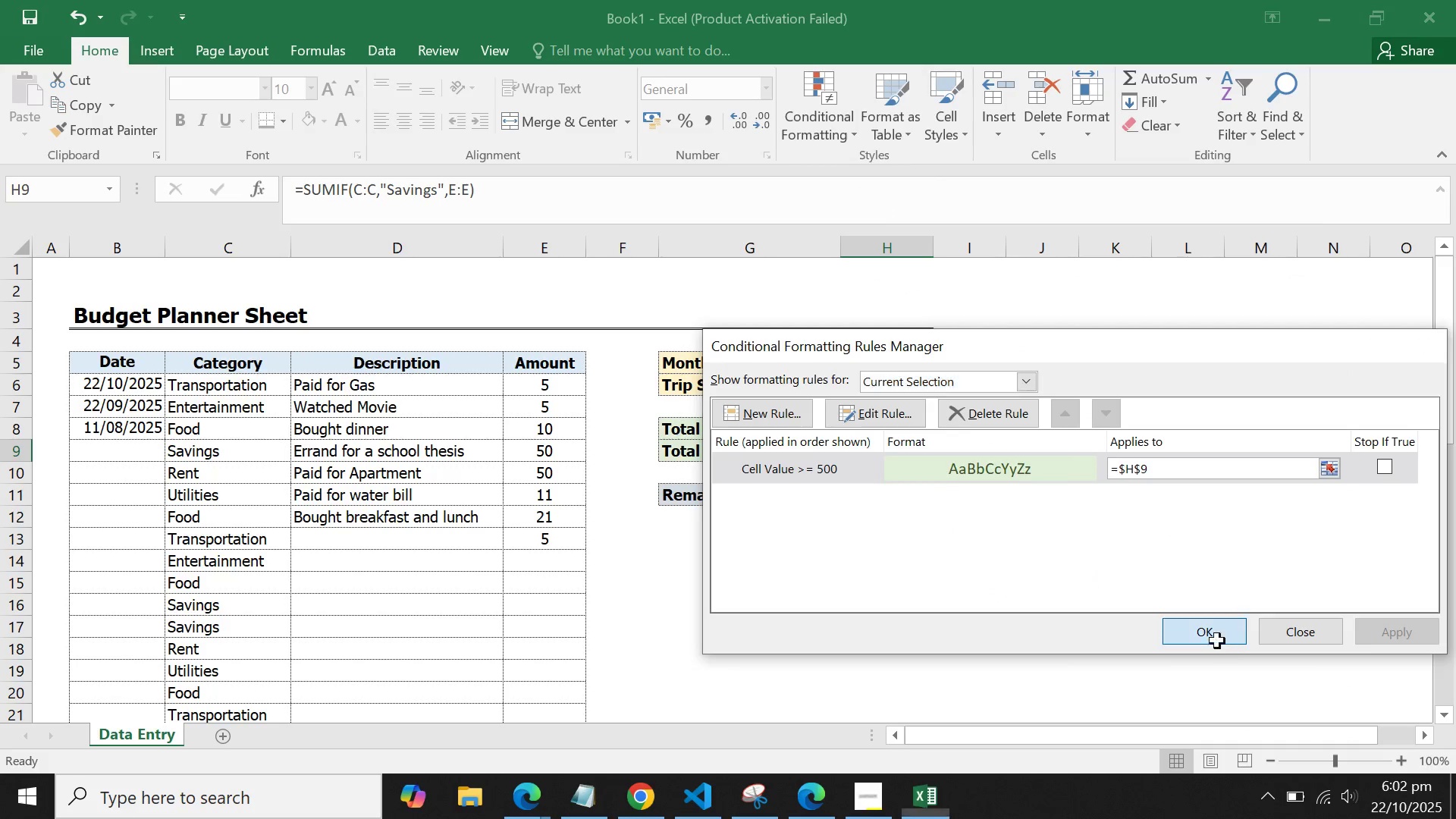 
double_click([1198, 598])
 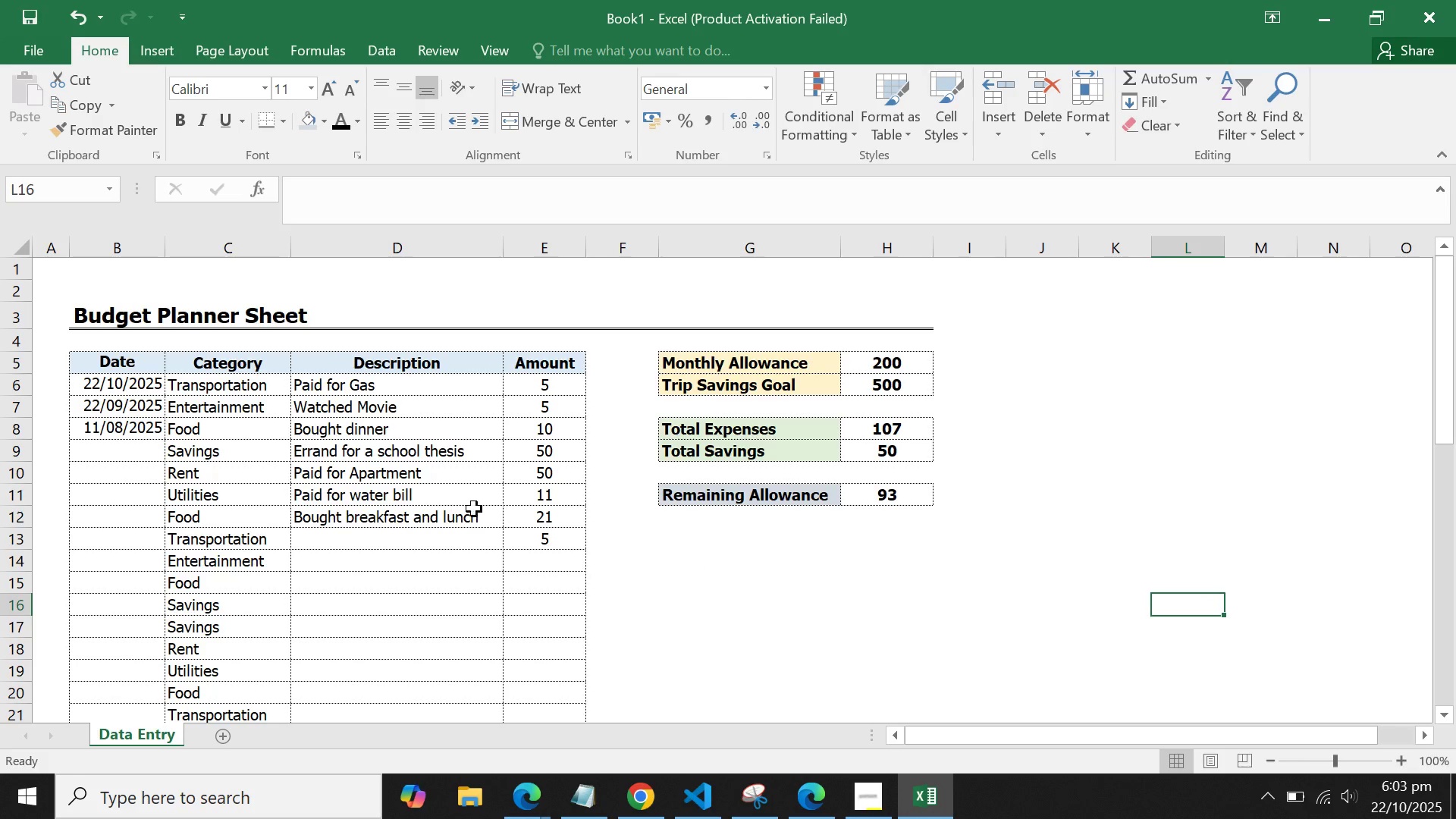 
left_click([505, 563])
 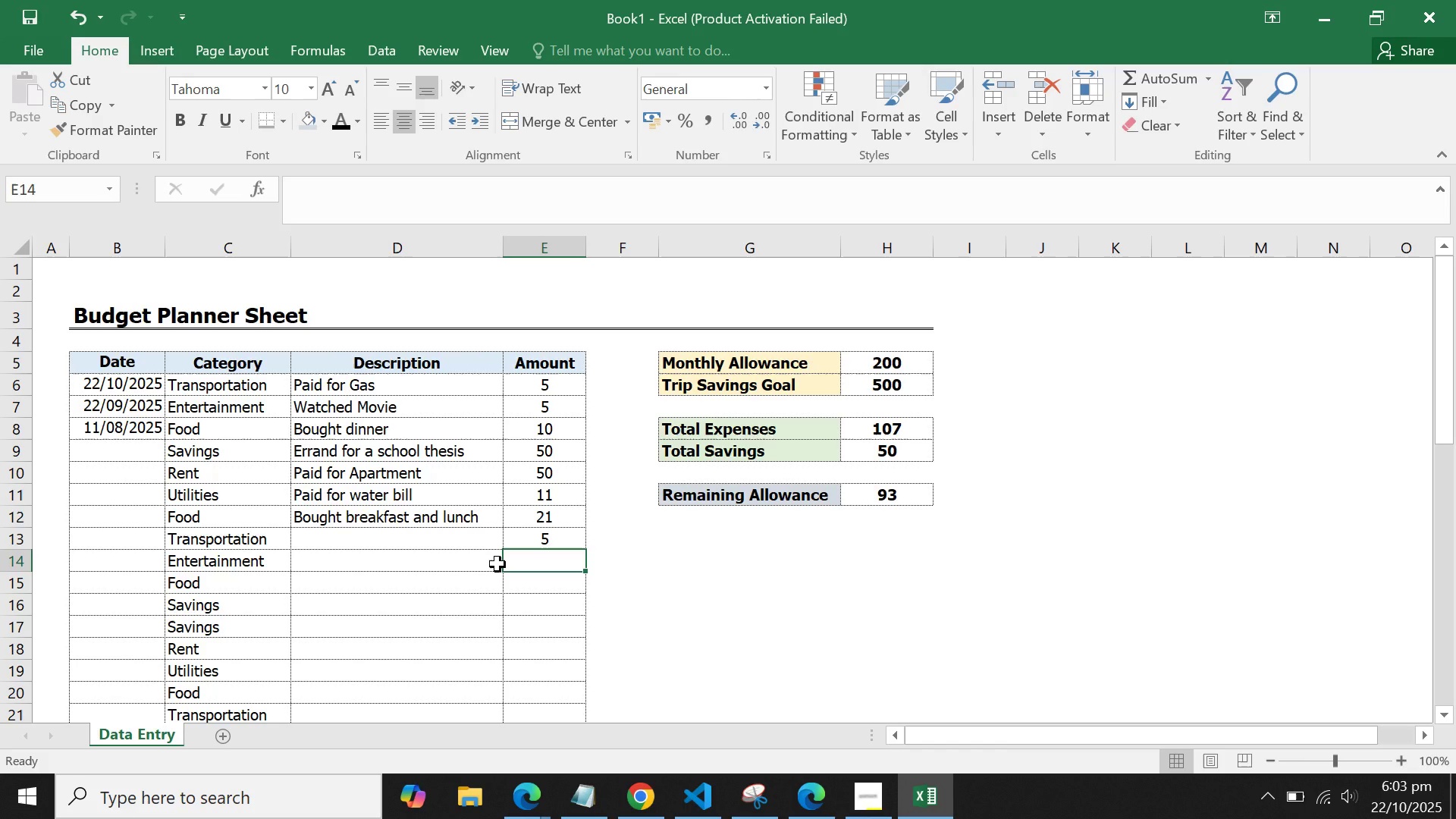 
type(24)
key(Backspace)
key(Backspace)
type(400)
 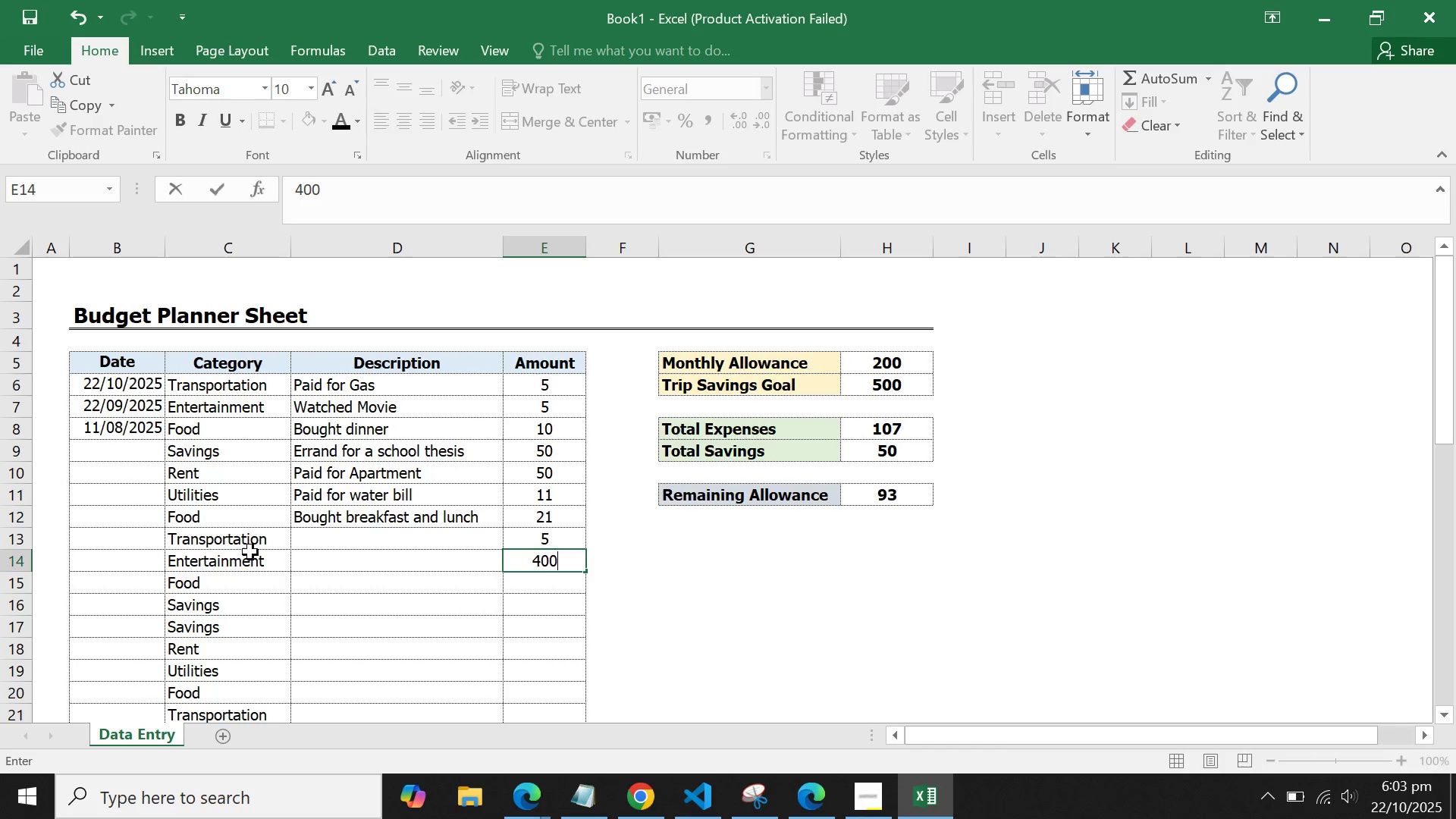 
left_click([248, 557])
 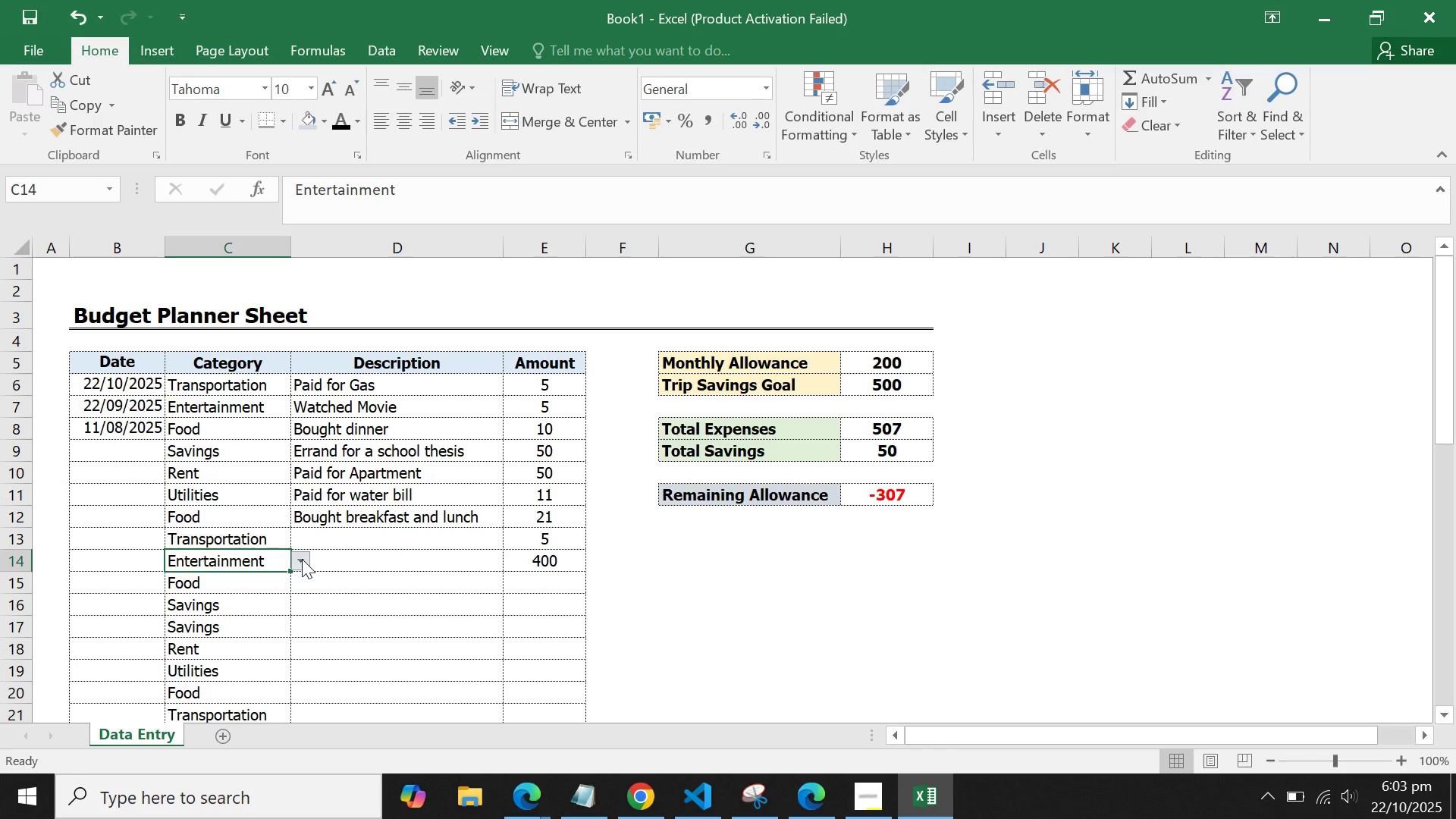 
left_click([302, 559])
 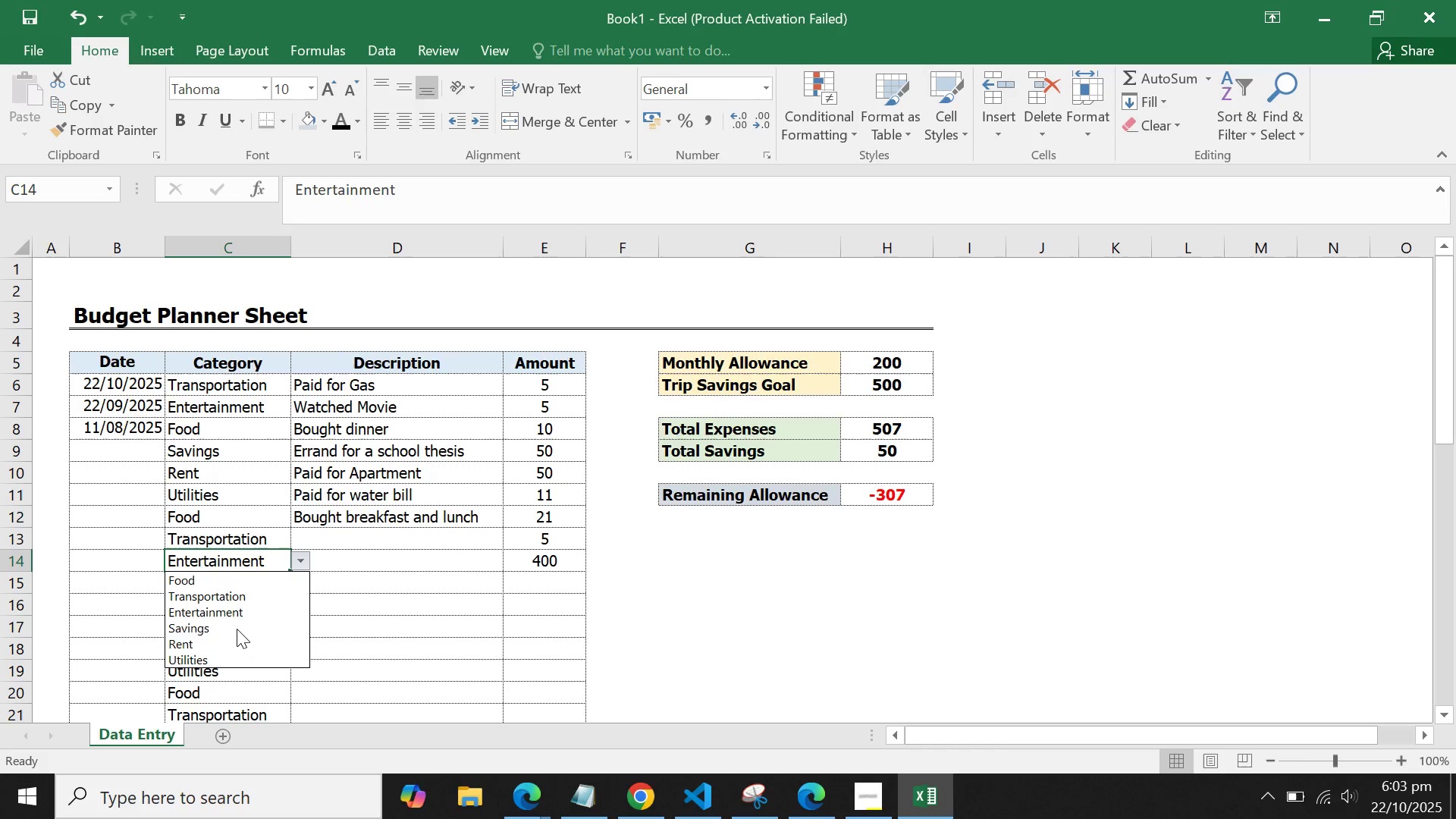 
left_click([237, 629])
 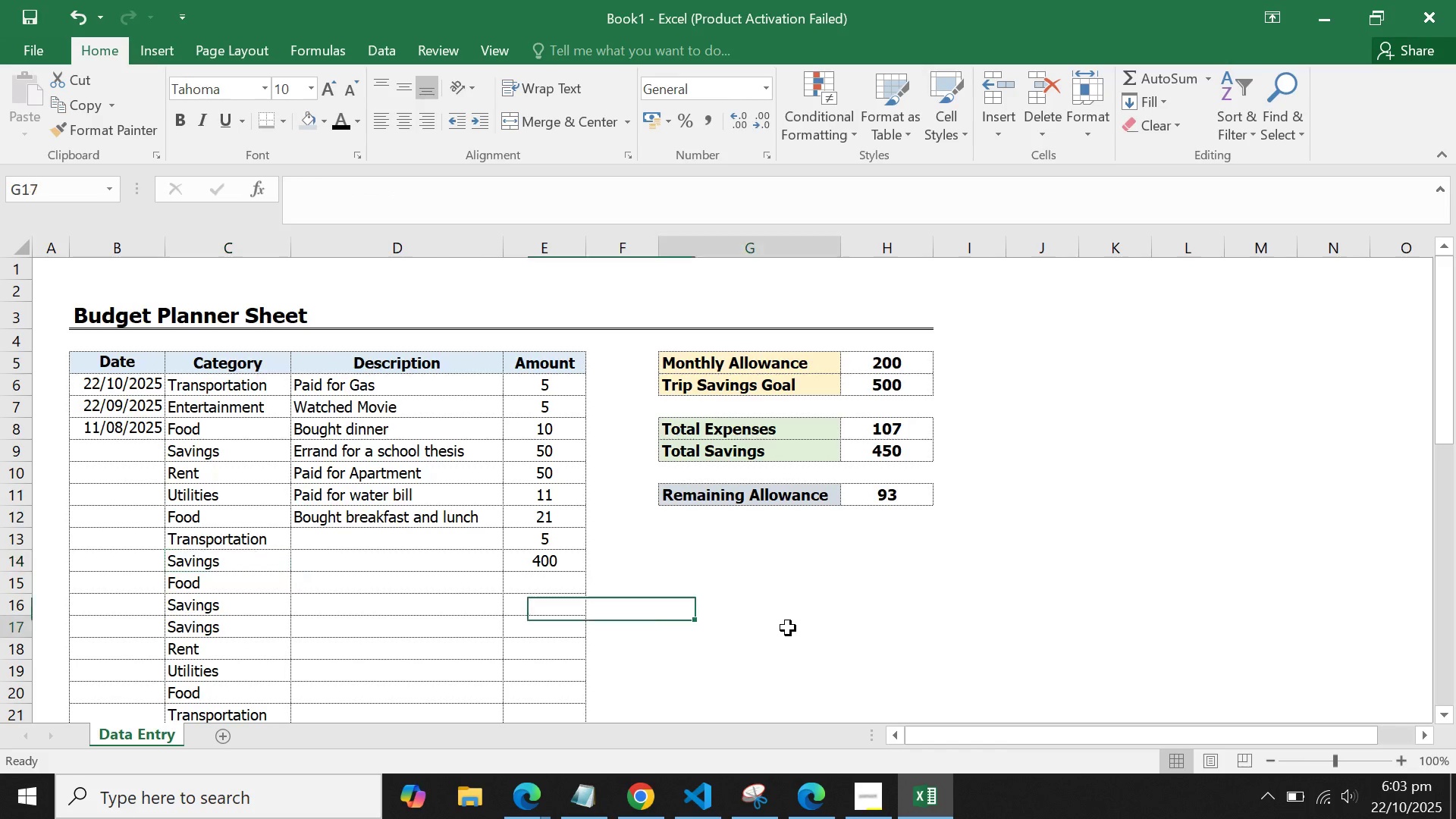 
left_click([788, 628])
 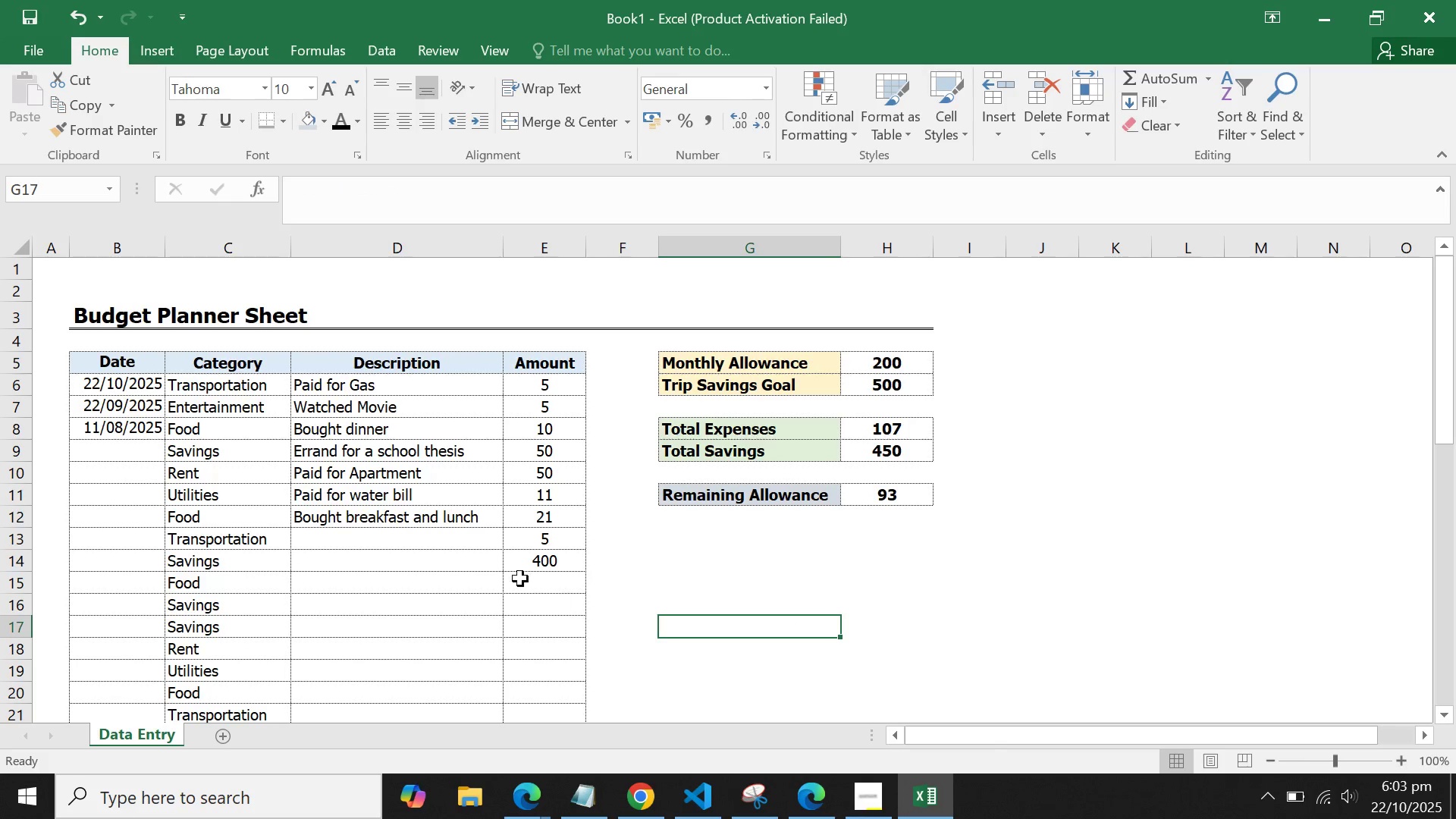 
left_click_drag(start_coordinate=[510, 572], to_coordinate=[516, 571])
 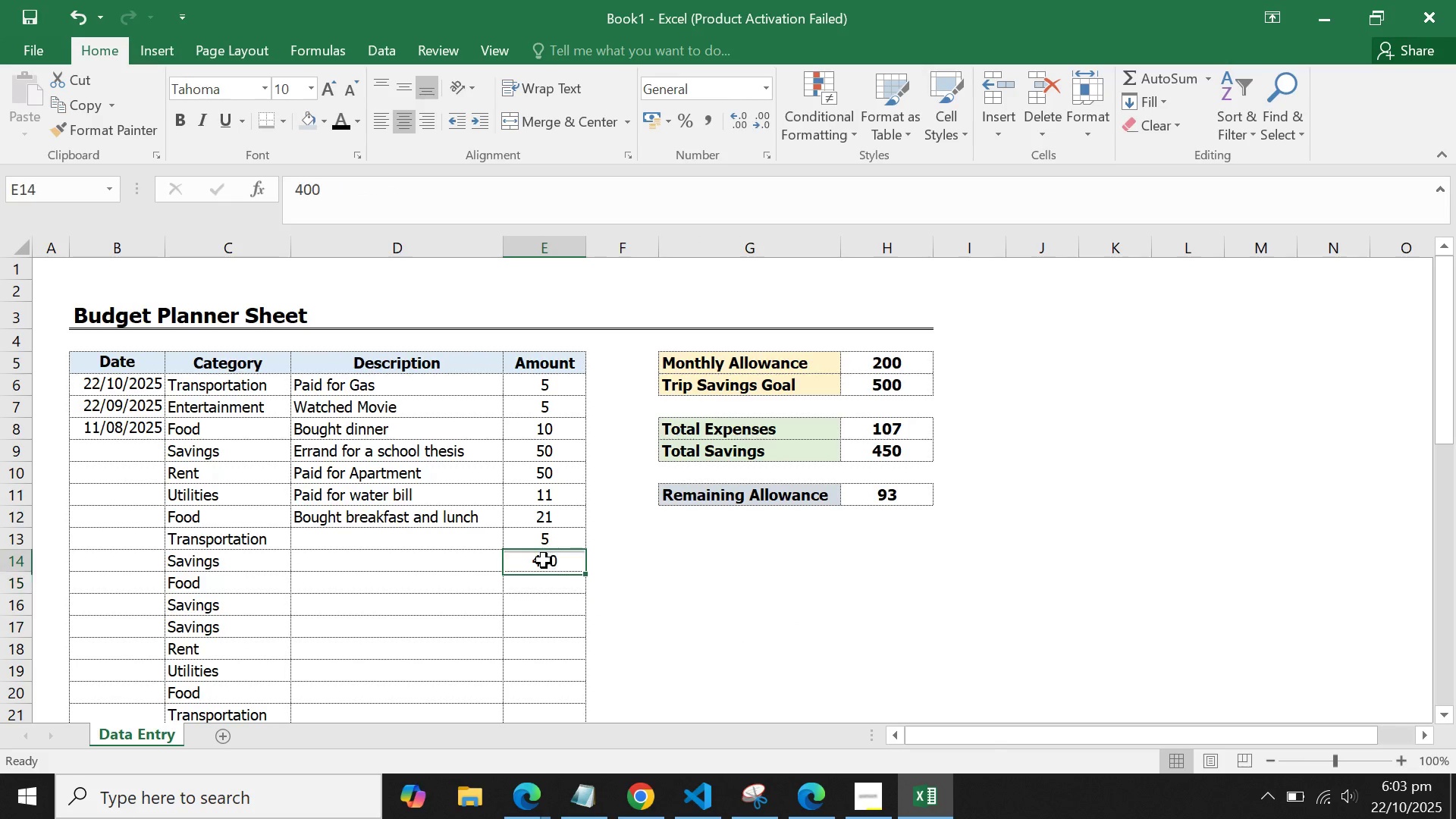 
left_click([544, 560])
 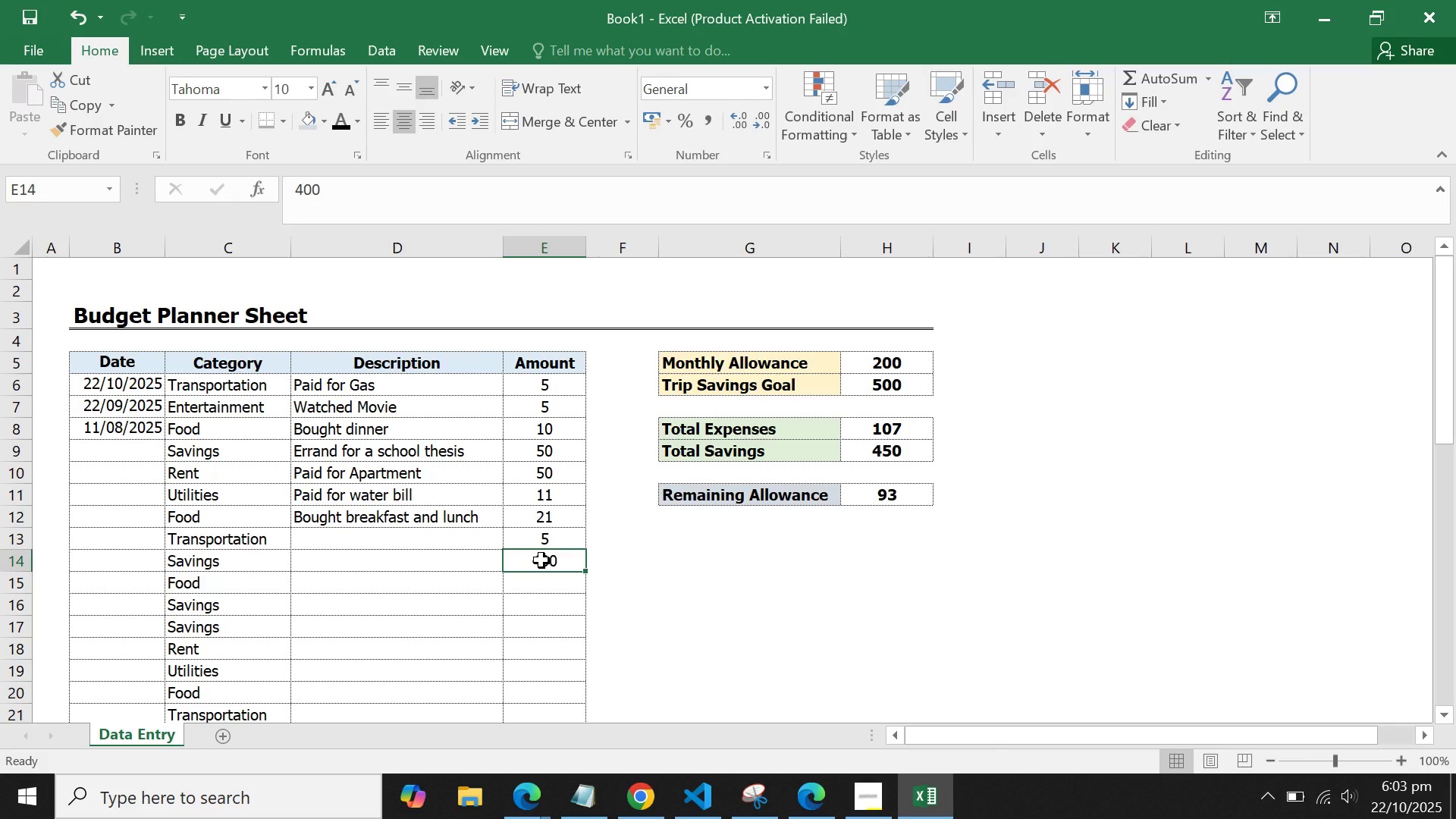 
type(450)
 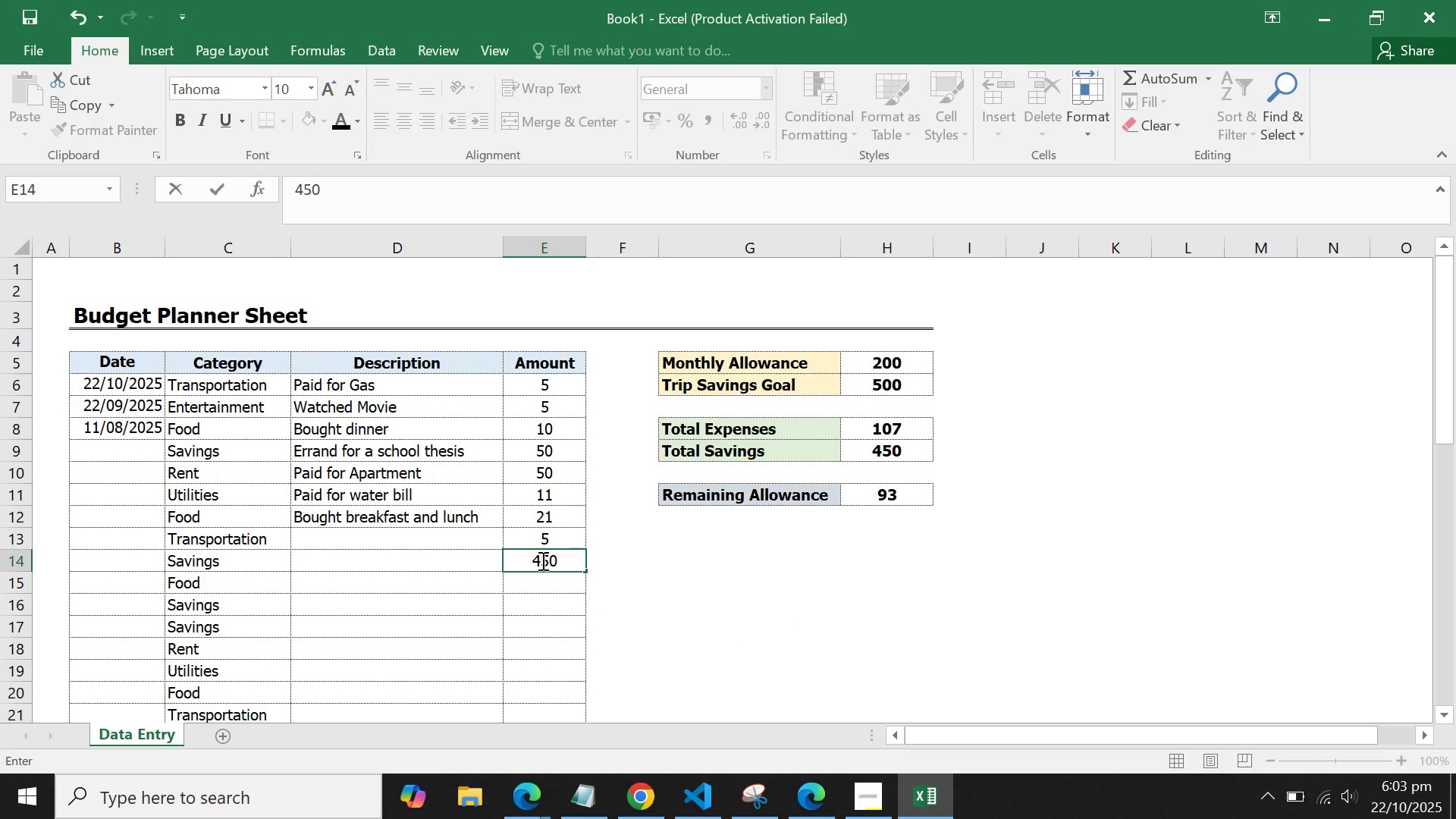 
key(Enter)
 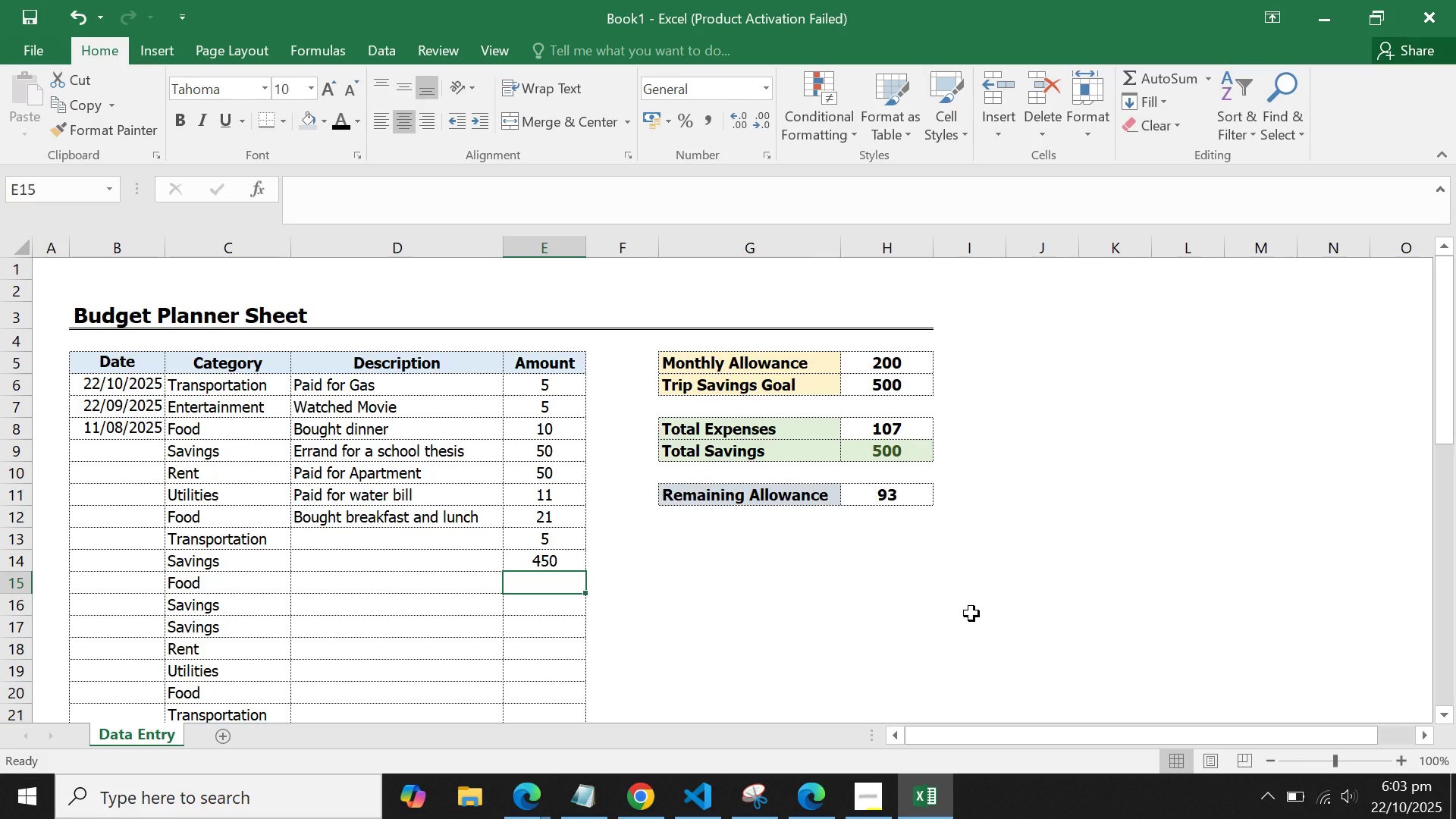 
left_click([971, 613])
 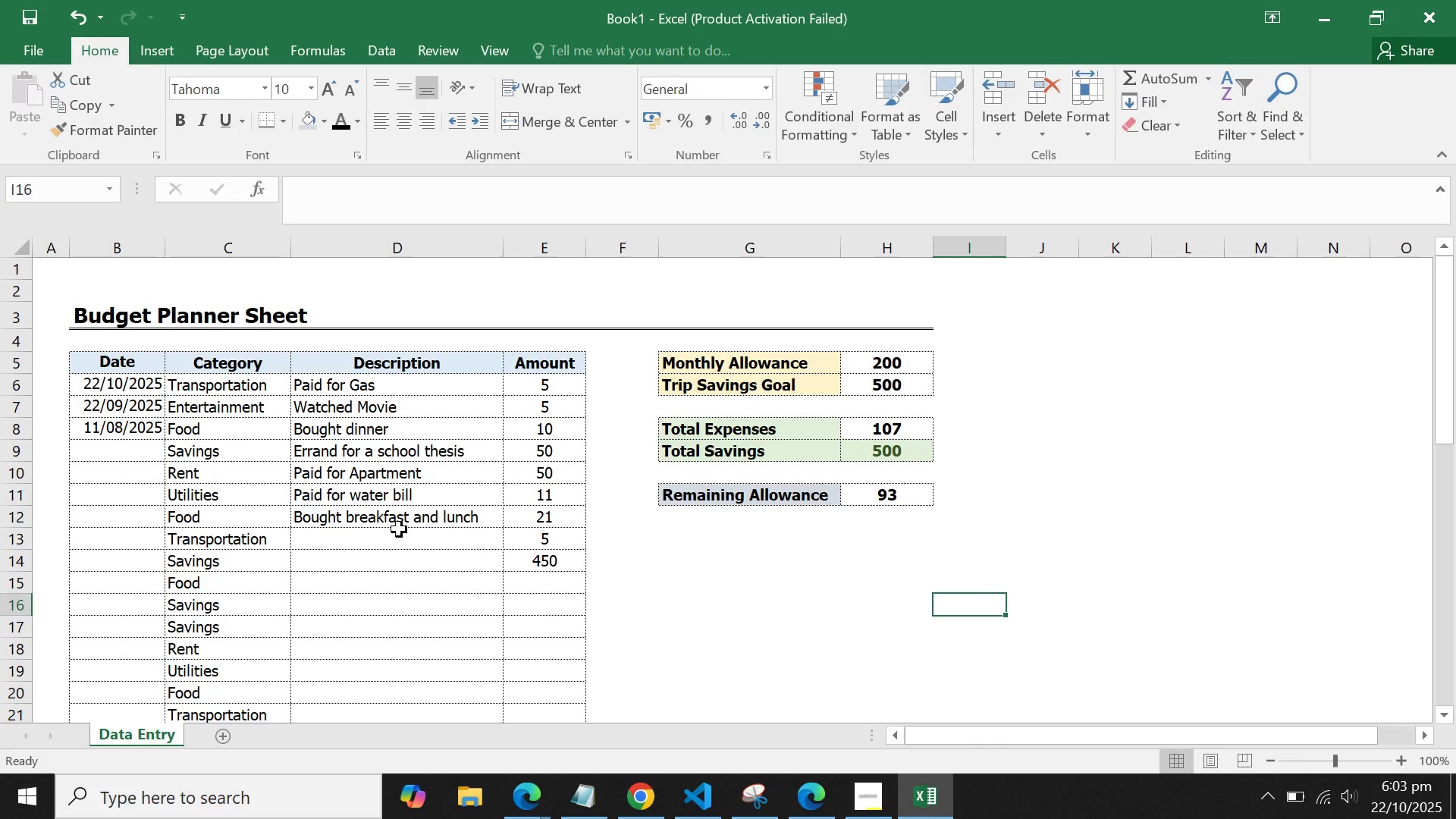 
wait(6.63)
 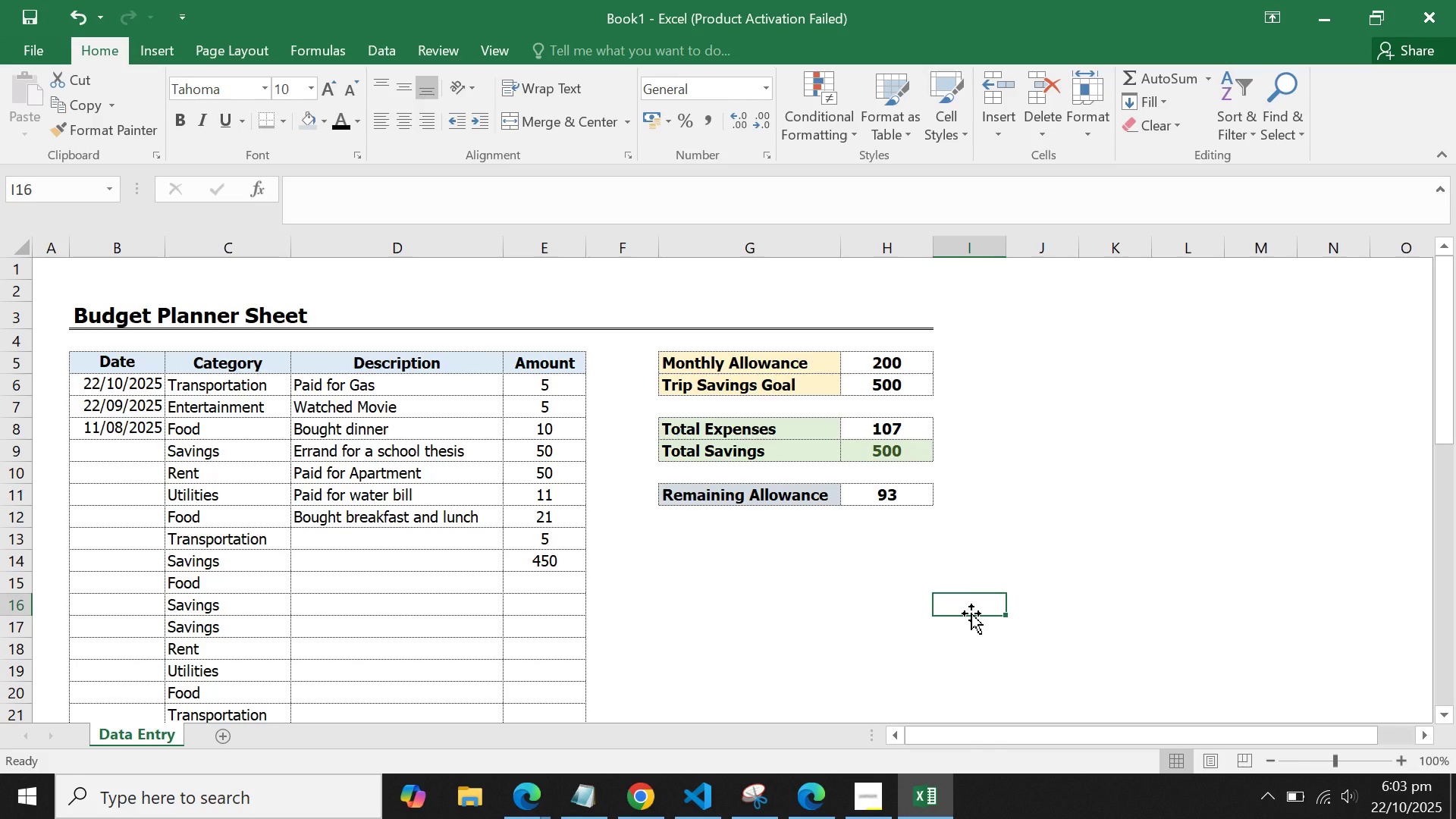 
type(Paud for )
key(Backspace)
key(Backspace)
key(Backspace)
key(Backspace)
key(Backspace)
key(Backspace)
key(Backspace)
type(id for train ride)
 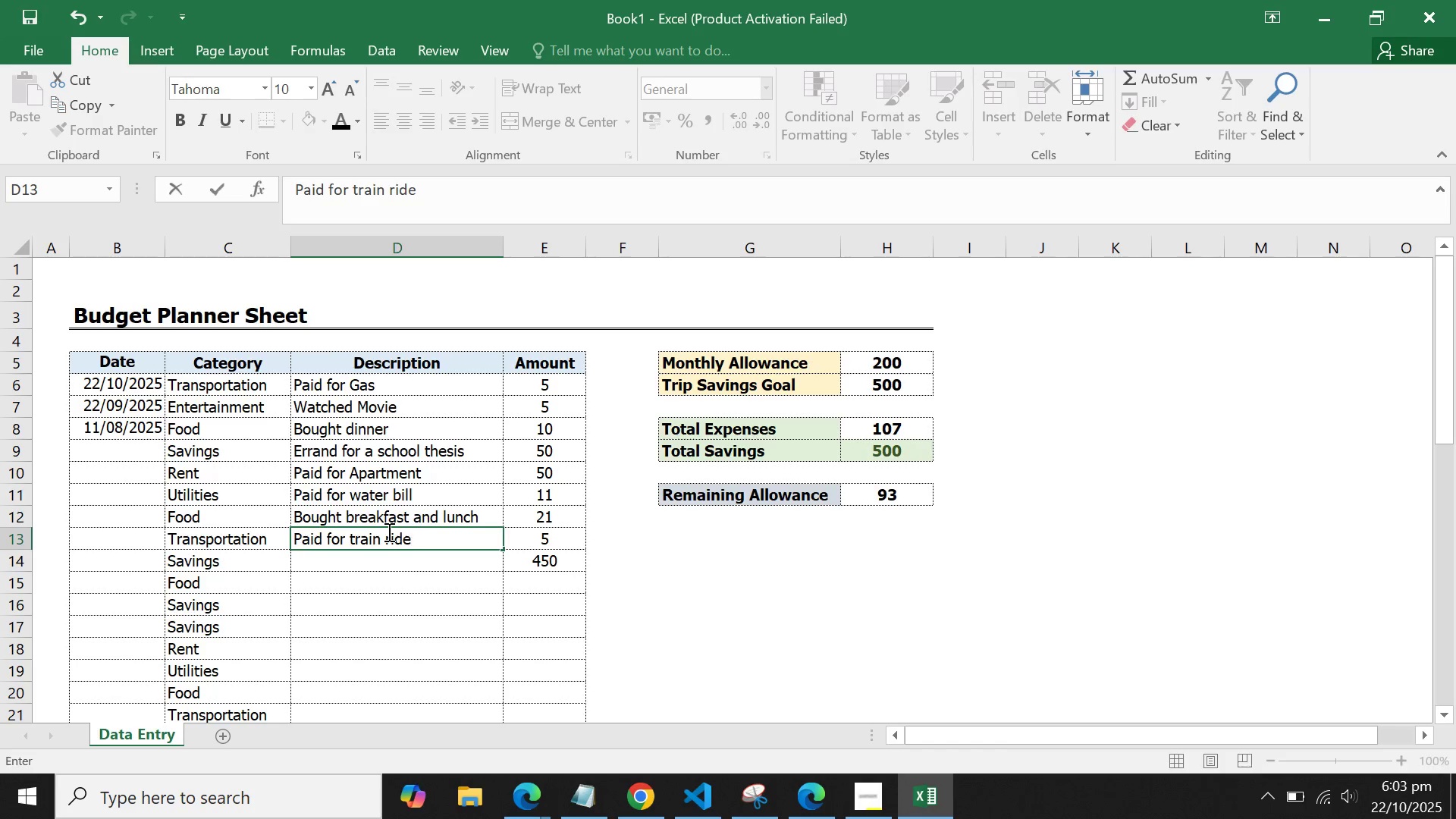 
key(Enter)
 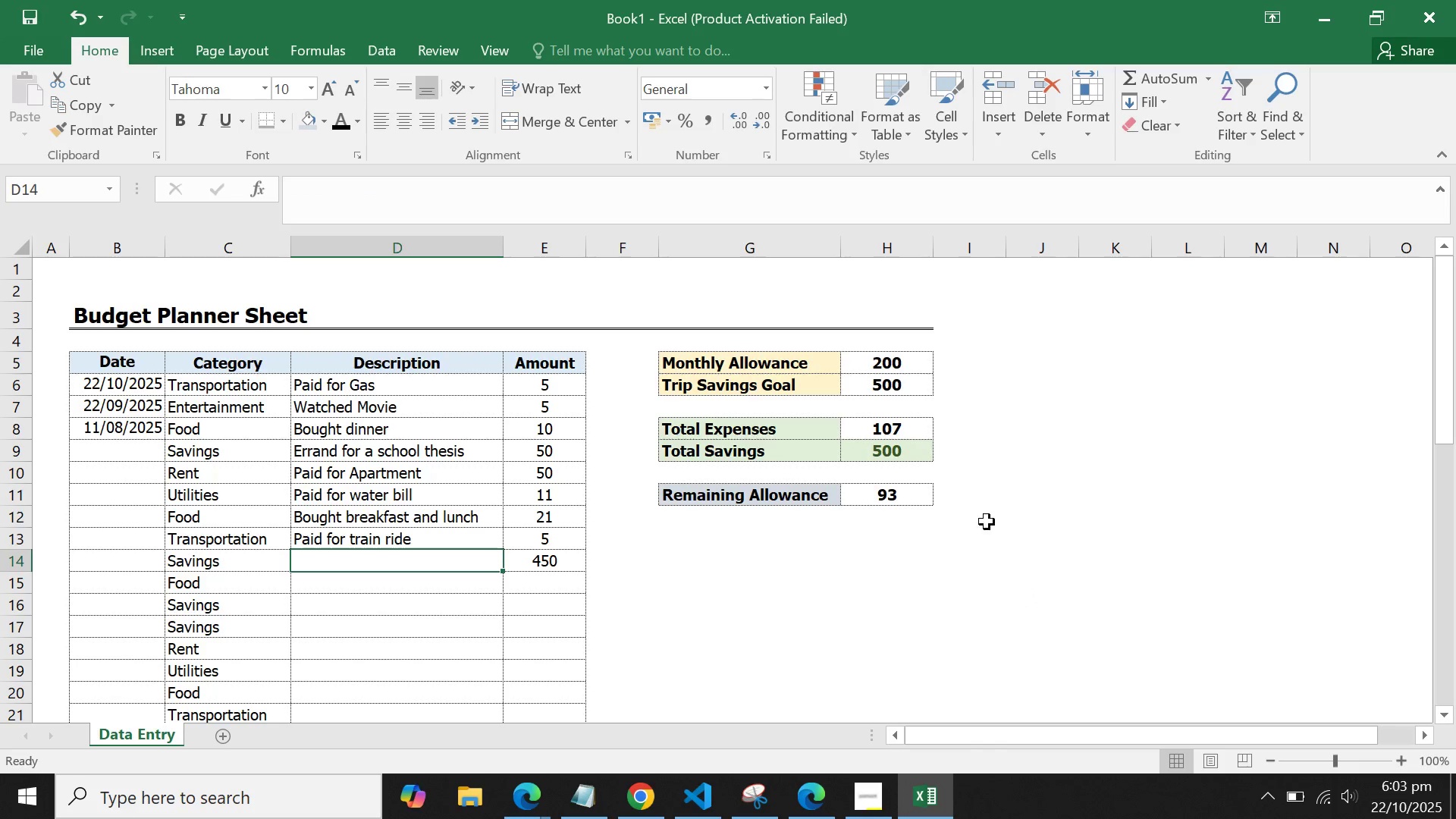 
left_click([566, 567])
 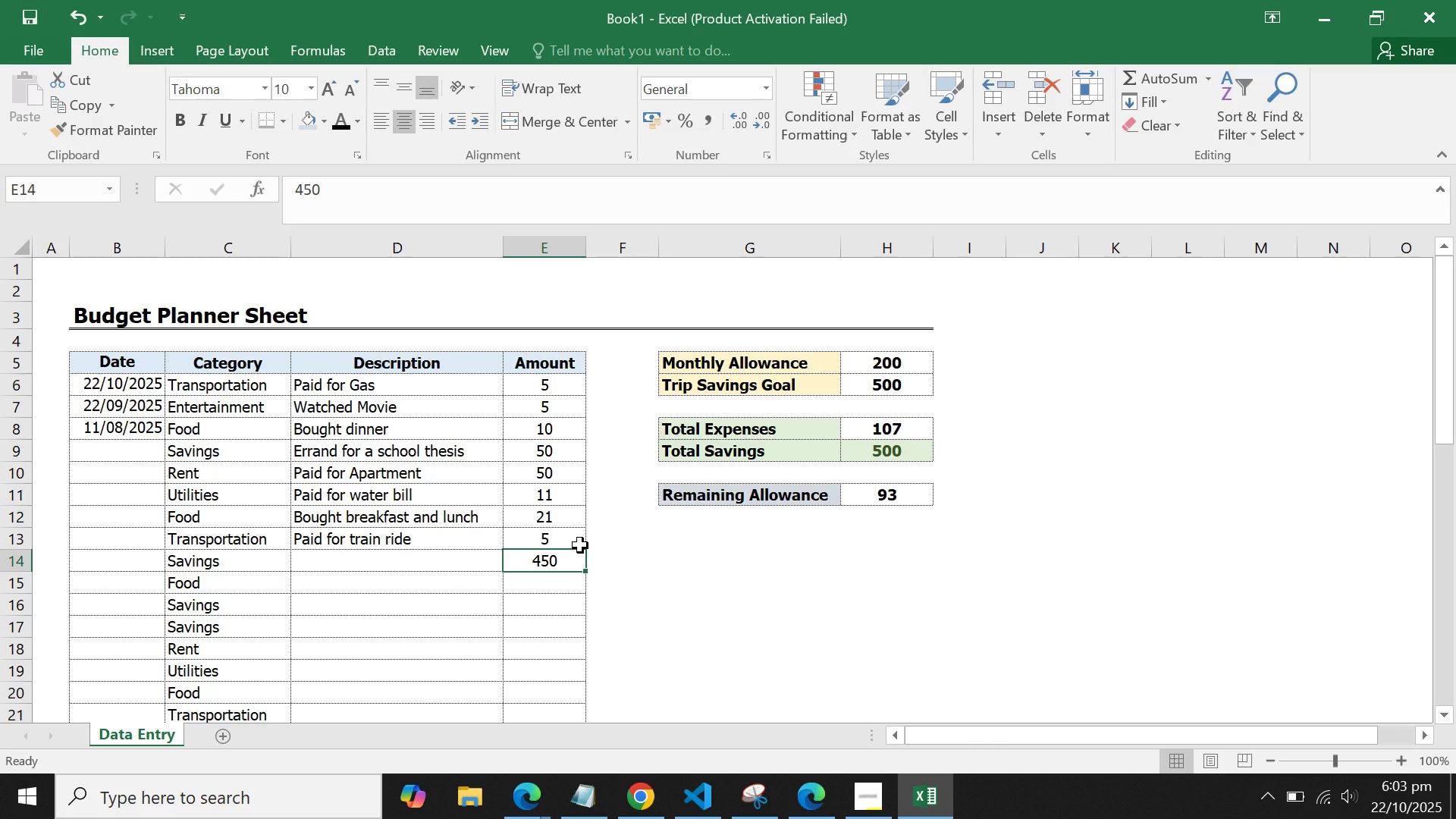 
type(20)
 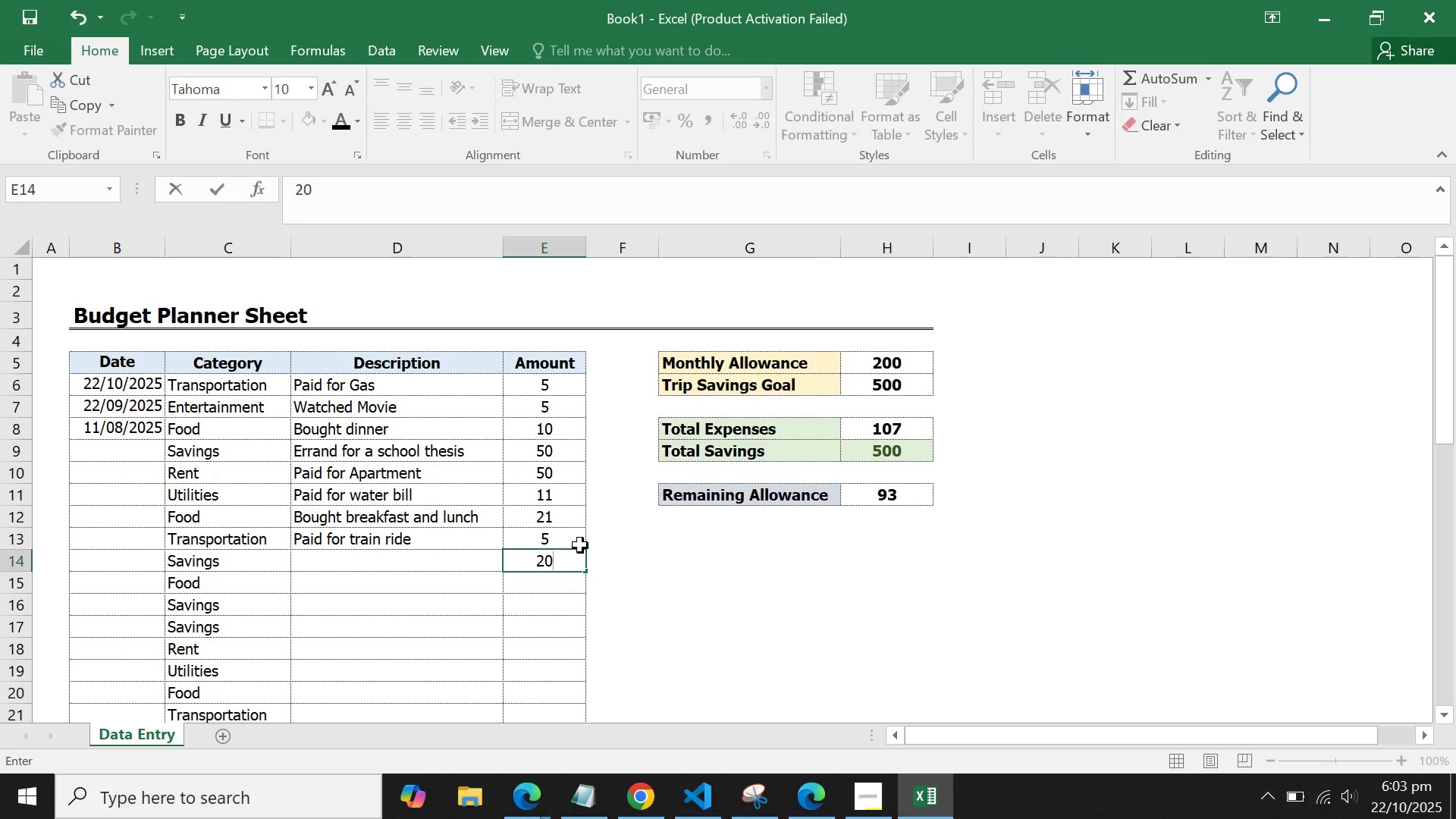 
key(ArrowLeft)
 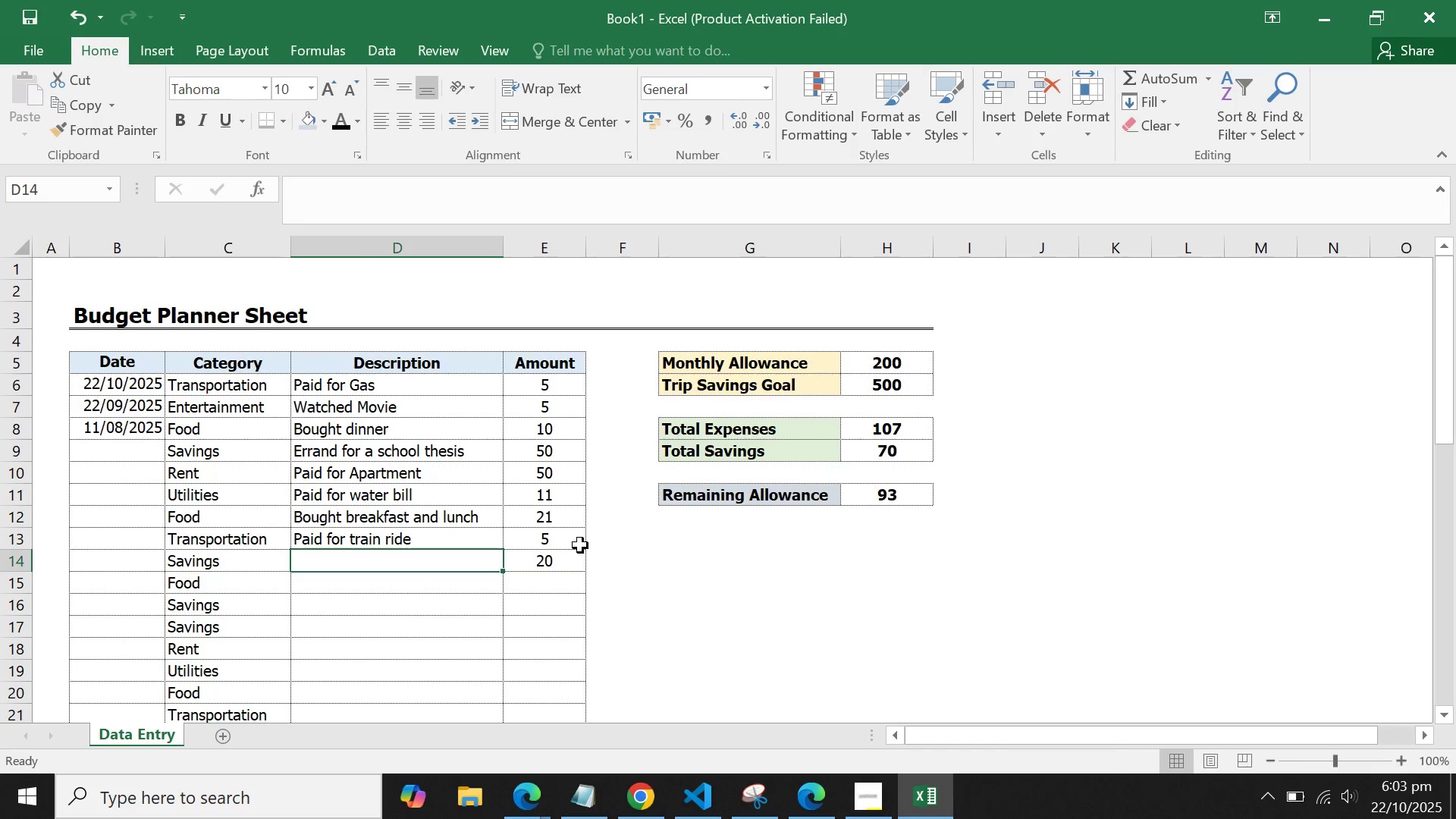 
type(Fixed beiugh)
key(Backspace)
key(Backspace)
key(Backspace)
key(Backspace)
key(Backspace)
key(Backspace)
type(e)
key(Backspace)
type(neighbor;s)
key(Backspace)
key(Backspace)
type(;s )
key(Backspace)
key(Backspace)
key(Backspace)
type(;)
key(Backspace)
type('s computer)
 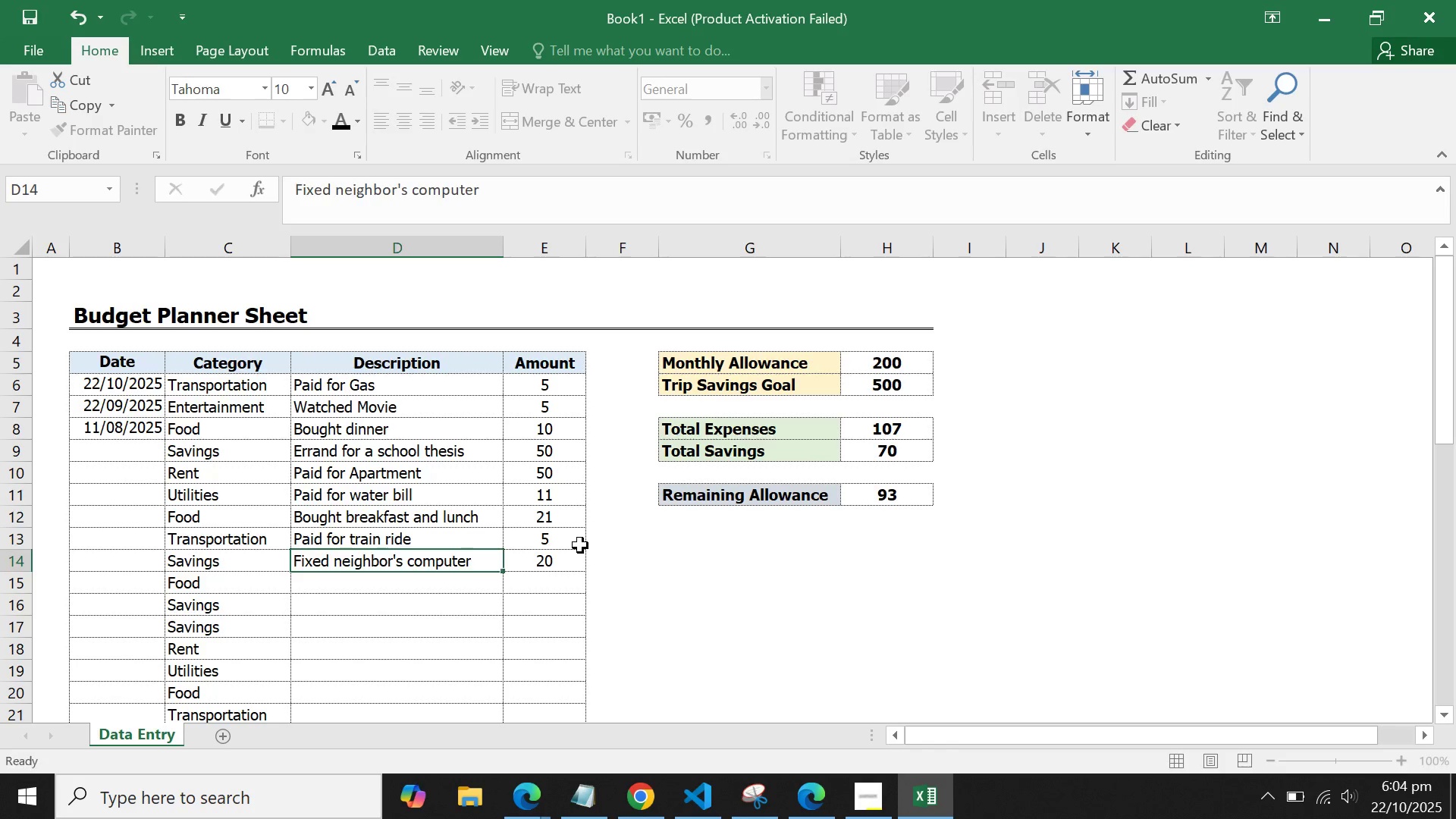 
key(Enter)
 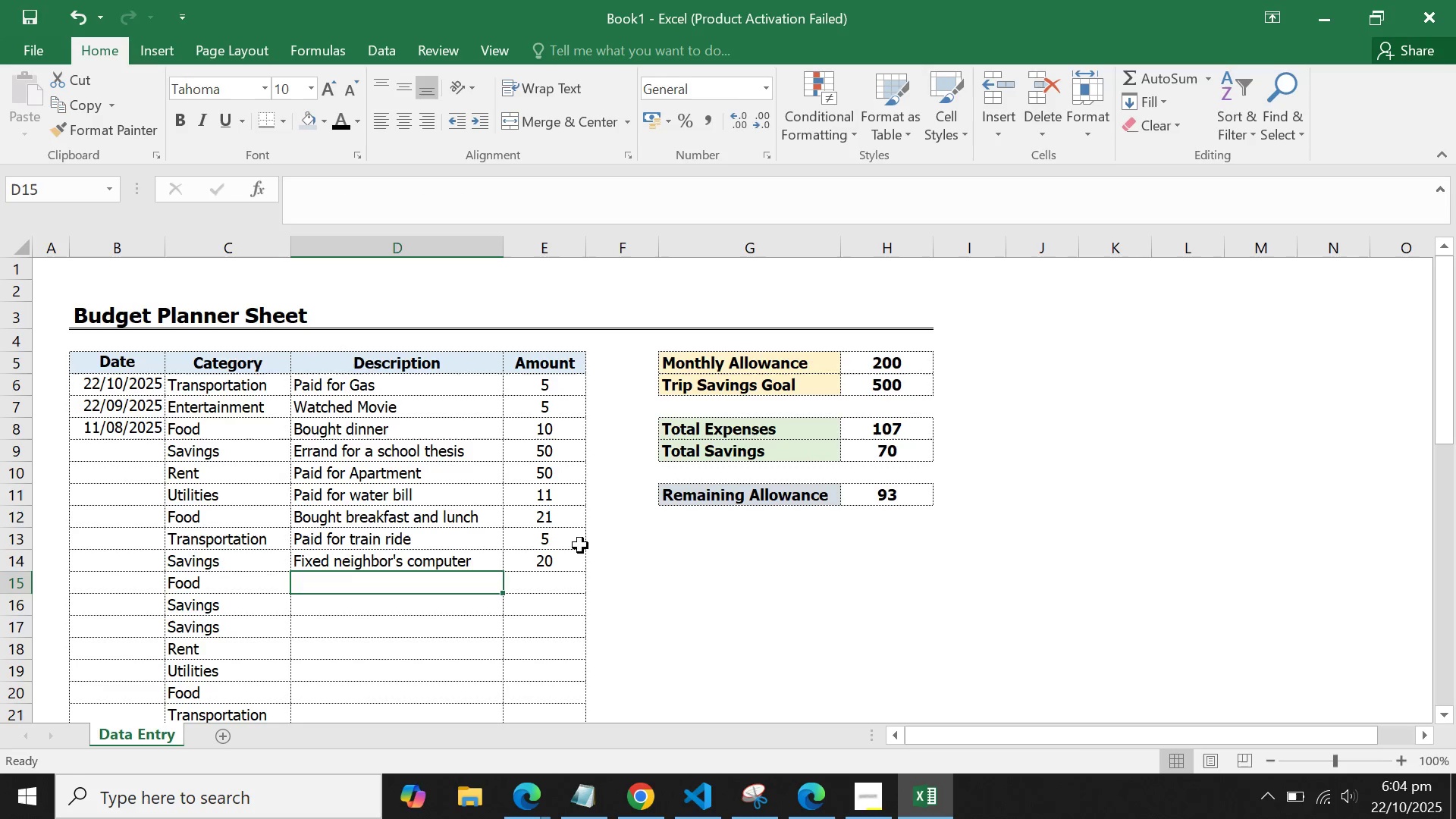 
left_click([455, 635])
 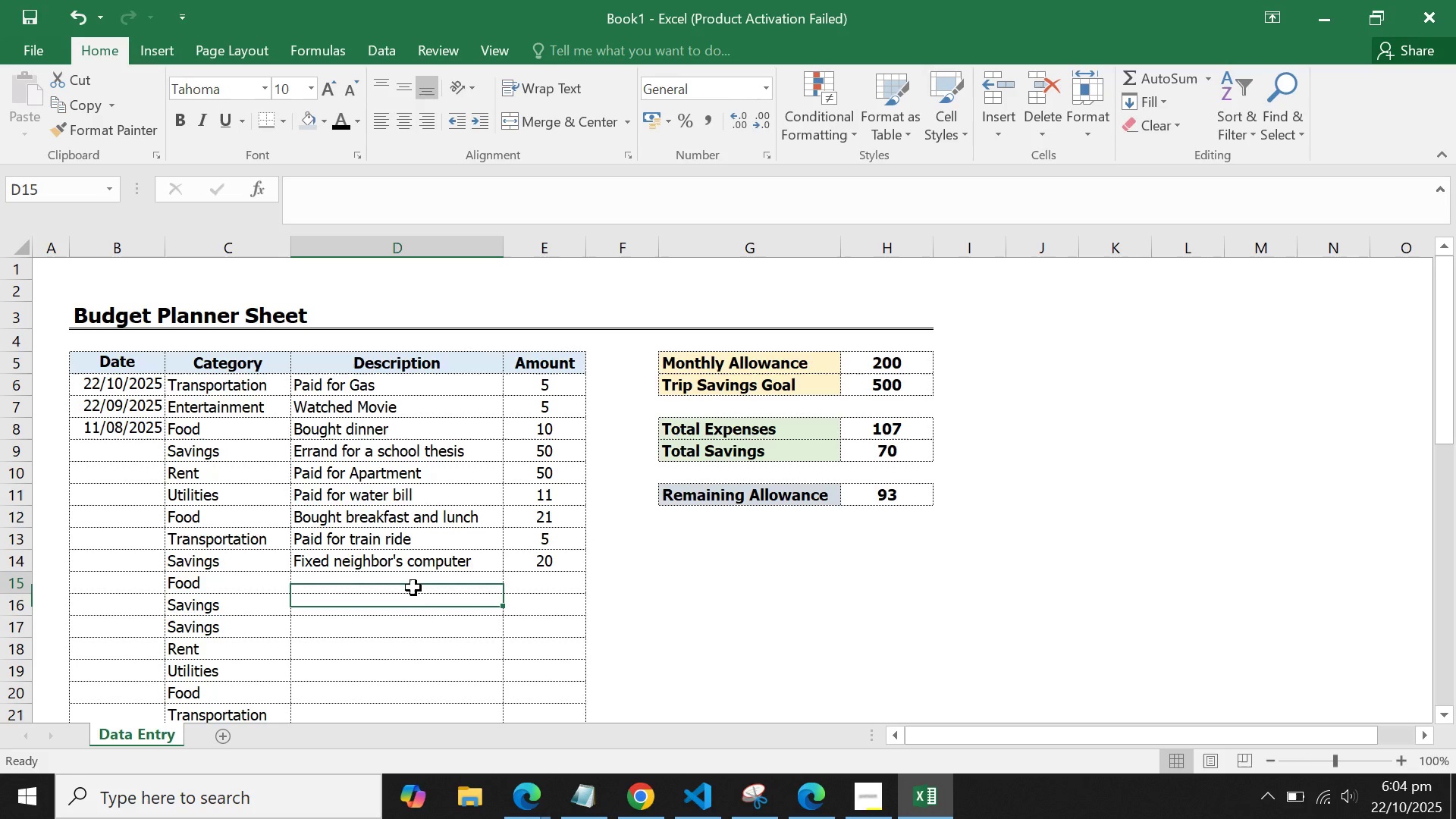 
left_click([413, 588])
 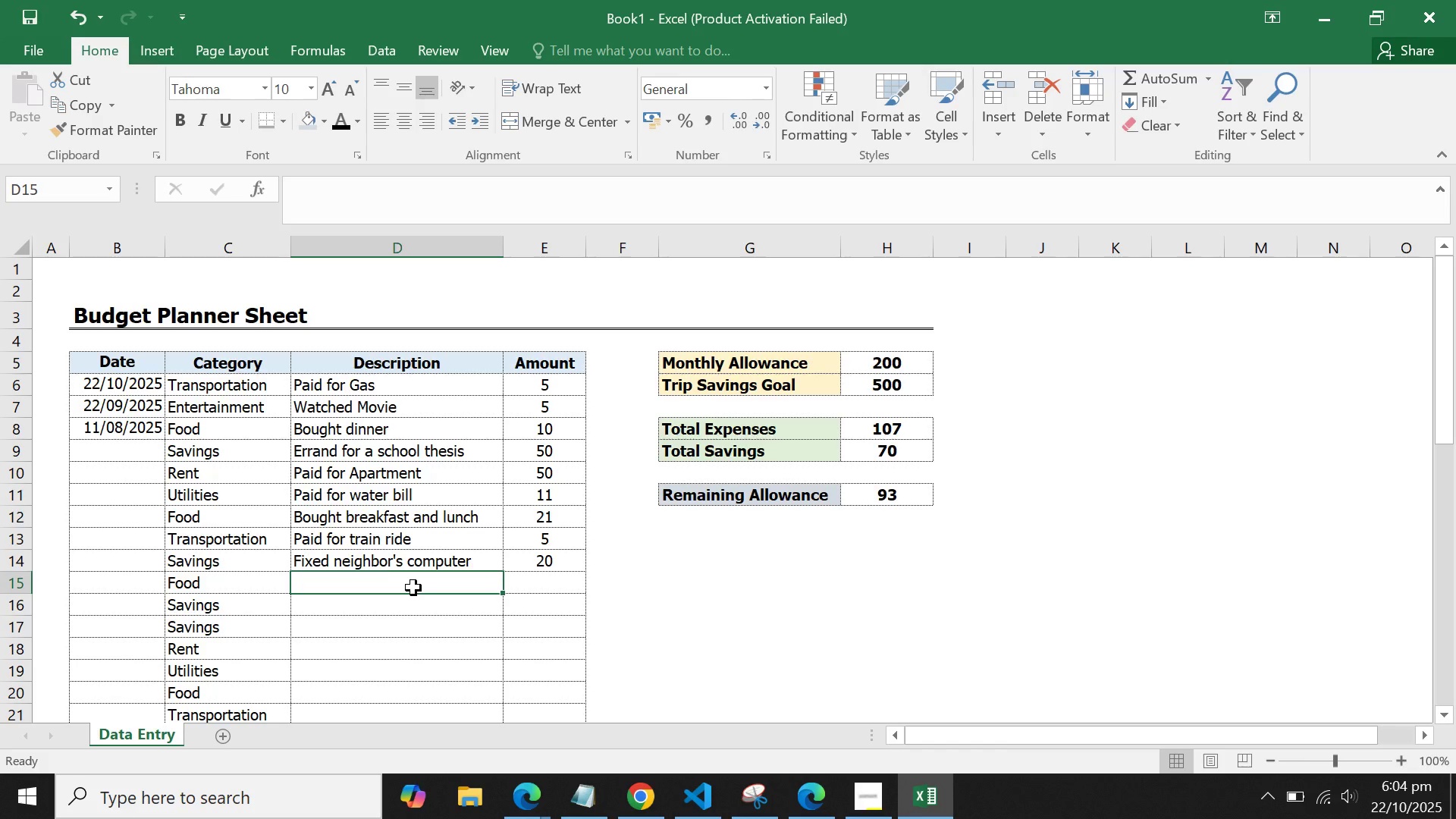 
type(Bought dinner)
key(Tab)
type(5)
key(Backspace)
type(6)
 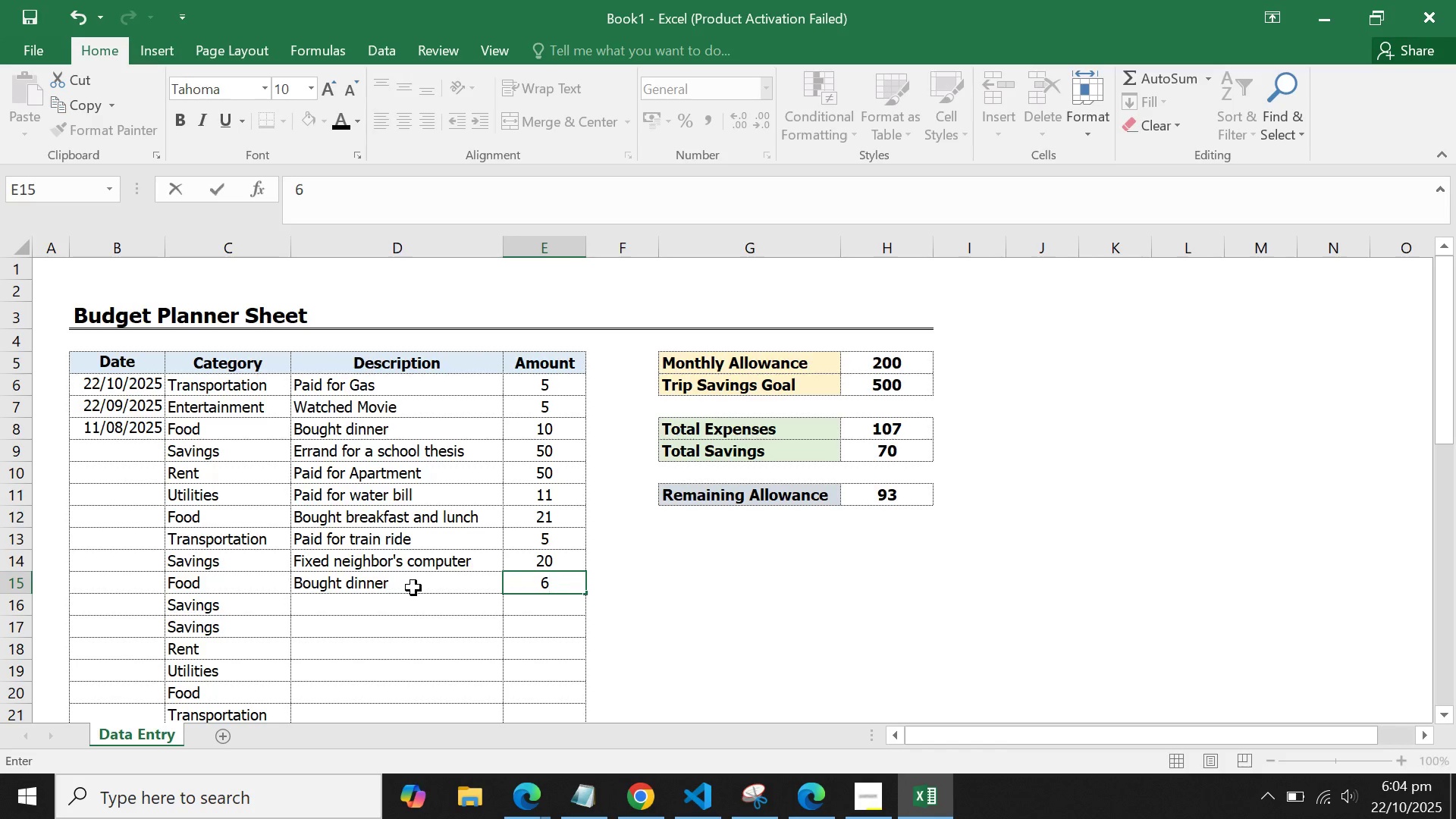 
key(Enter)
 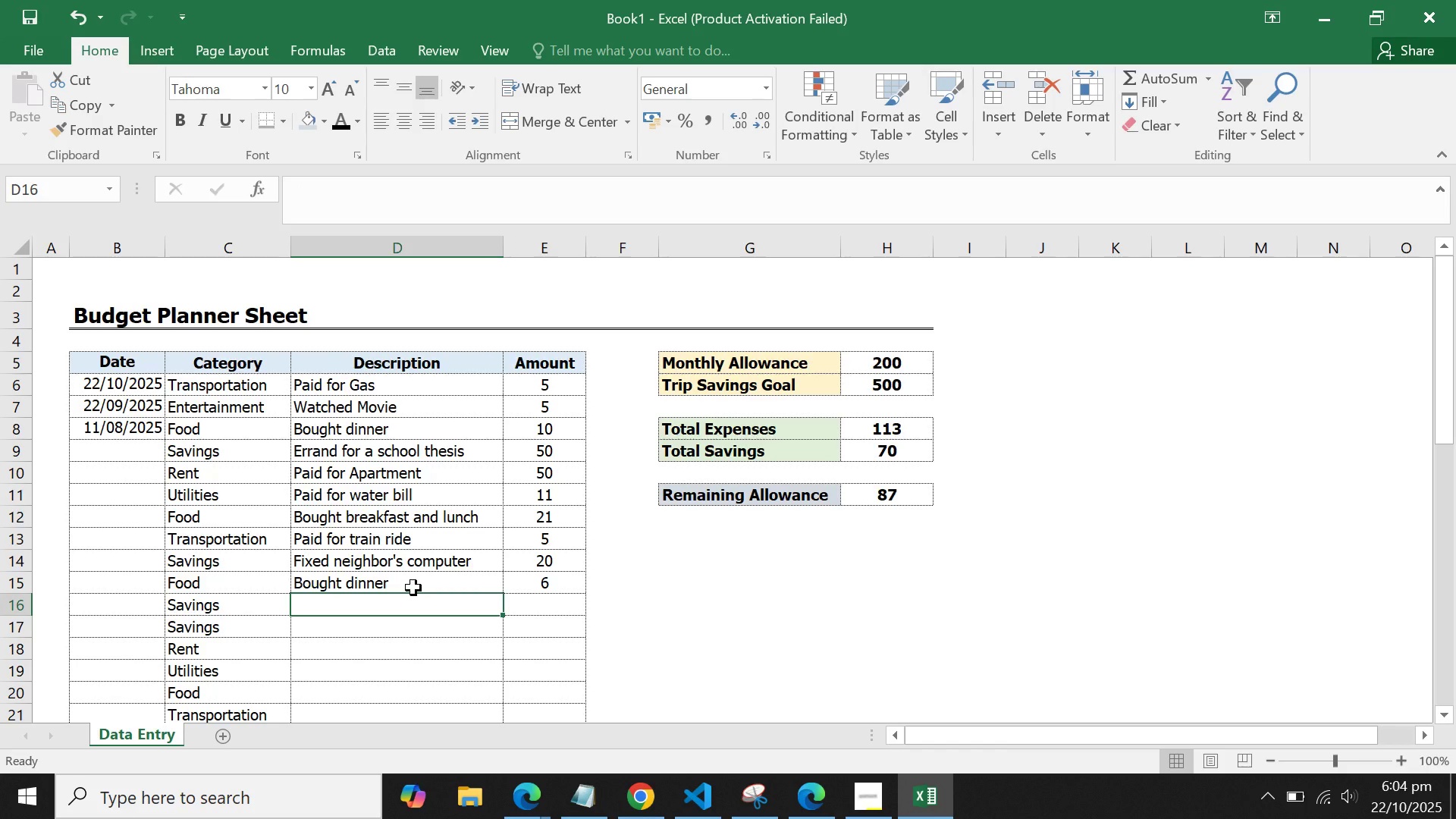 
wait(7.98)
 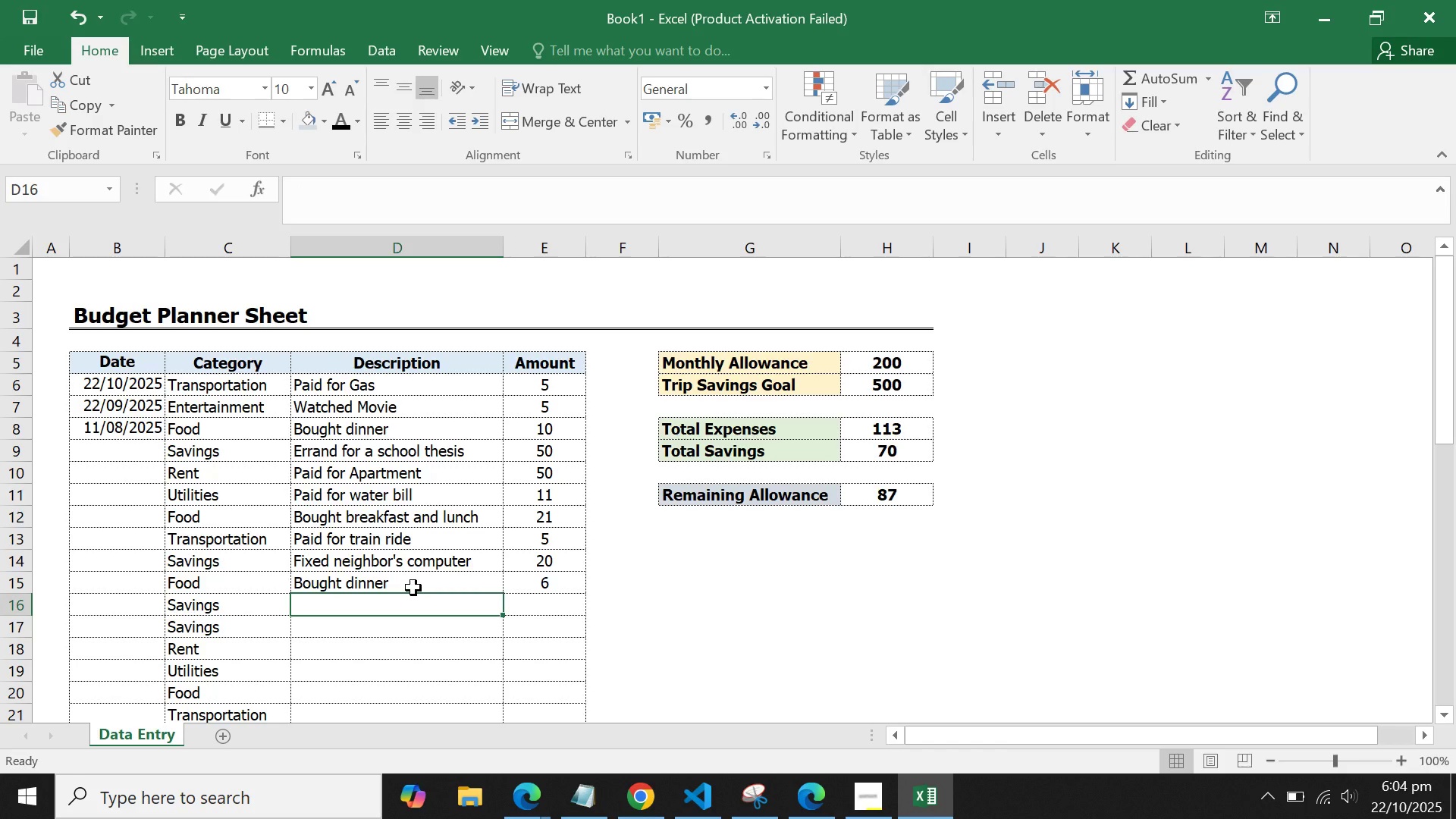 
left_click([128, 447])
 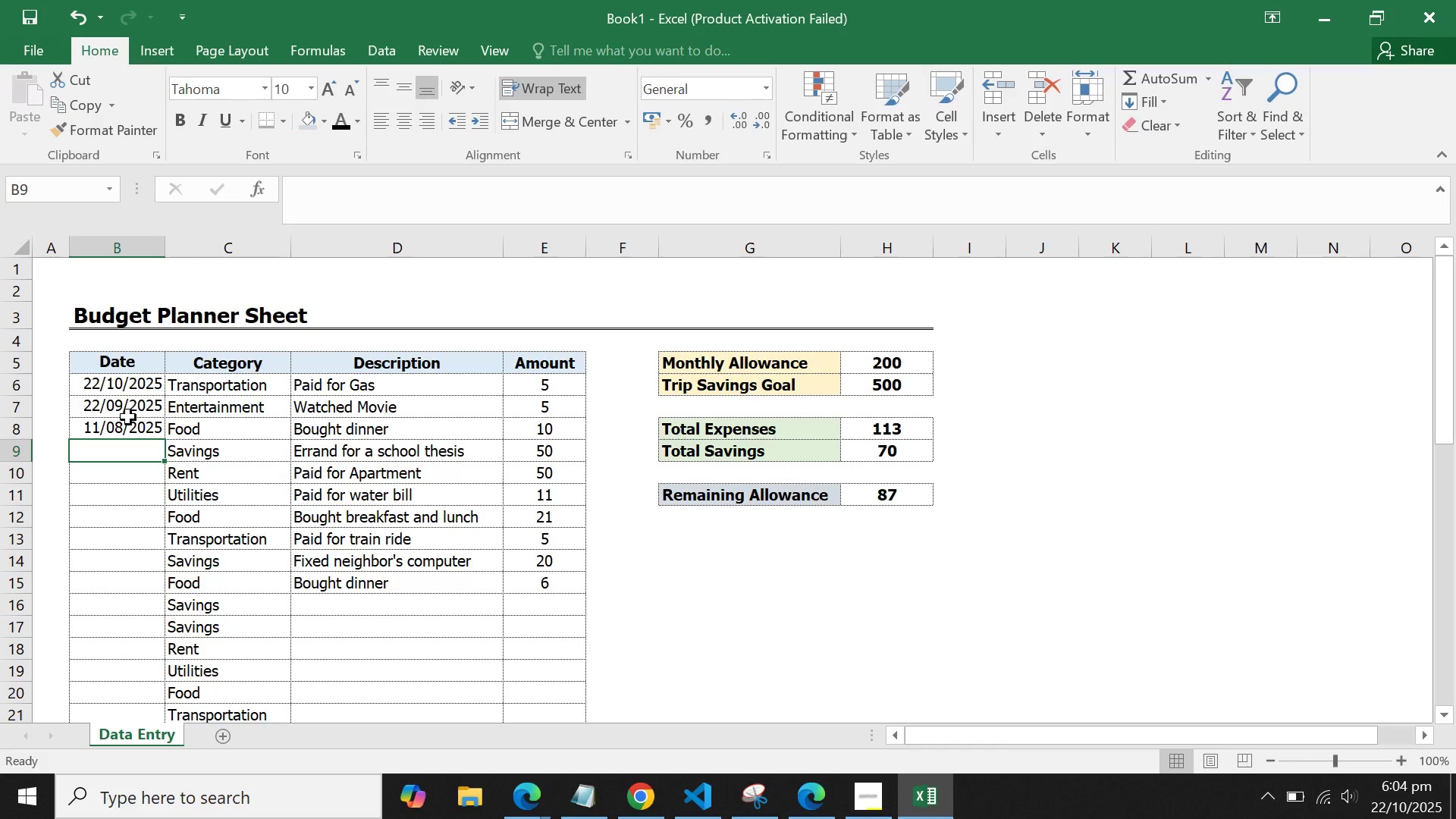 
left_click_drag(start_coordinate=[130, 410], to_coordinate=[135, 436])
 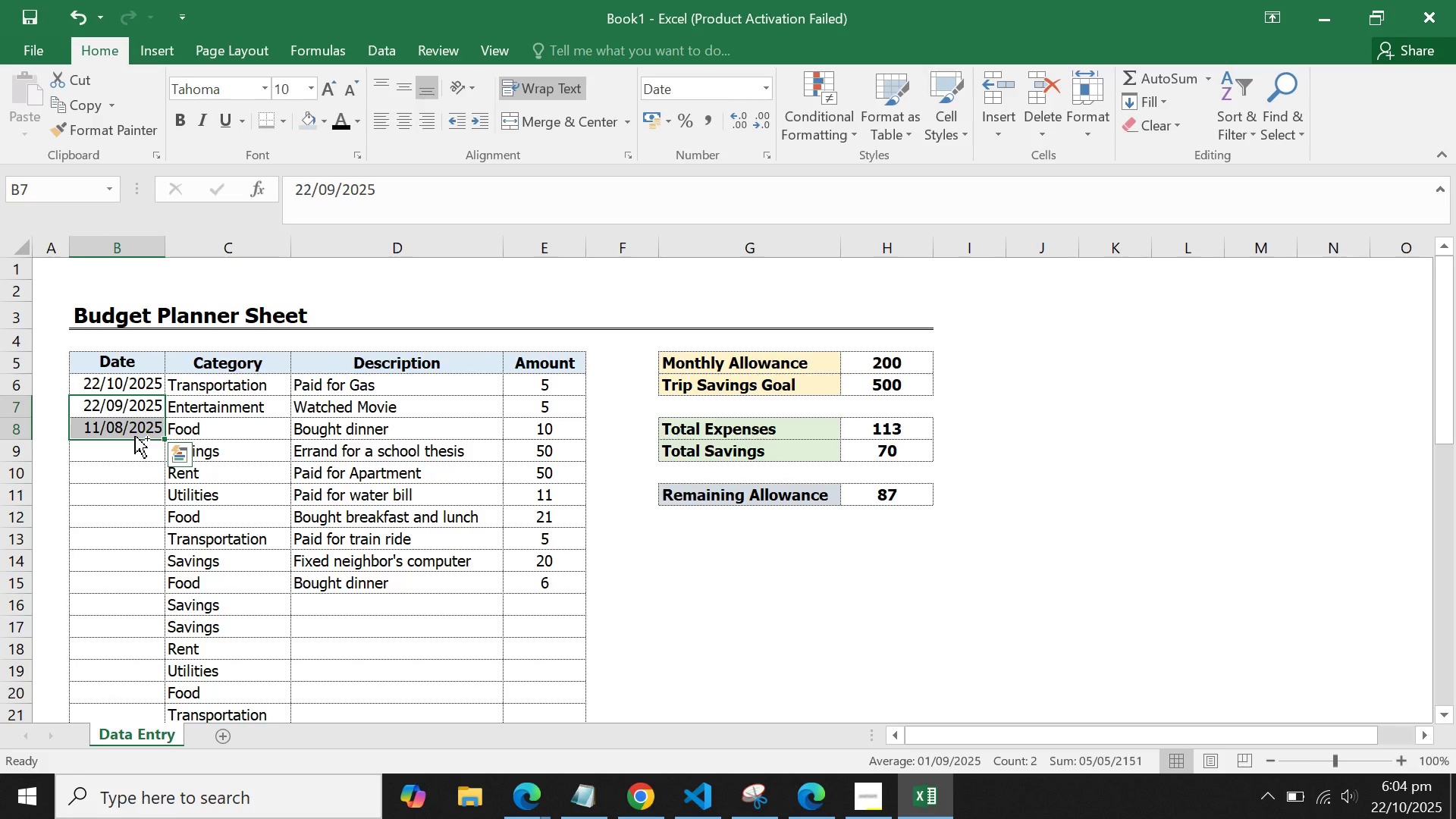 
key(Control+C)
 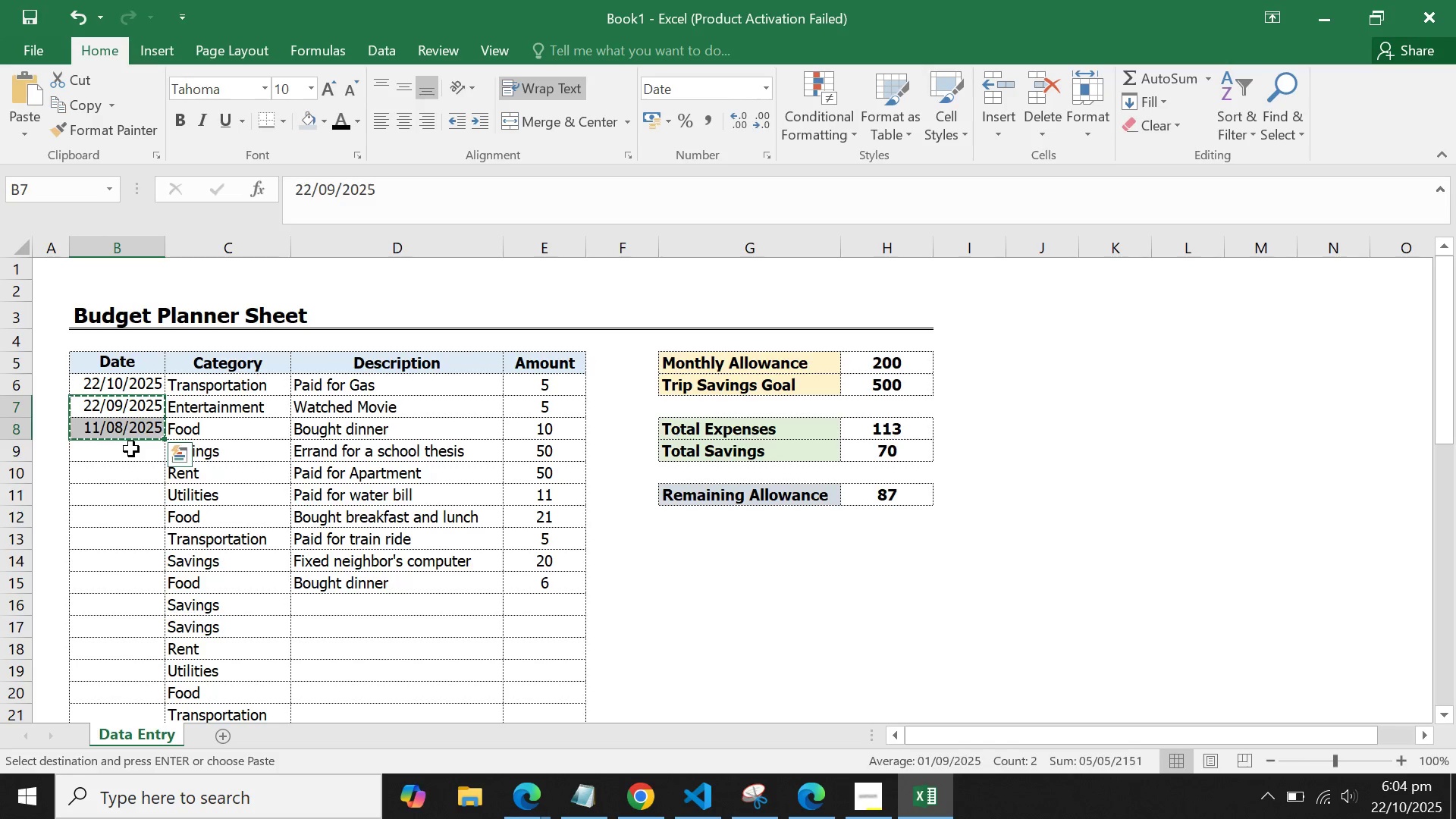 
left_click([131, 449])
 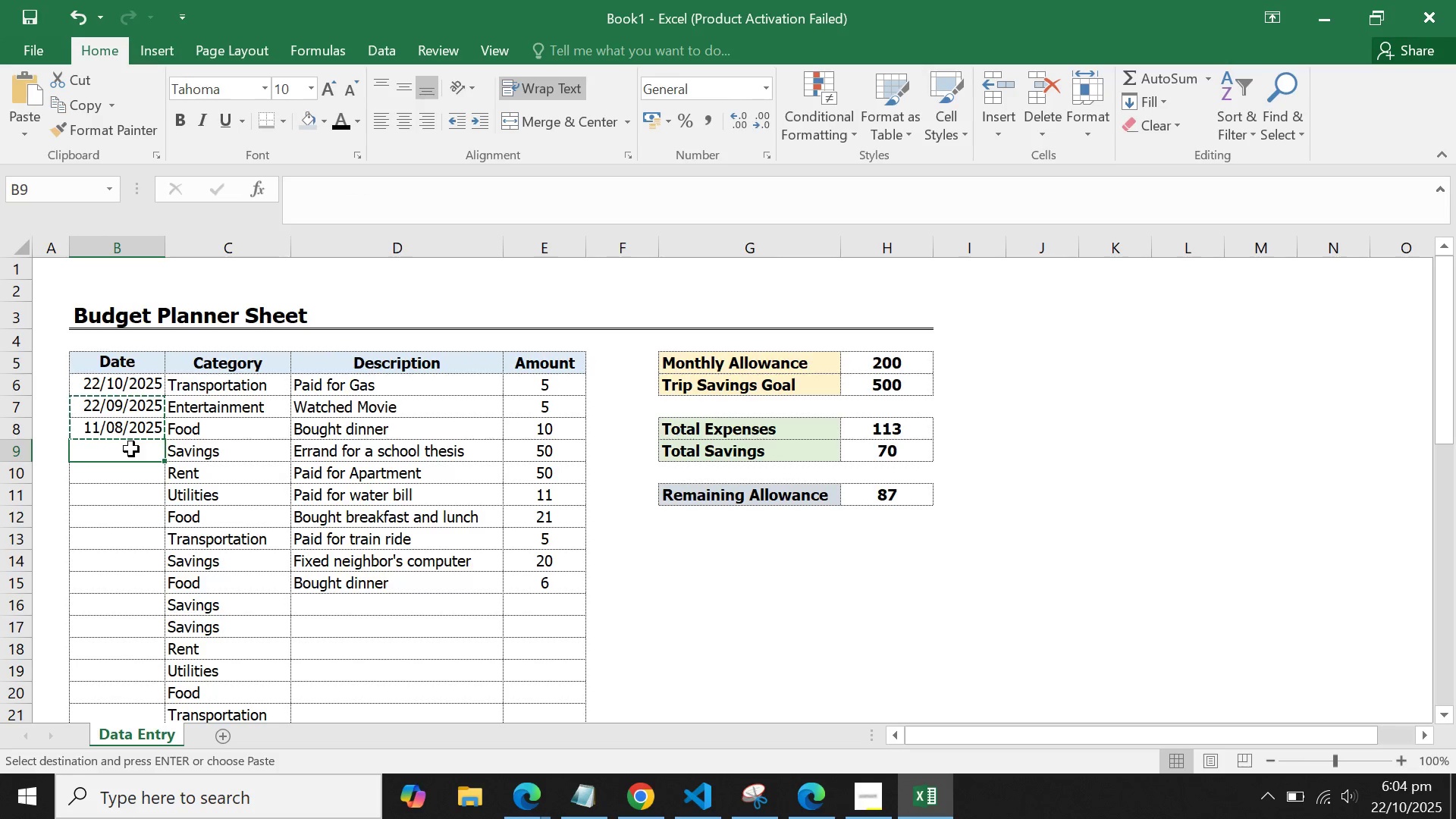 
key(Control+V)
 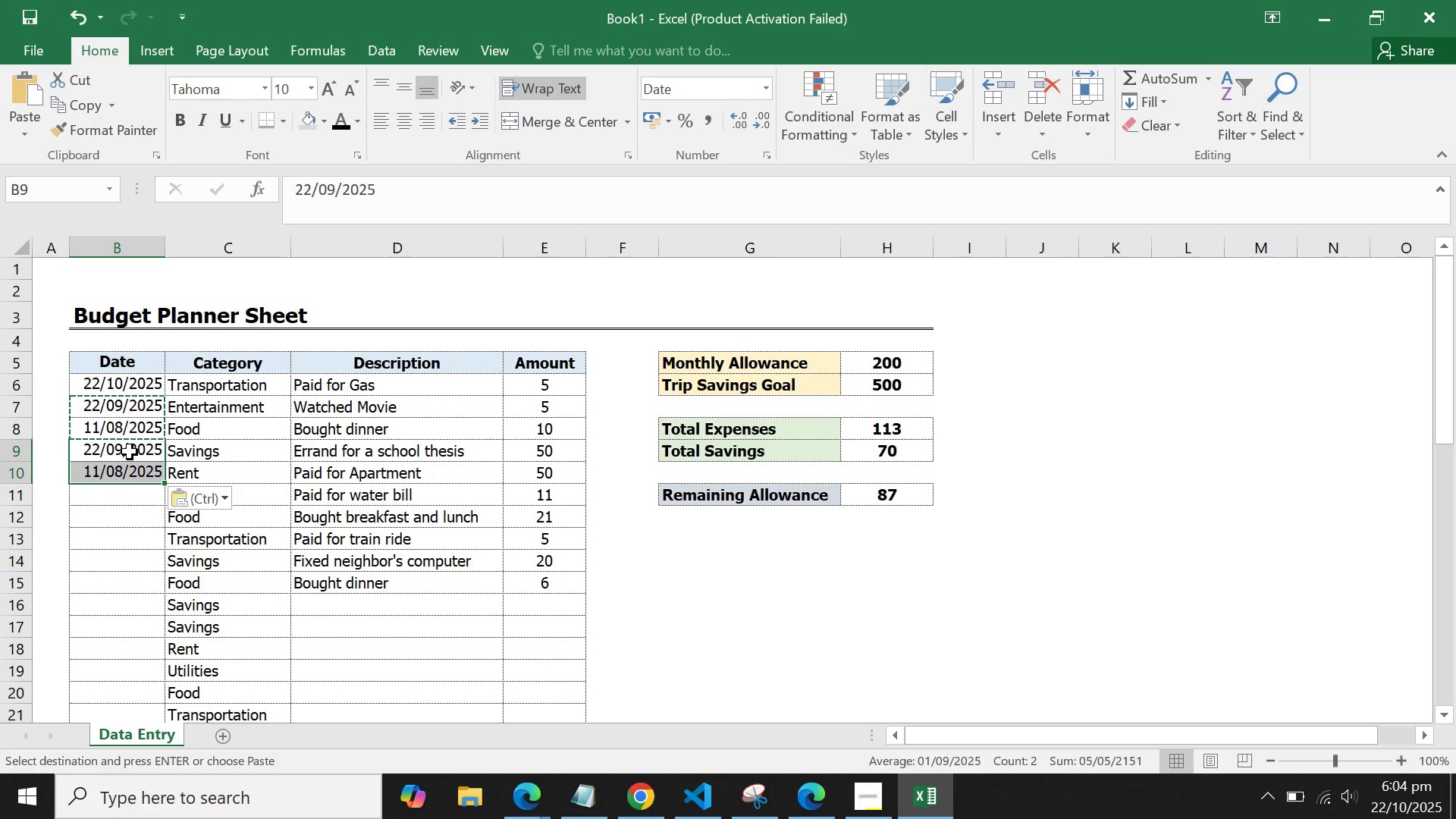 
left_click([130, 452])
 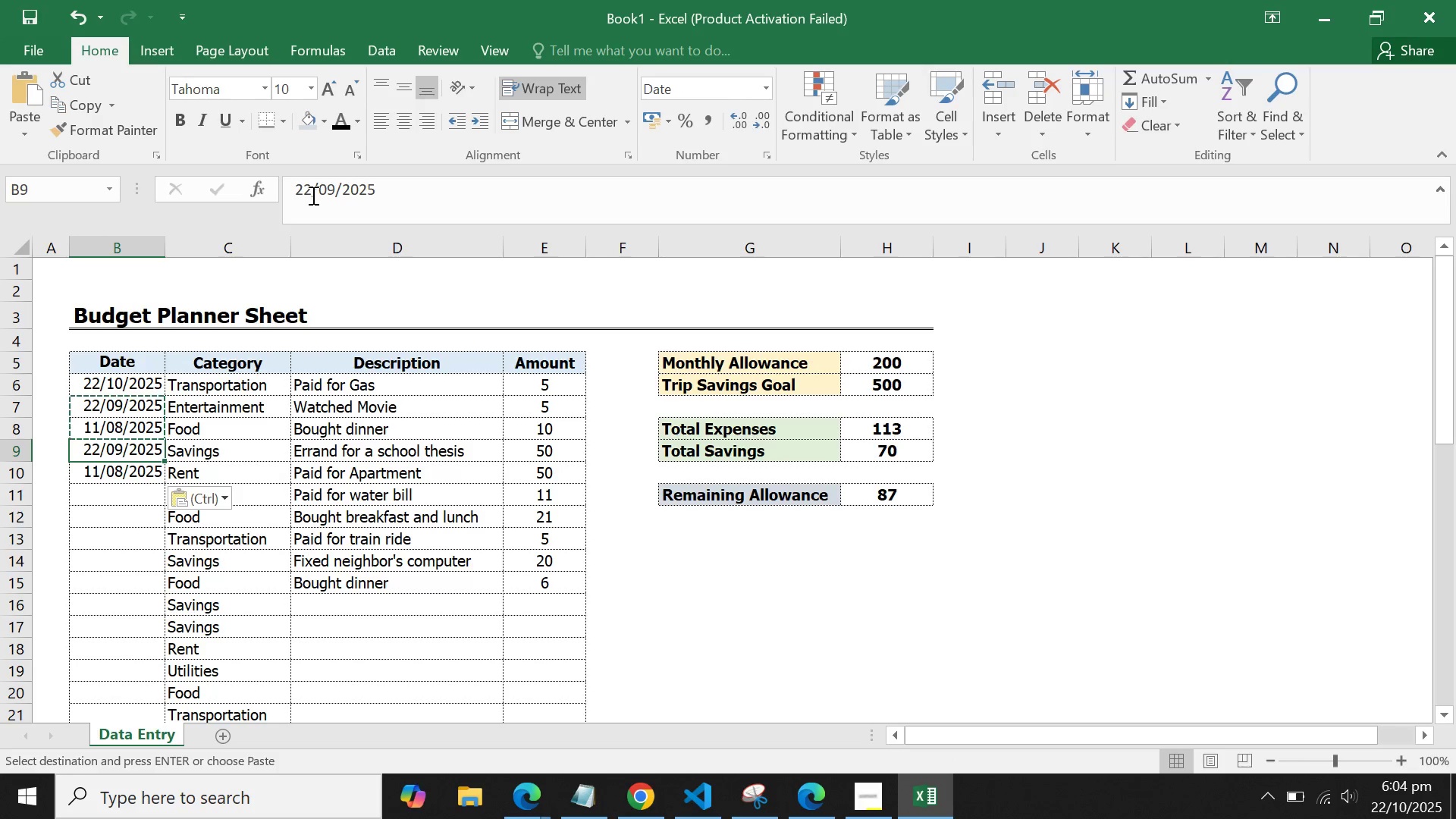 
left_click([312, 195])
 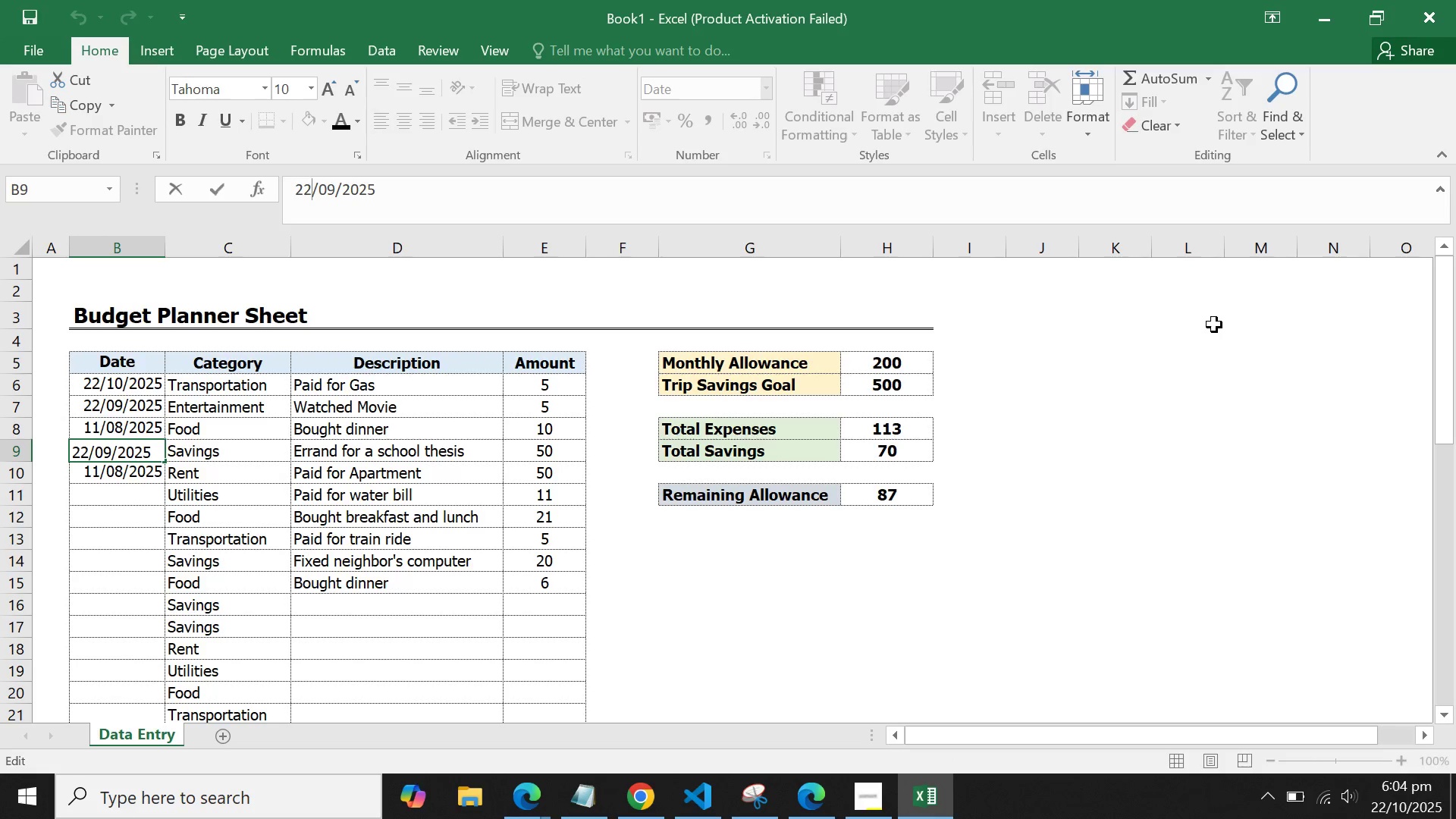 
key(Backspace)
 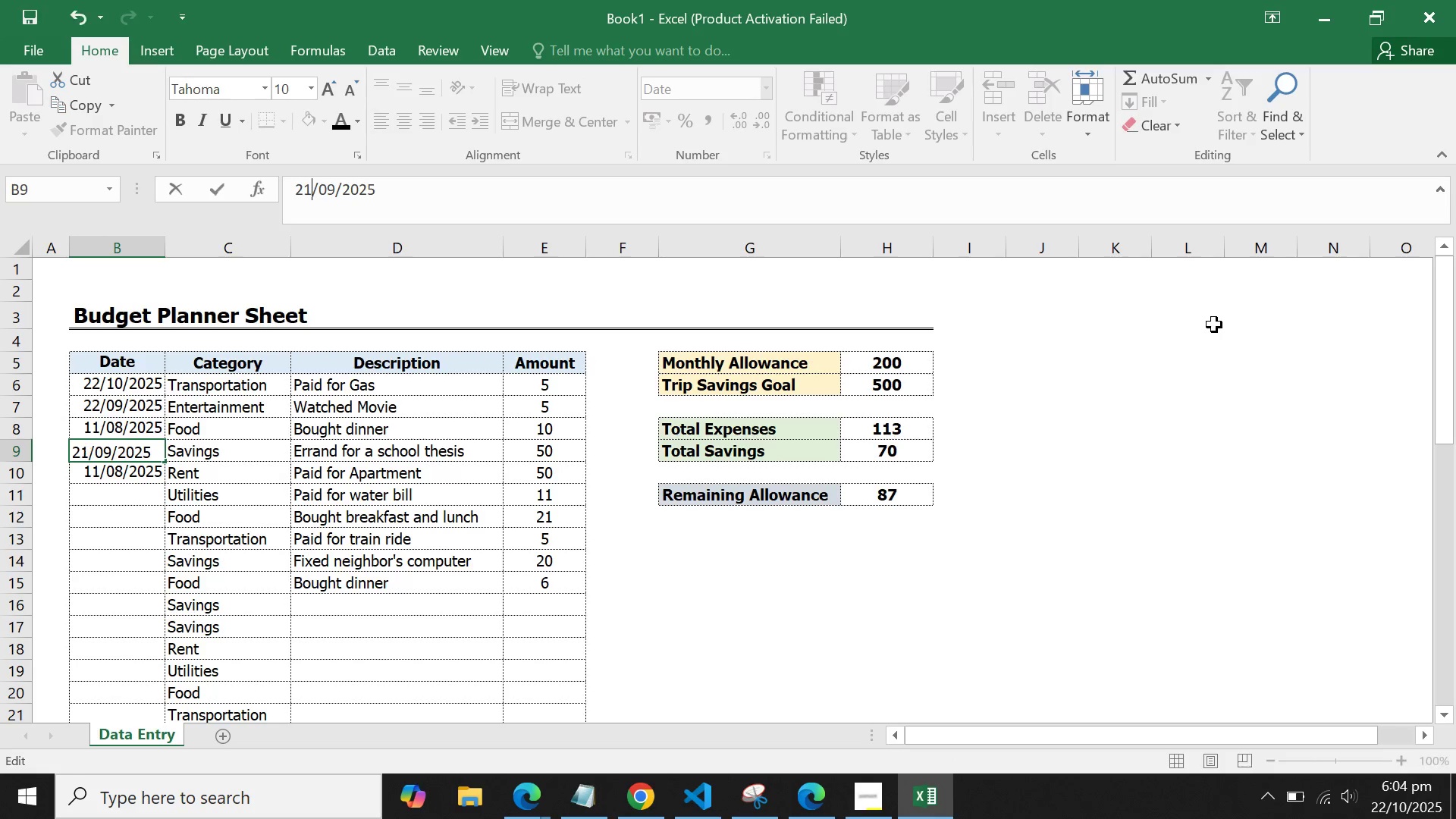 
key(1)
 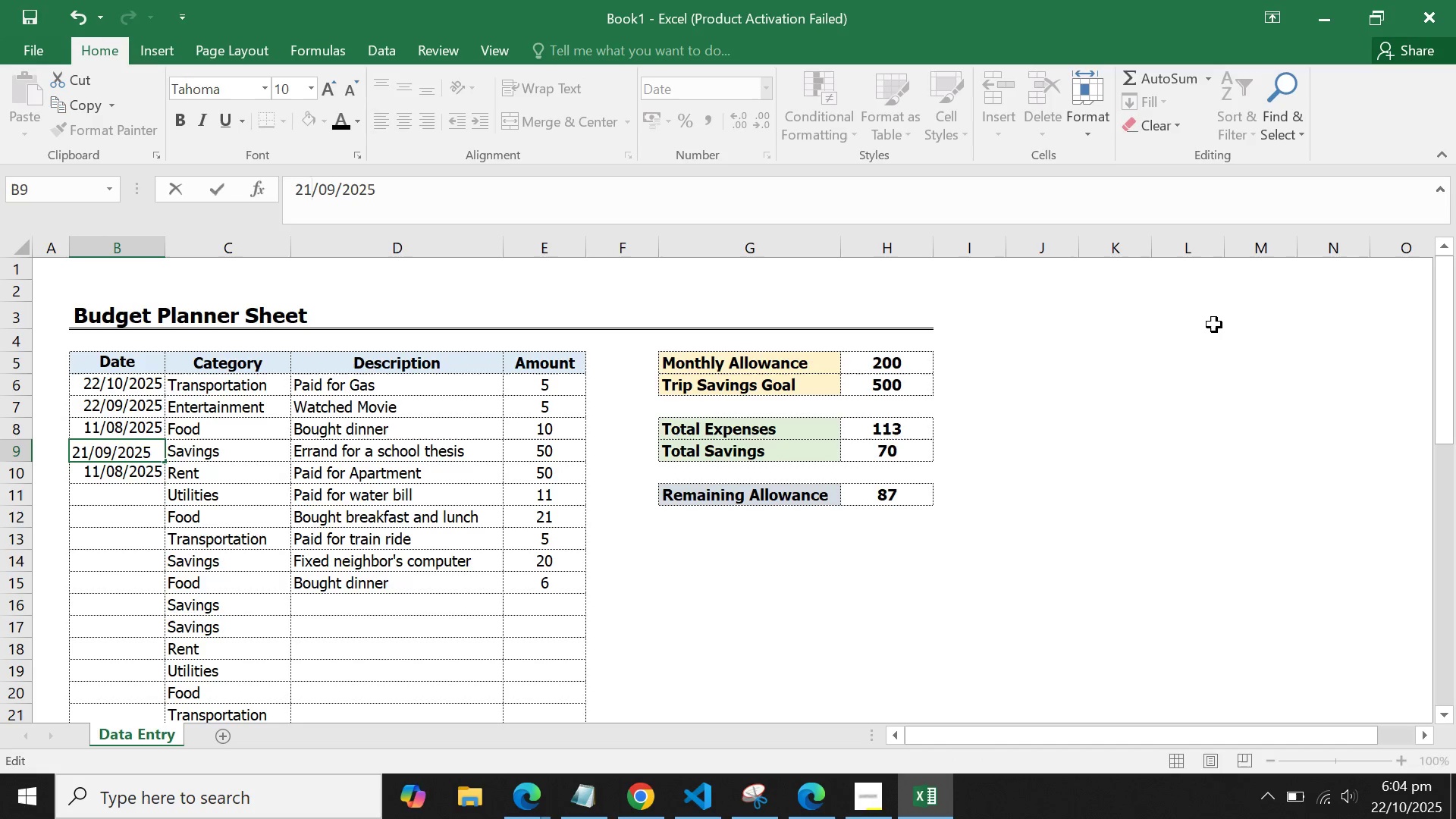 
key(Enter)
 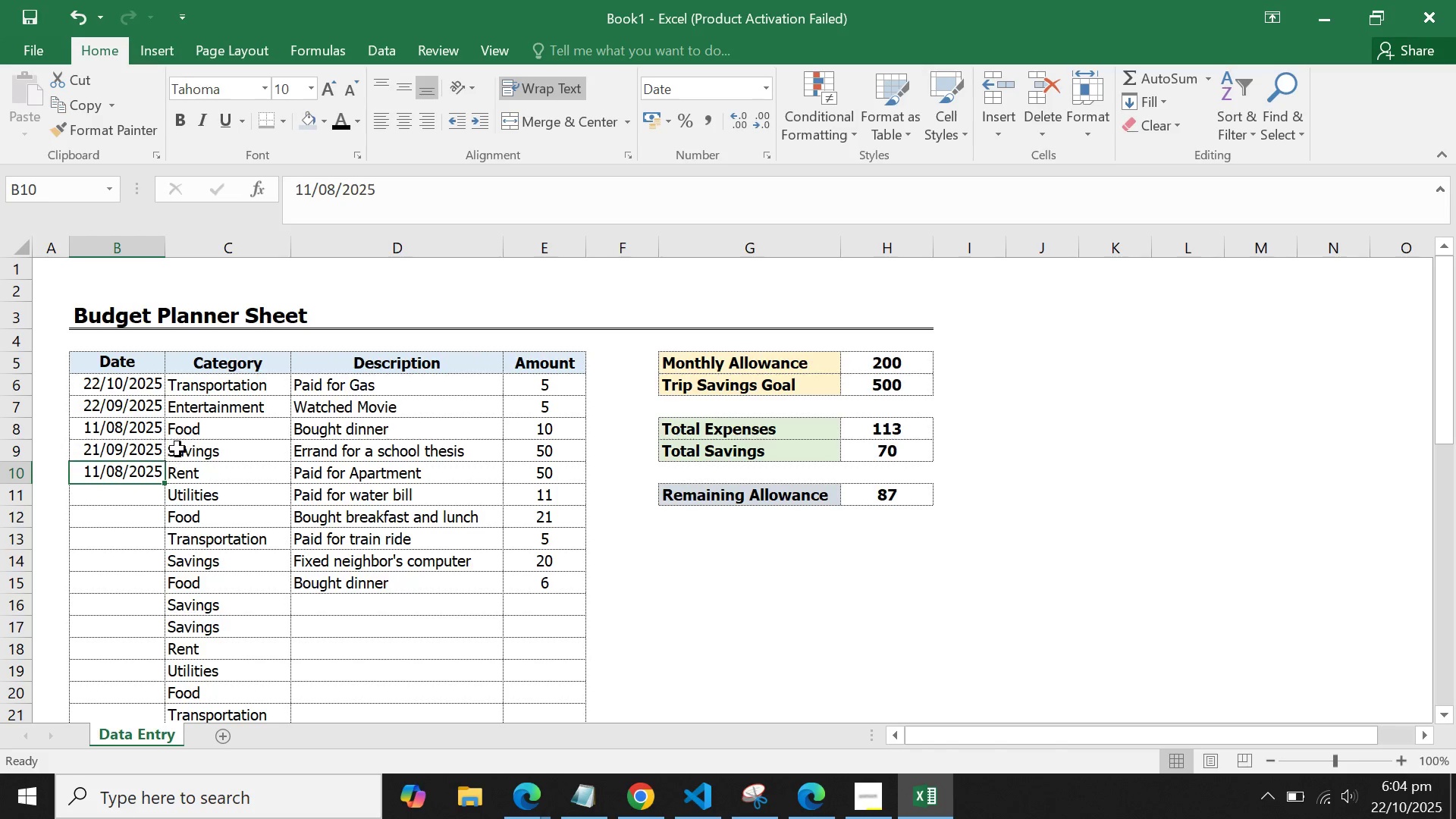 
left_click_drag(start_coordinate=[108, 391], to_coordinate=[105, 441])
 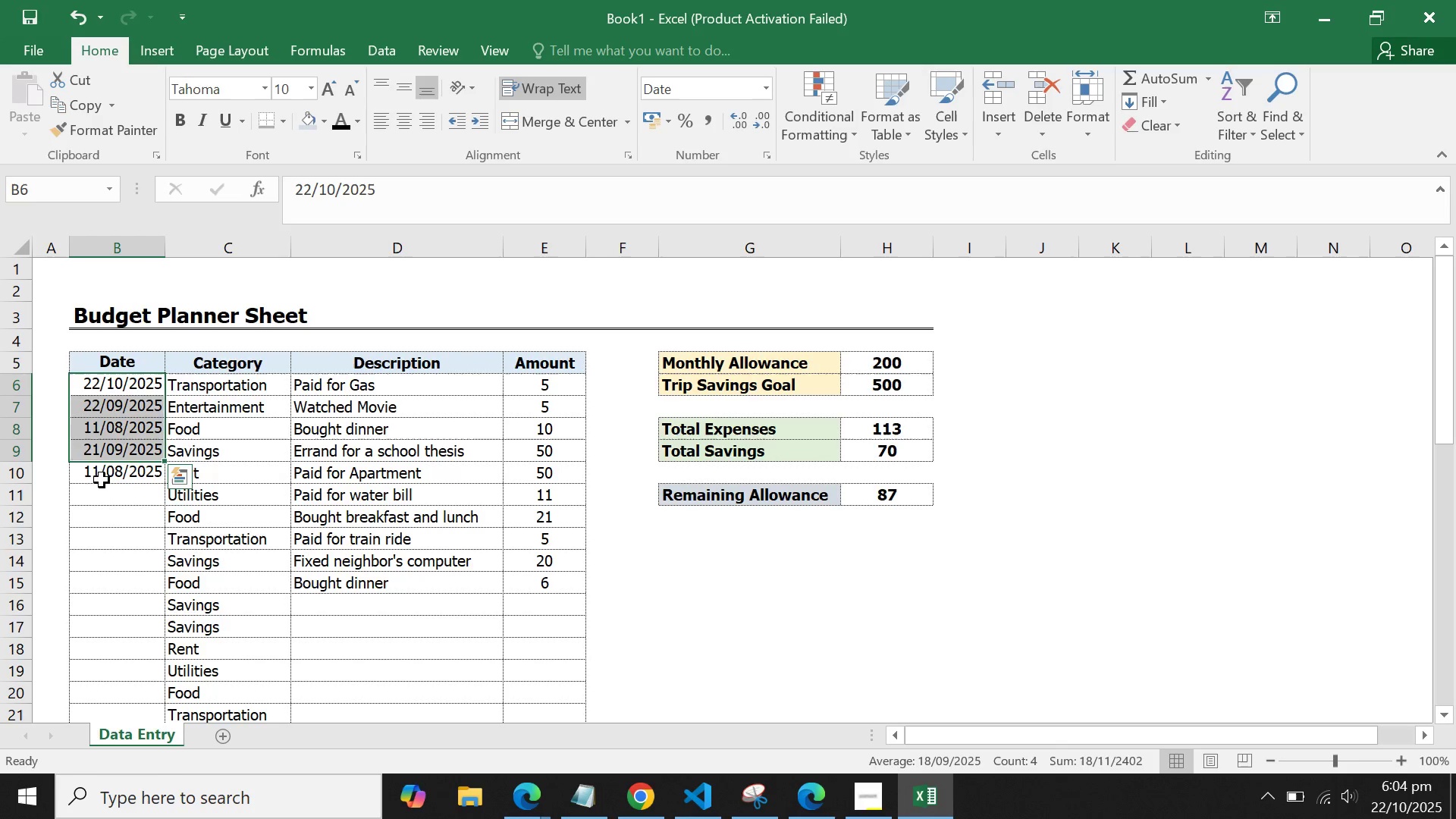 
hold_key(key=ControlLeft, duration=0.32)
 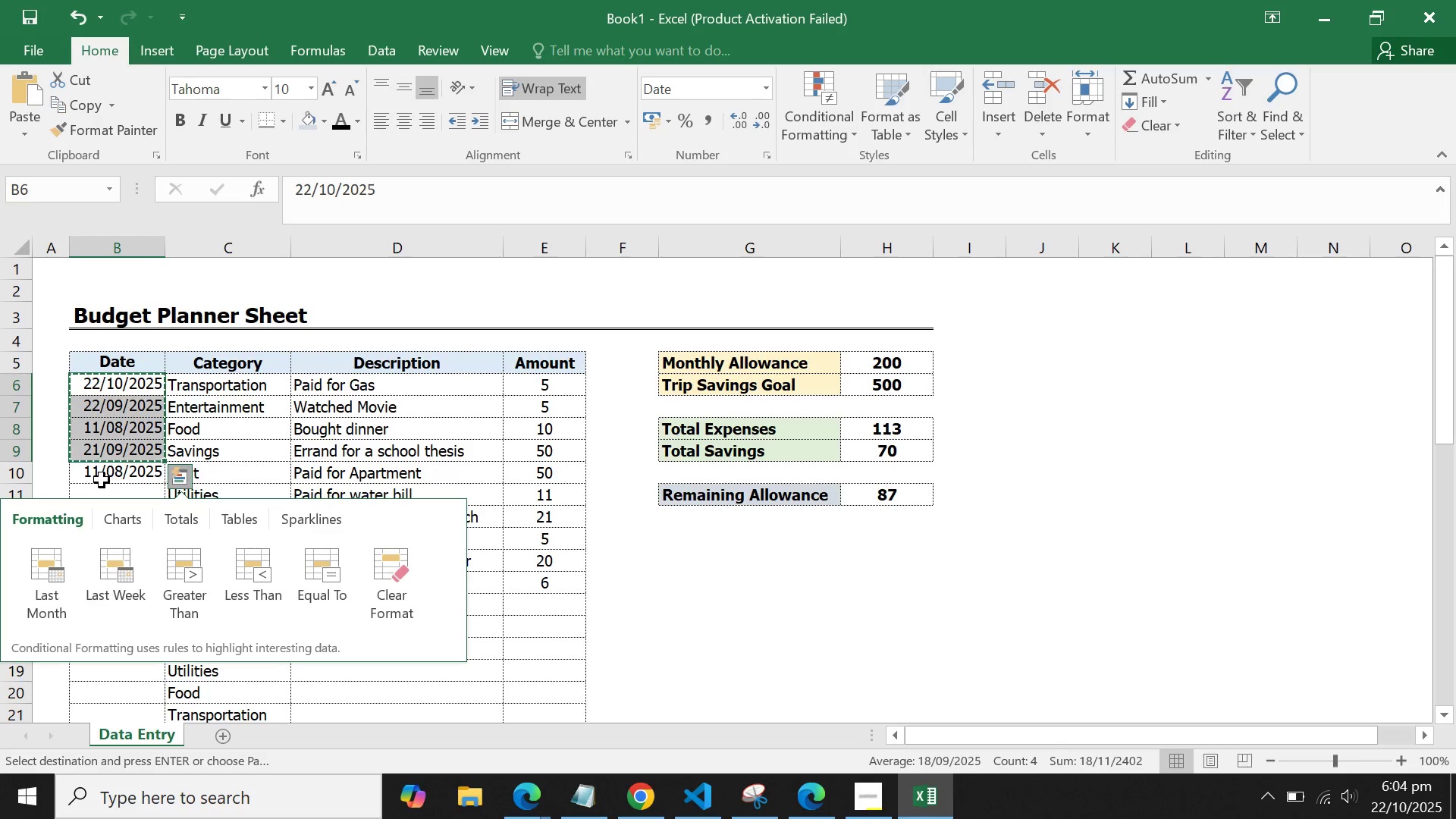 
hold_key(key=C, duration=17.35)
 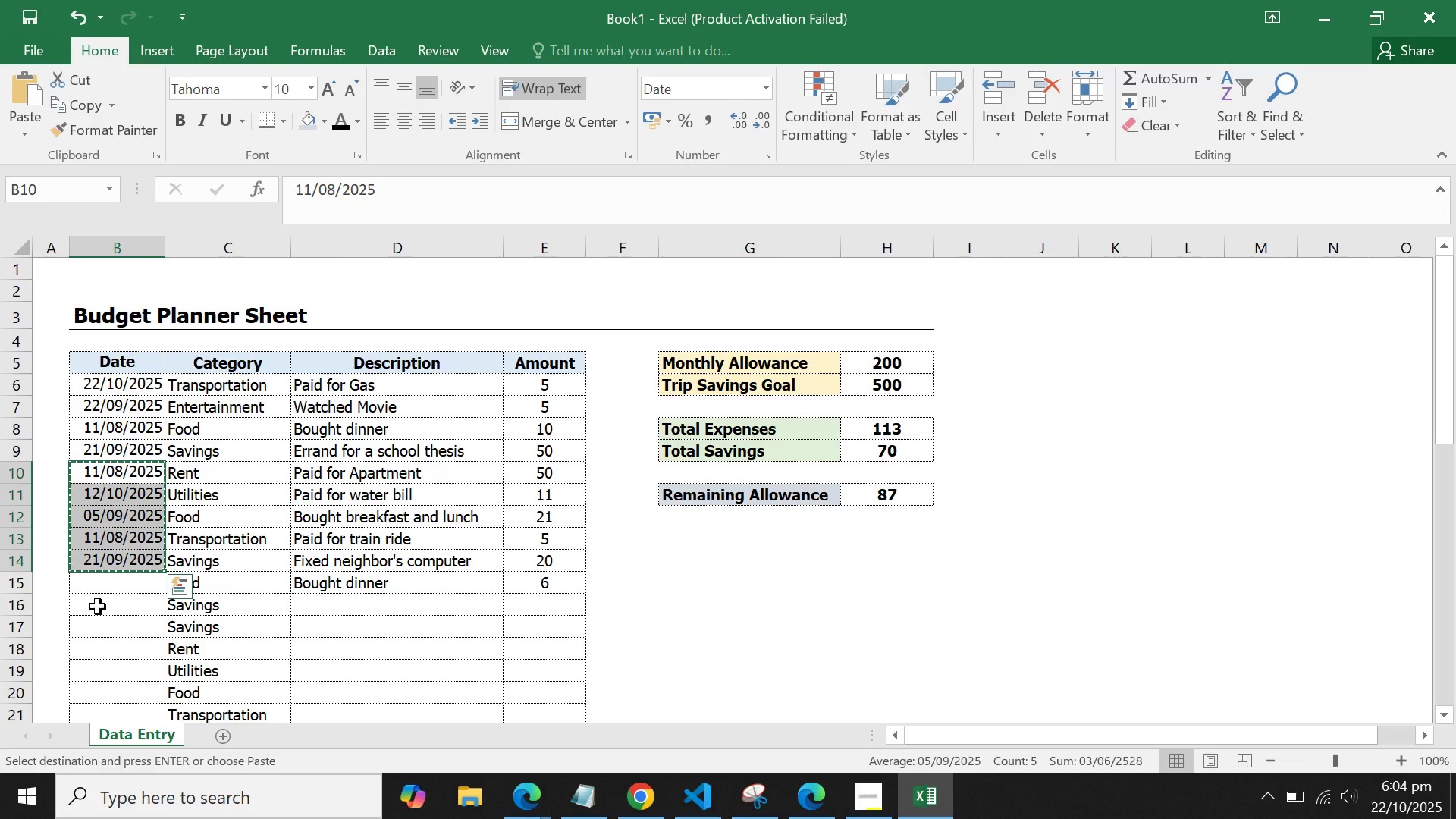 
left_click([102, 480])
 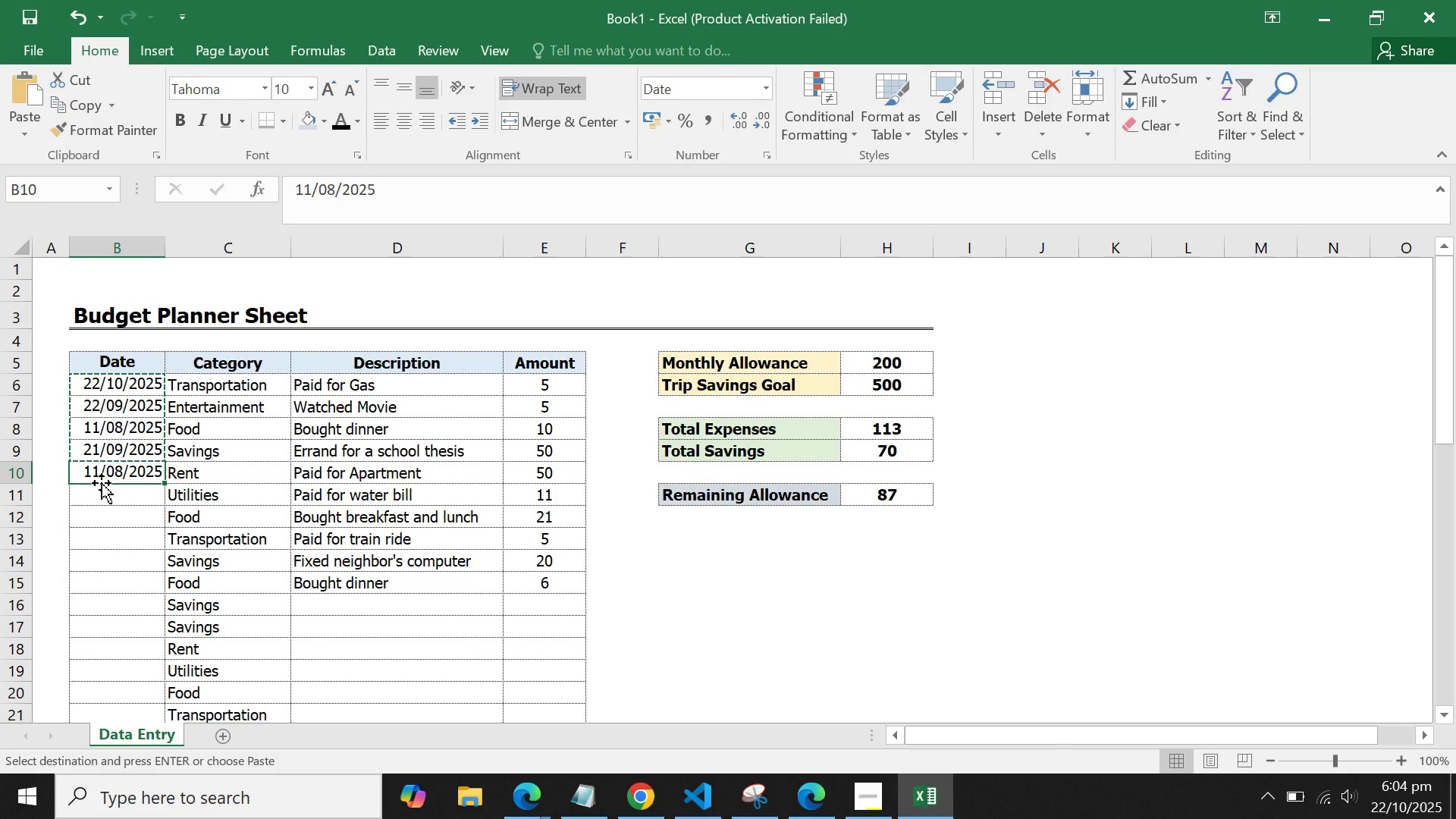 
left_click([102, 483])
 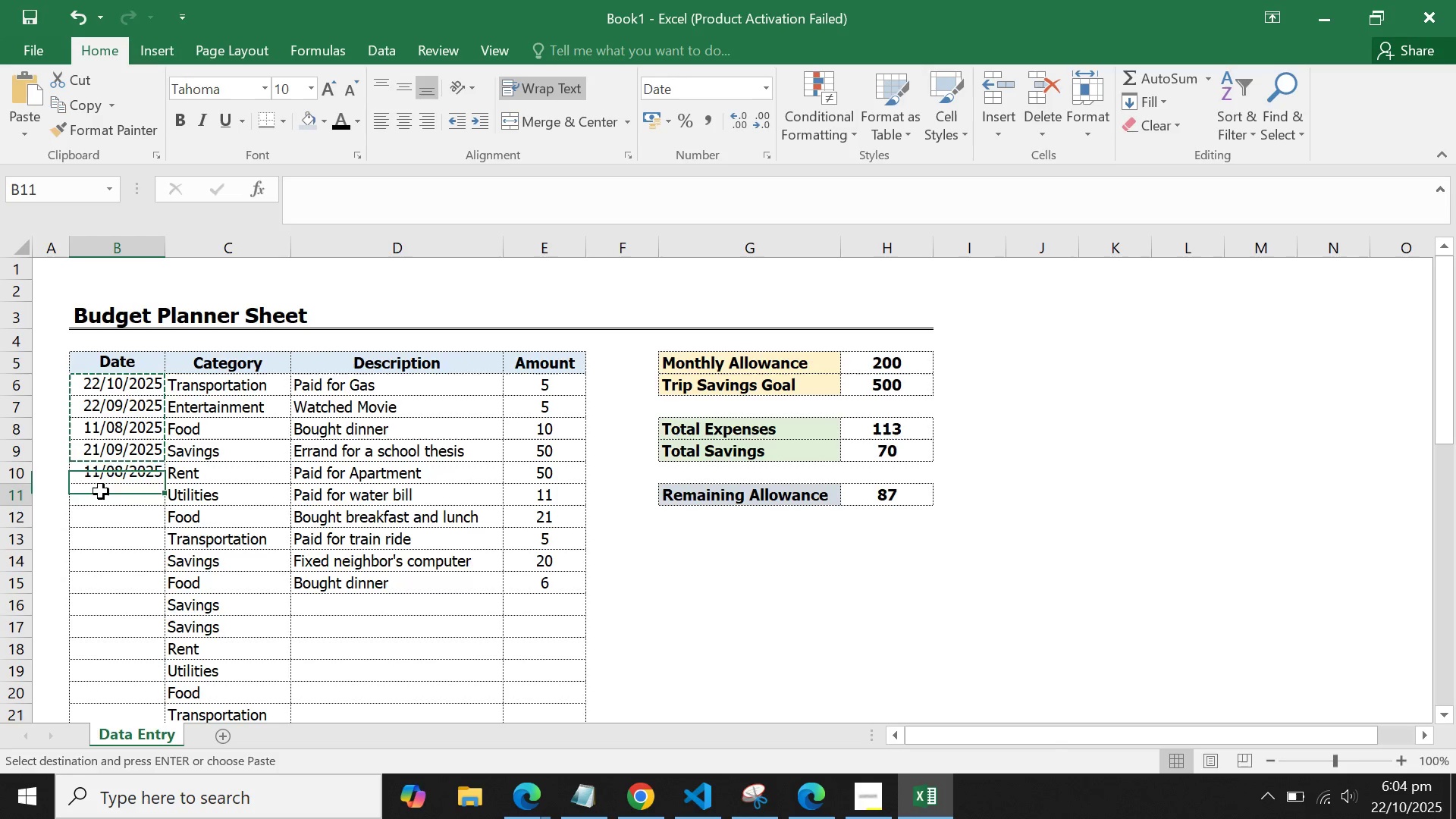 
left_click([101, 491])
 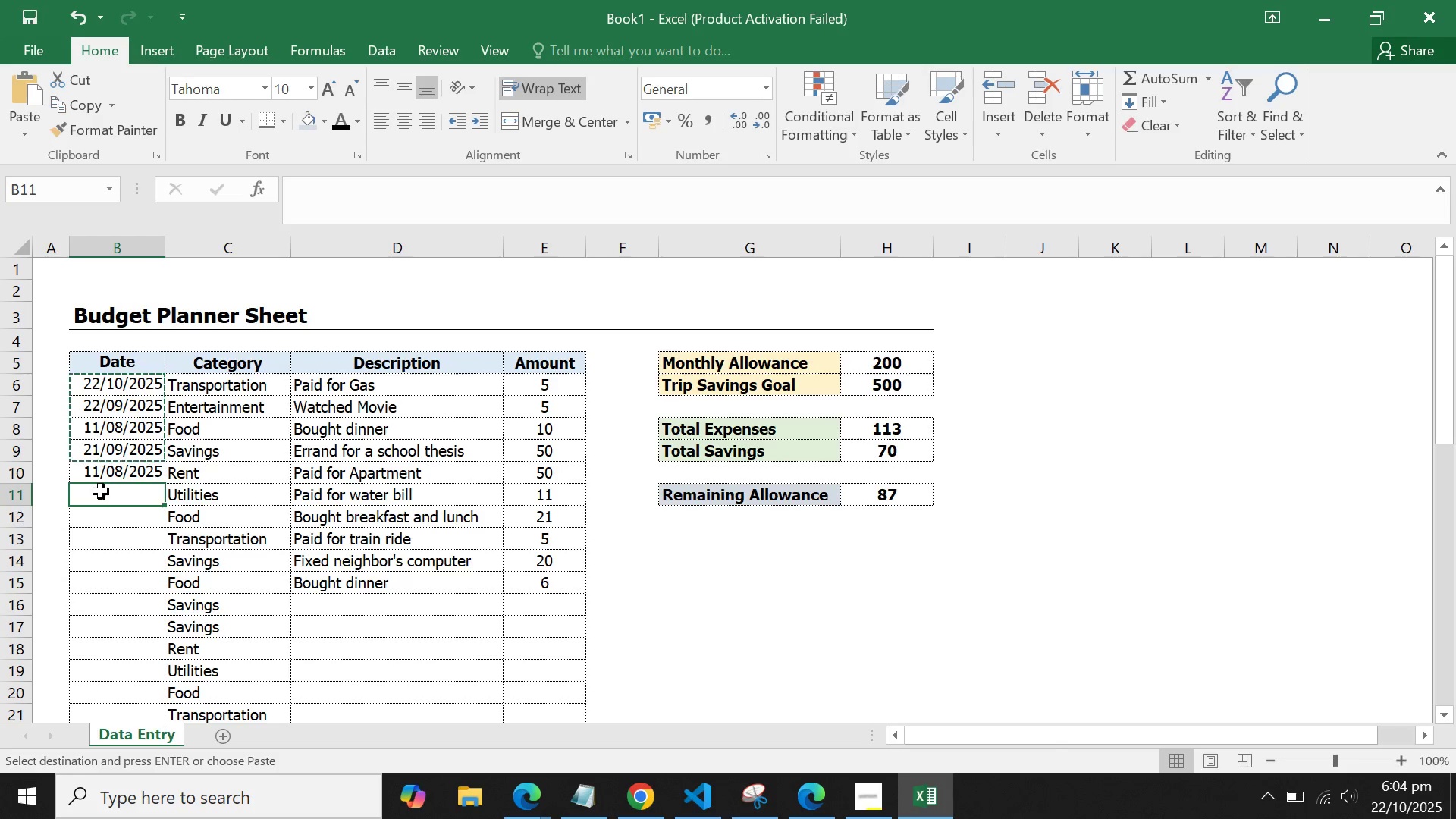 
key(Control+V)
 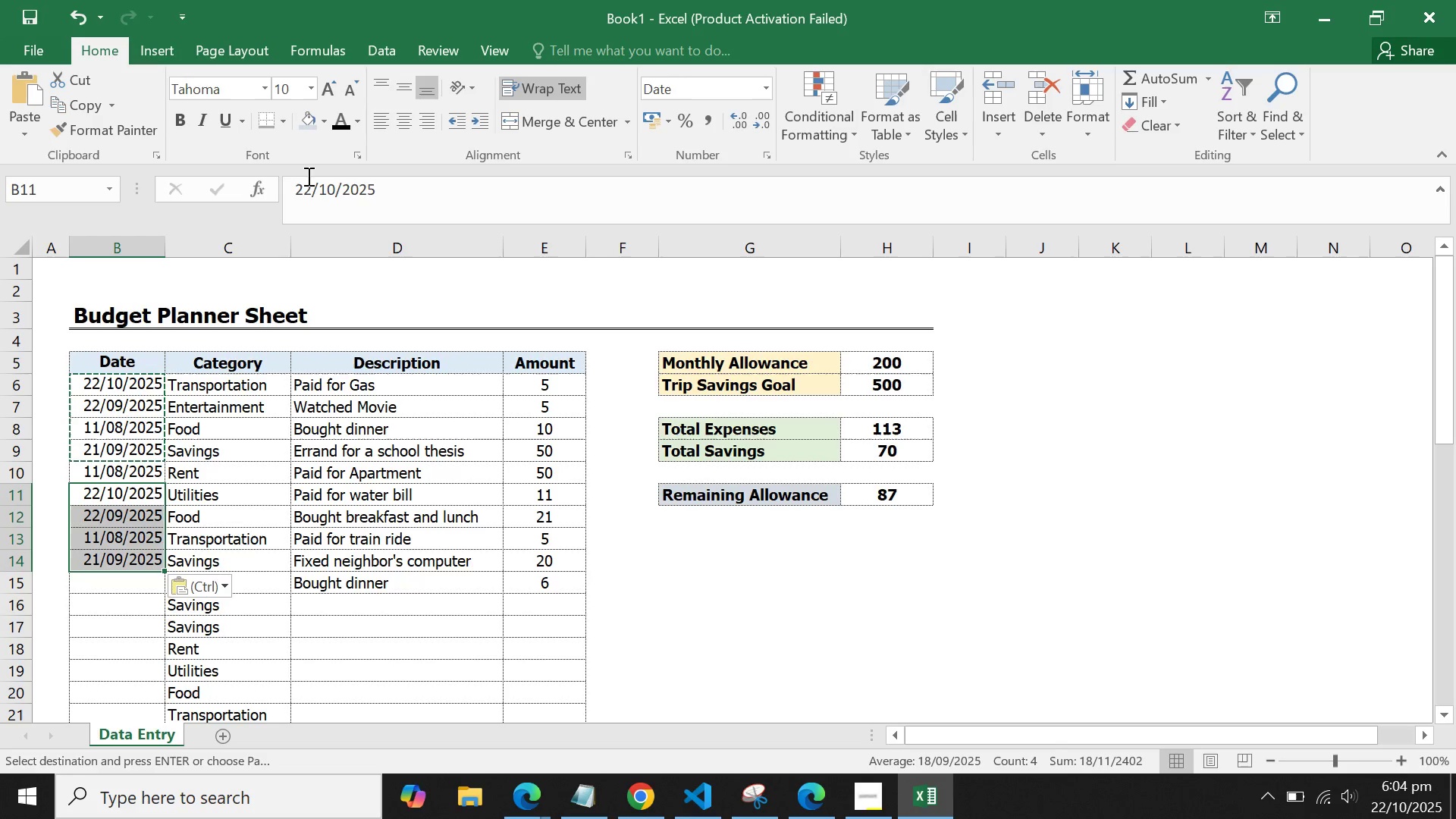 
left_click([307, 185])
 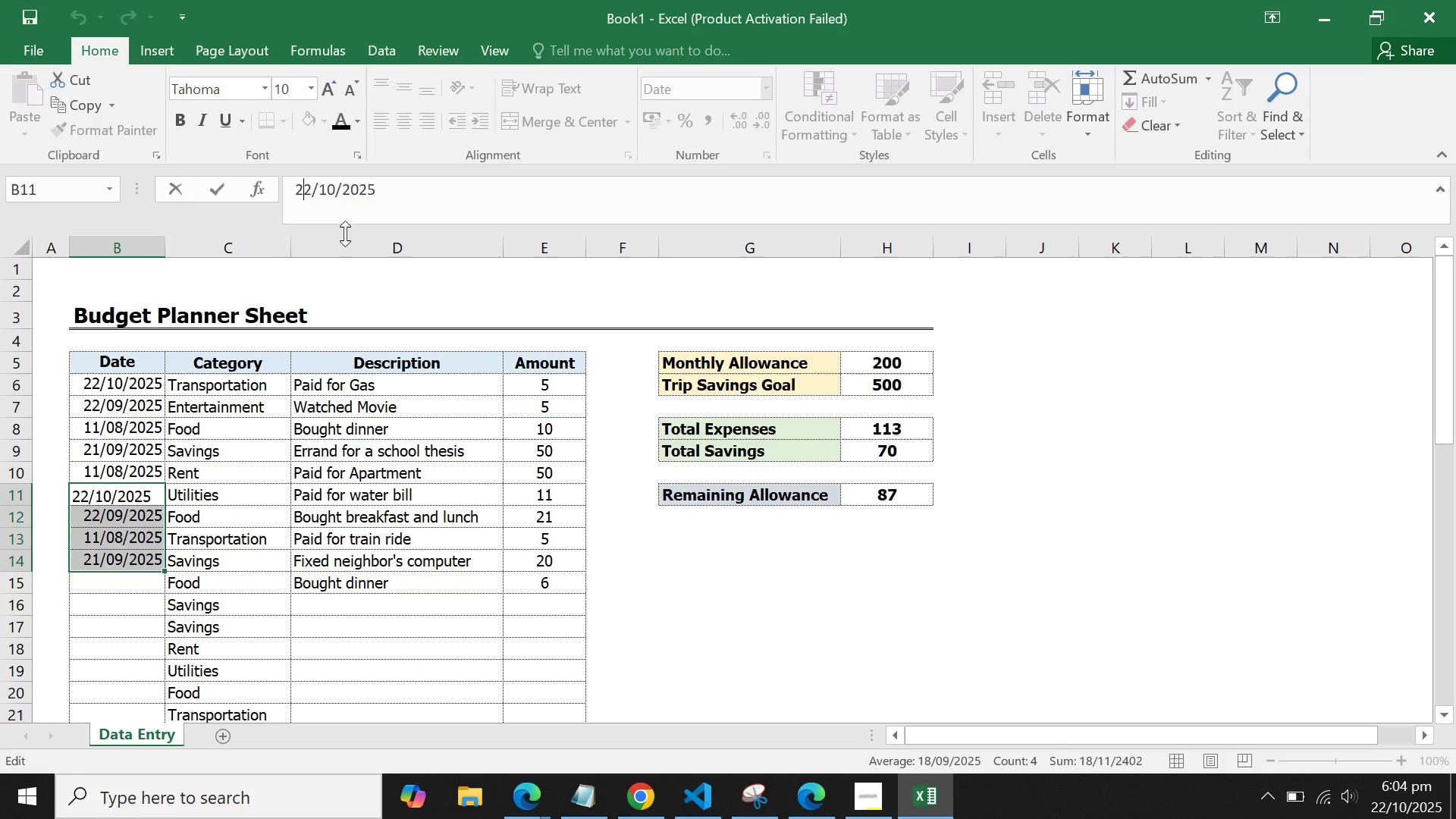 
key(Backspace)
 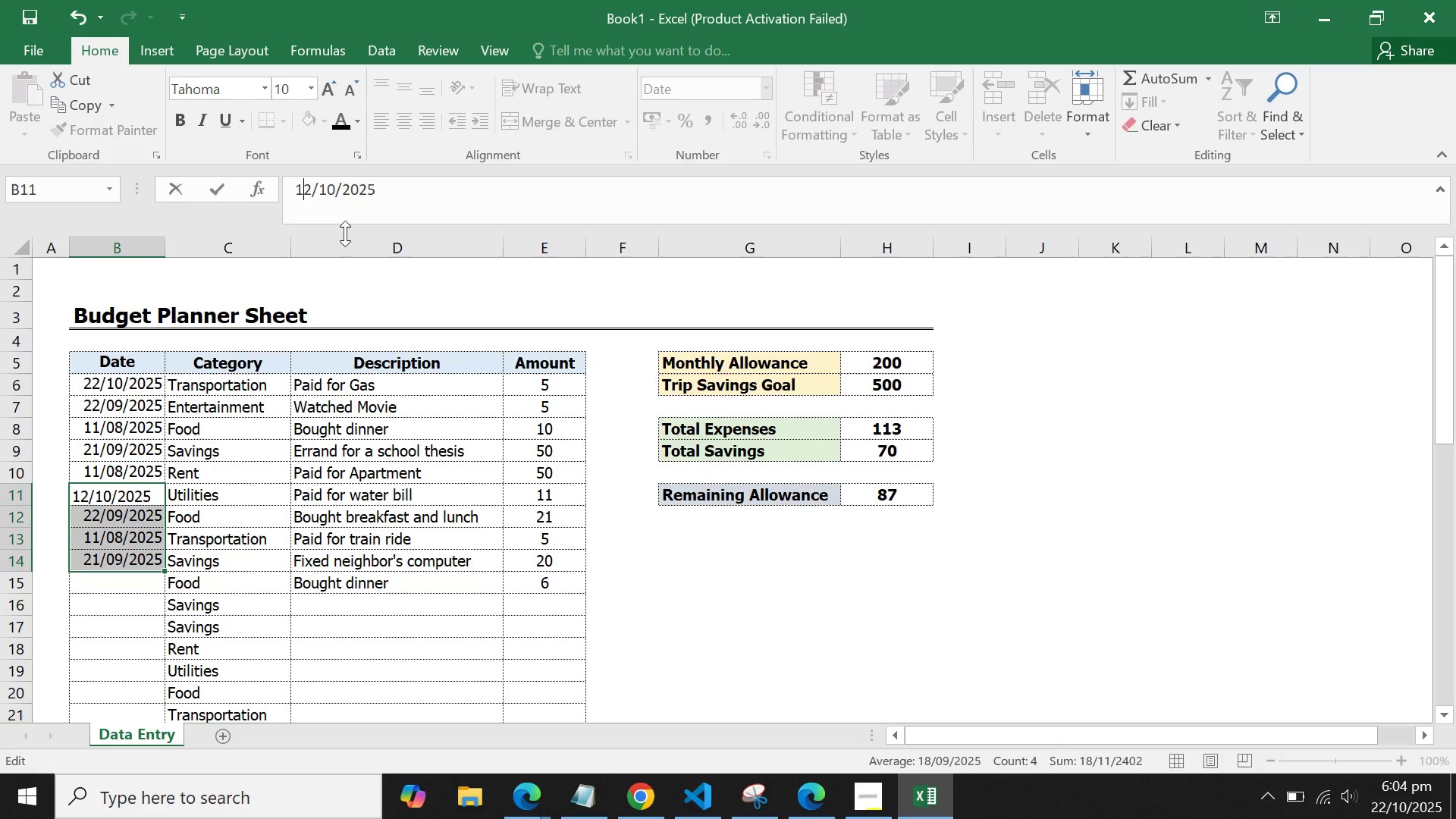 
key(1)
 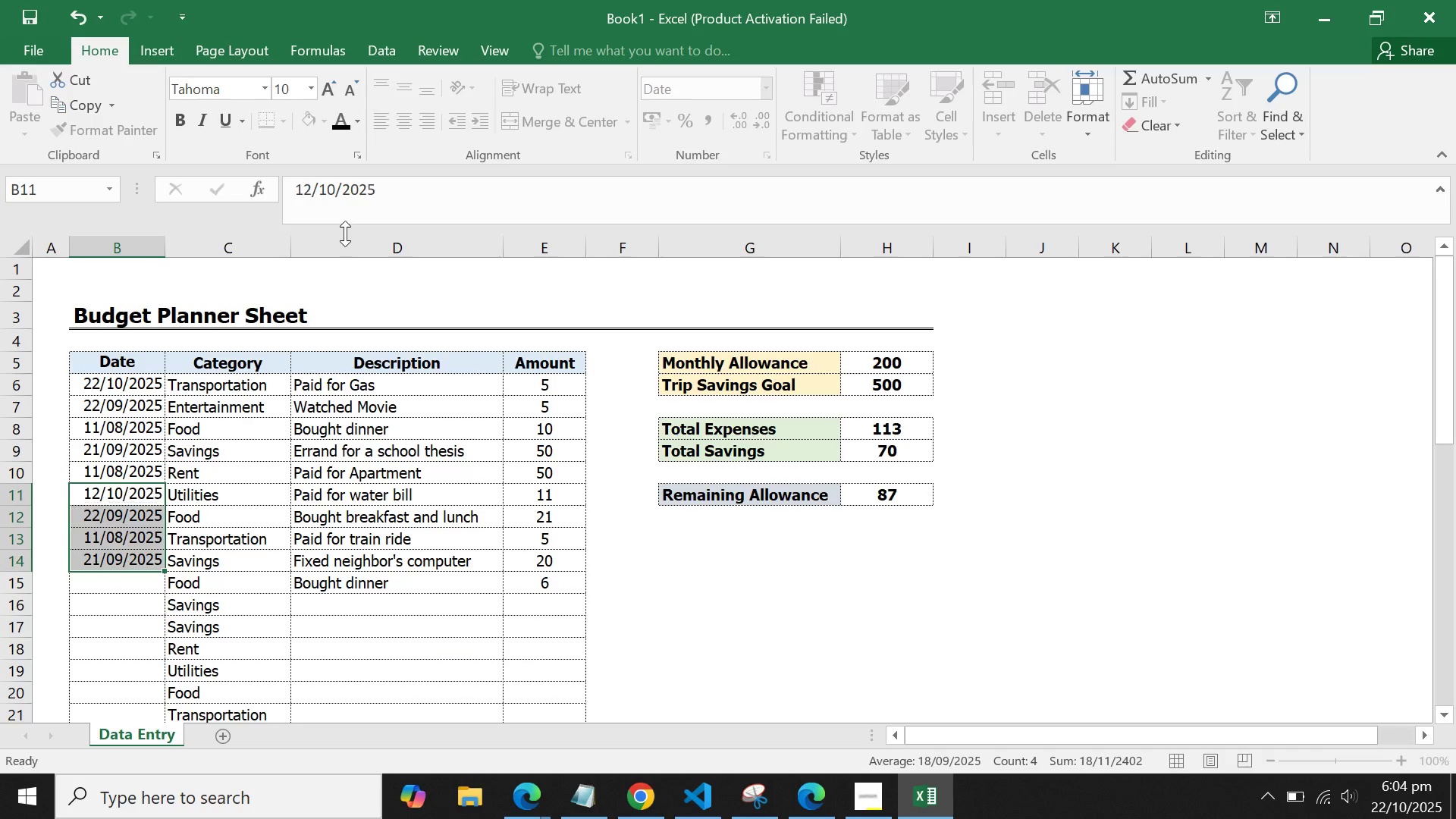 
key(Enter)
 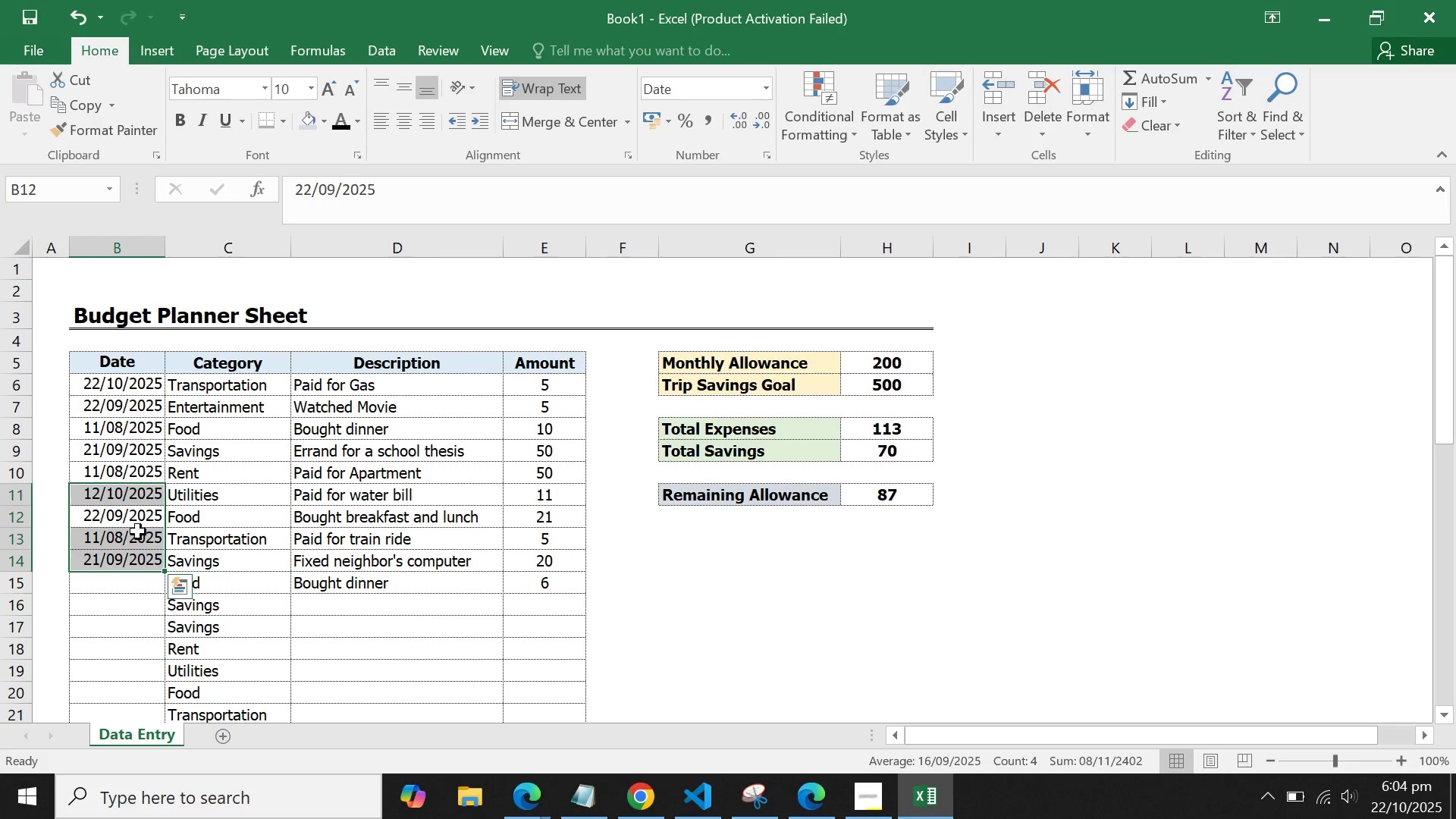 
left_click([136, 529])
 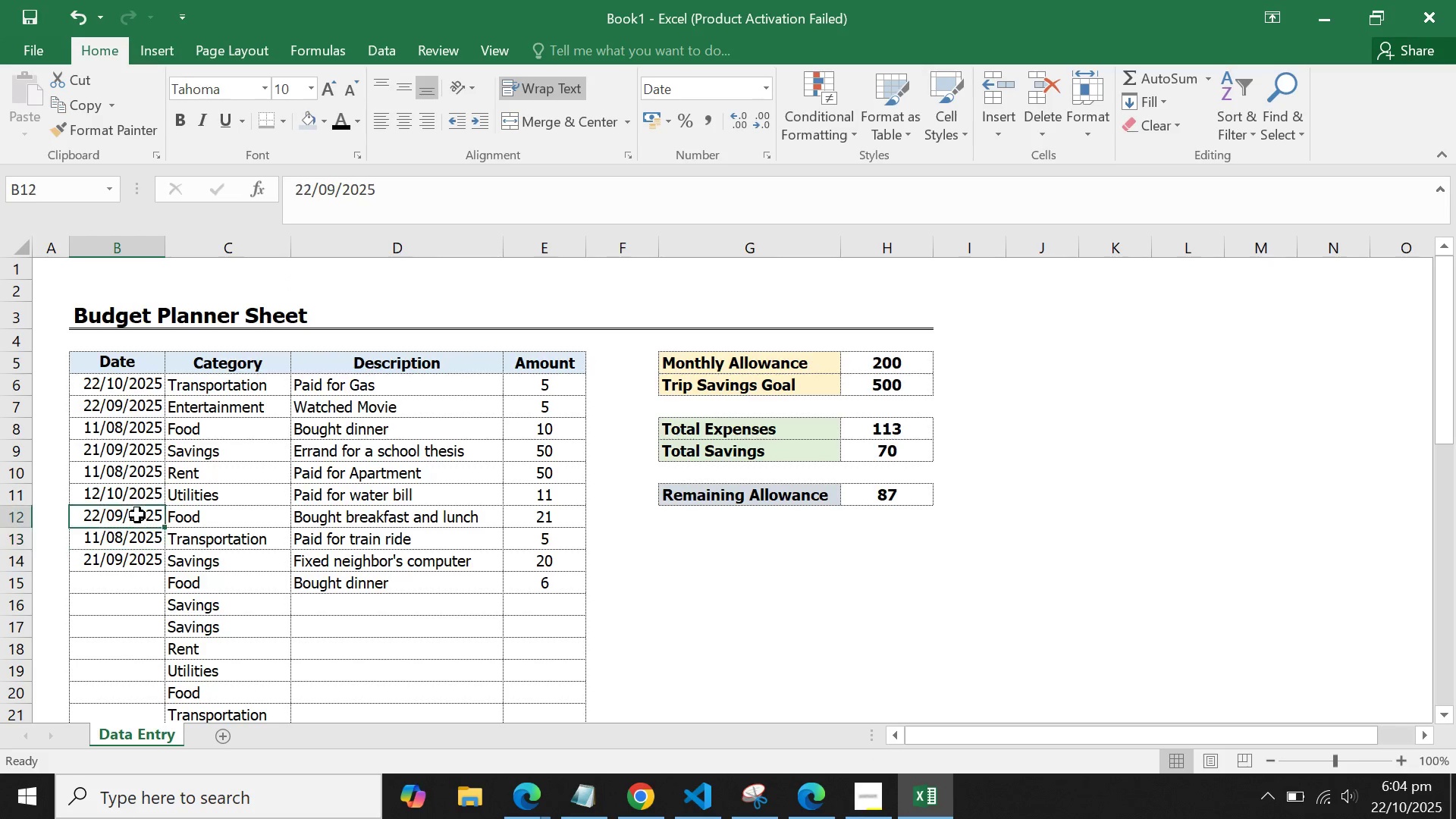 
double_click([137, 515])
 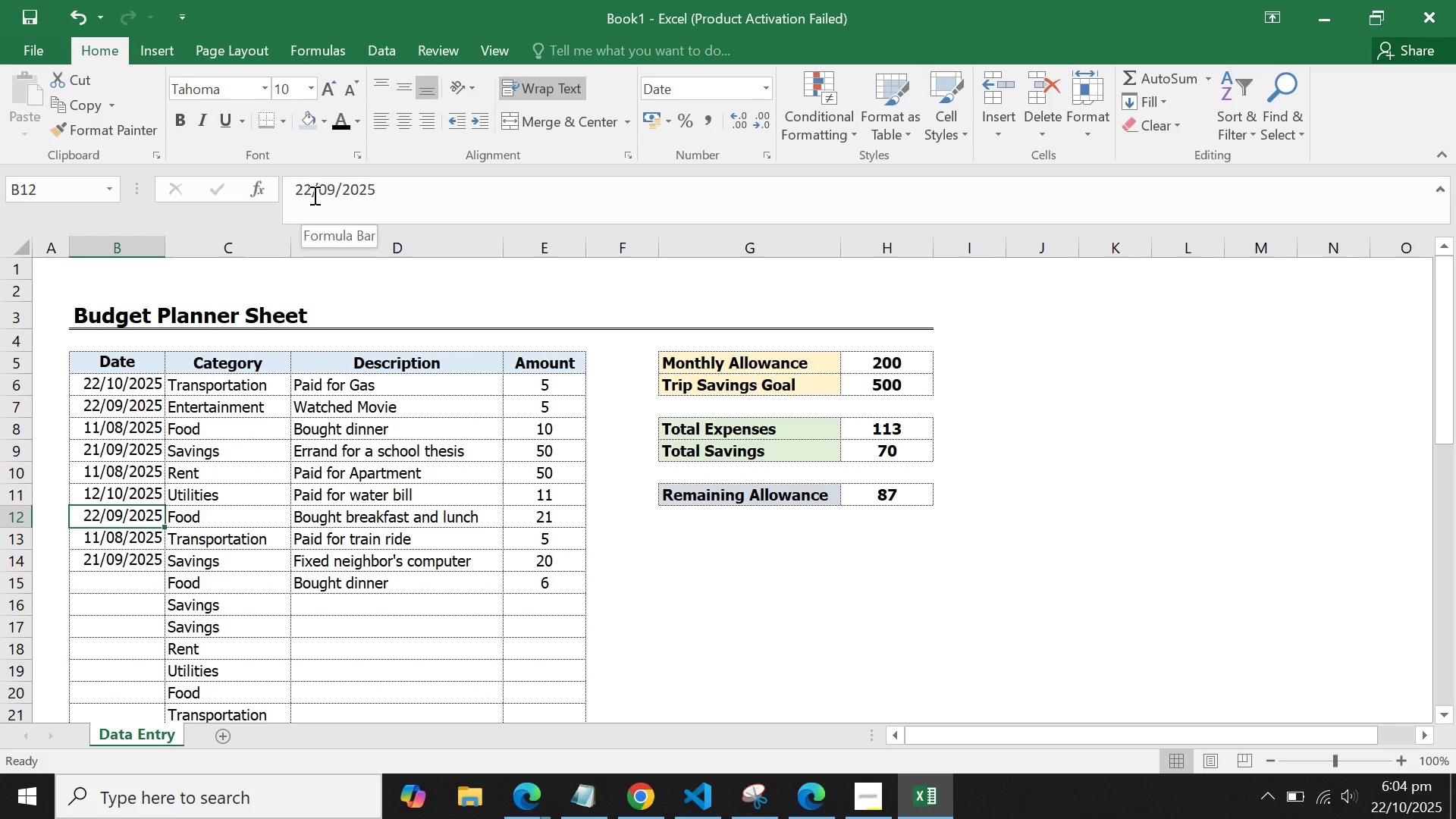 
left_click([313, 195])
 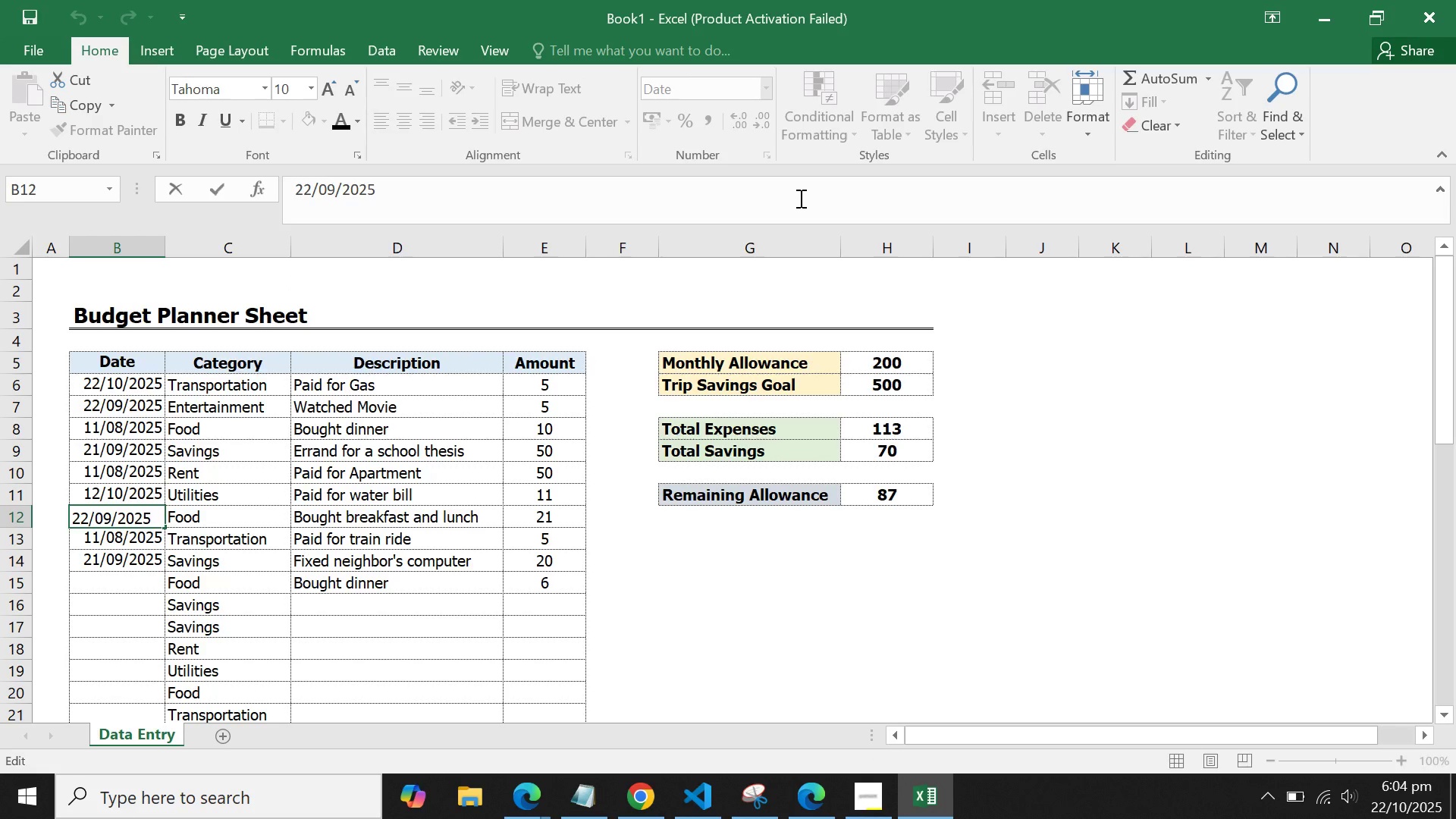 
key(Backspace)
 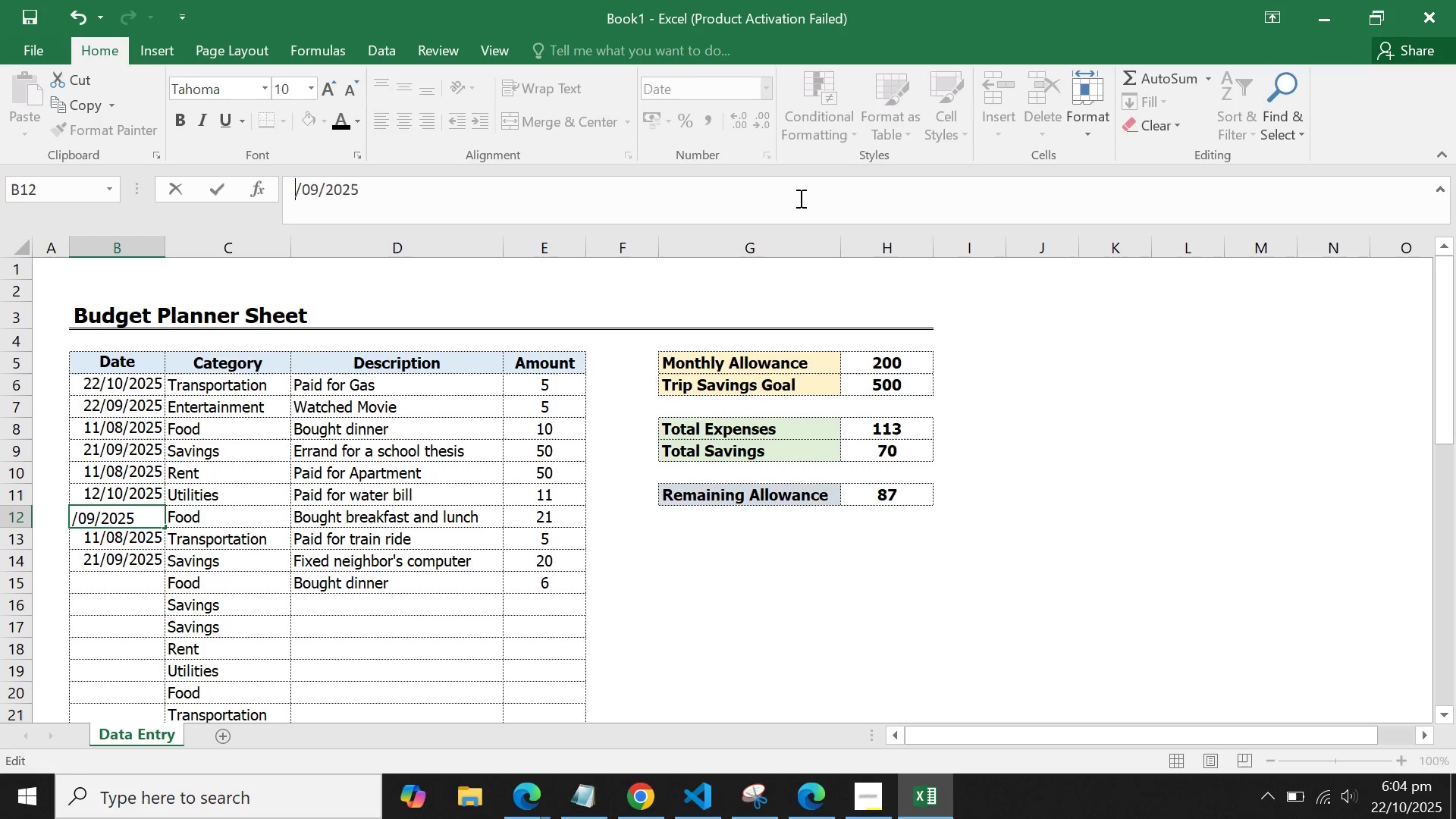 
key(Backspace)
 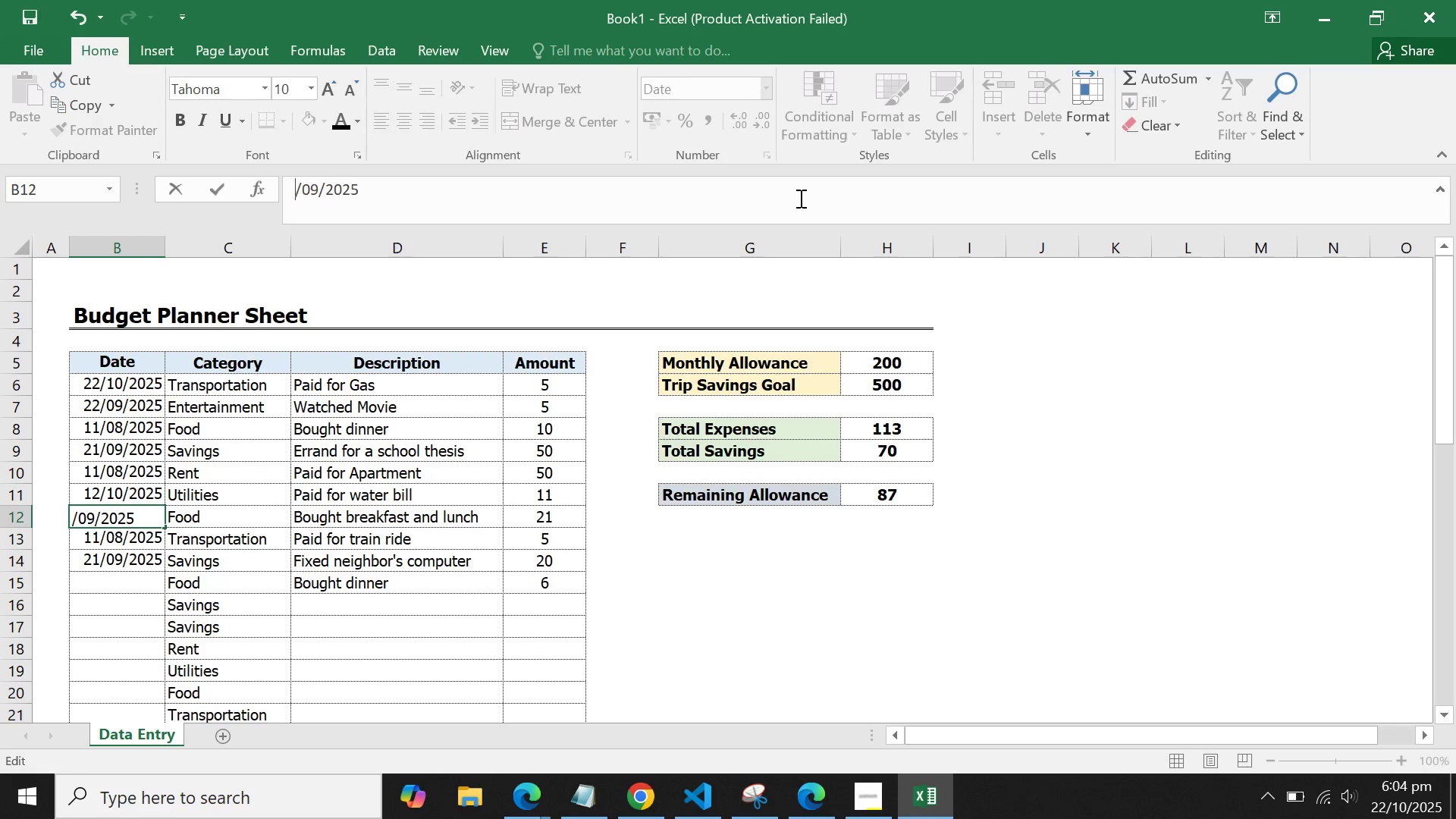 
key(5)
 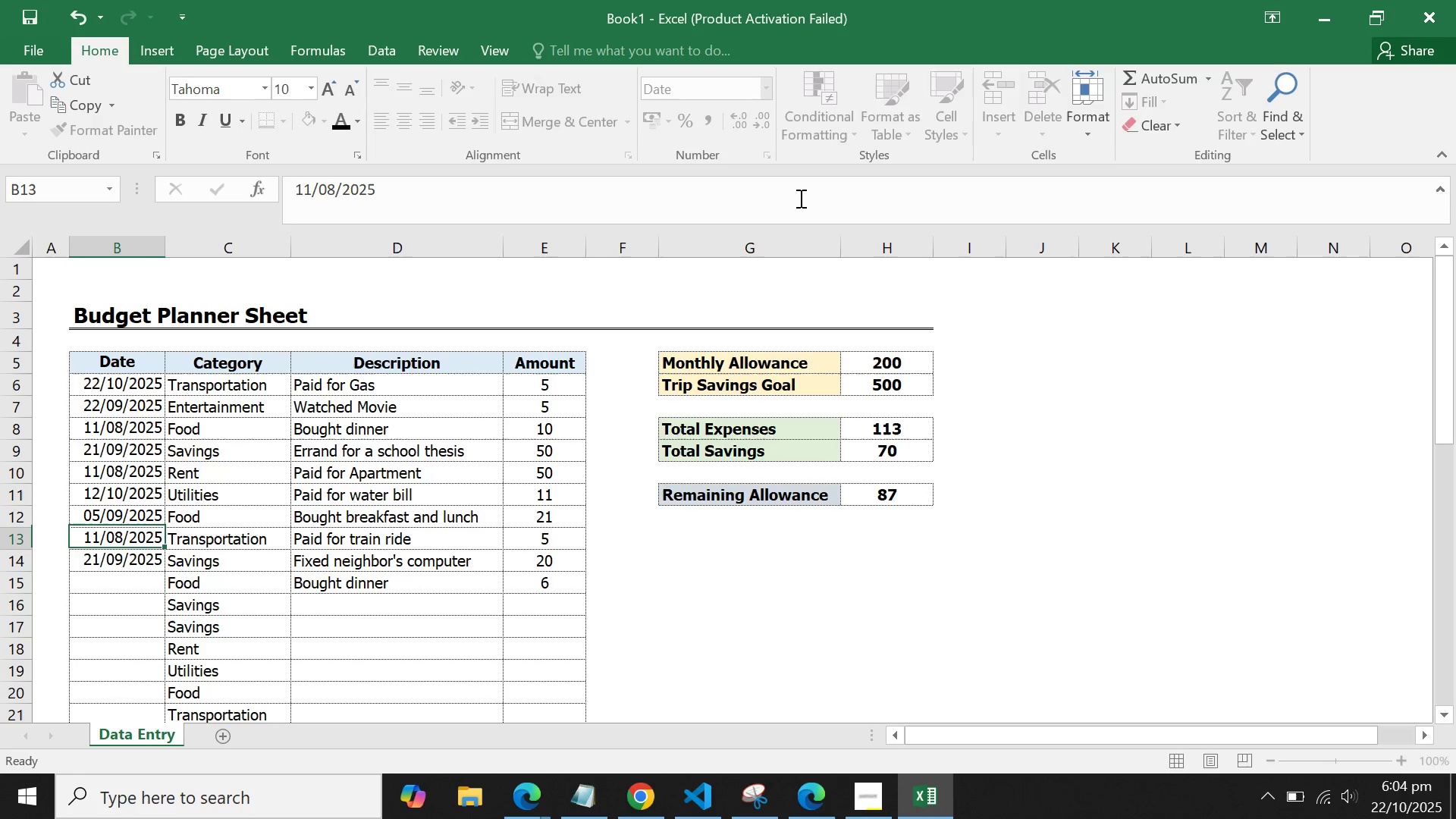 
key(Enter)
 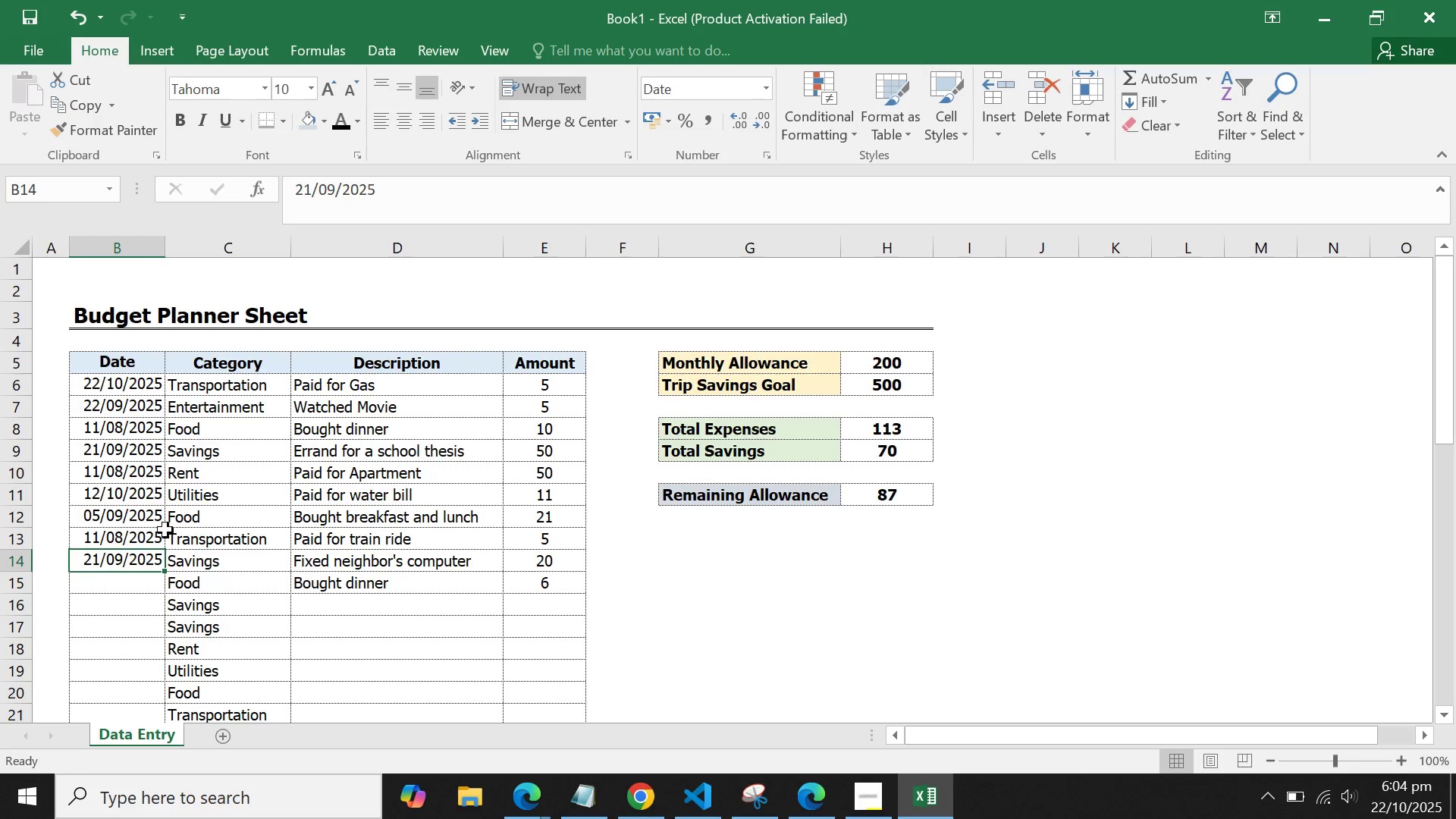 
left_click([121, 582])
 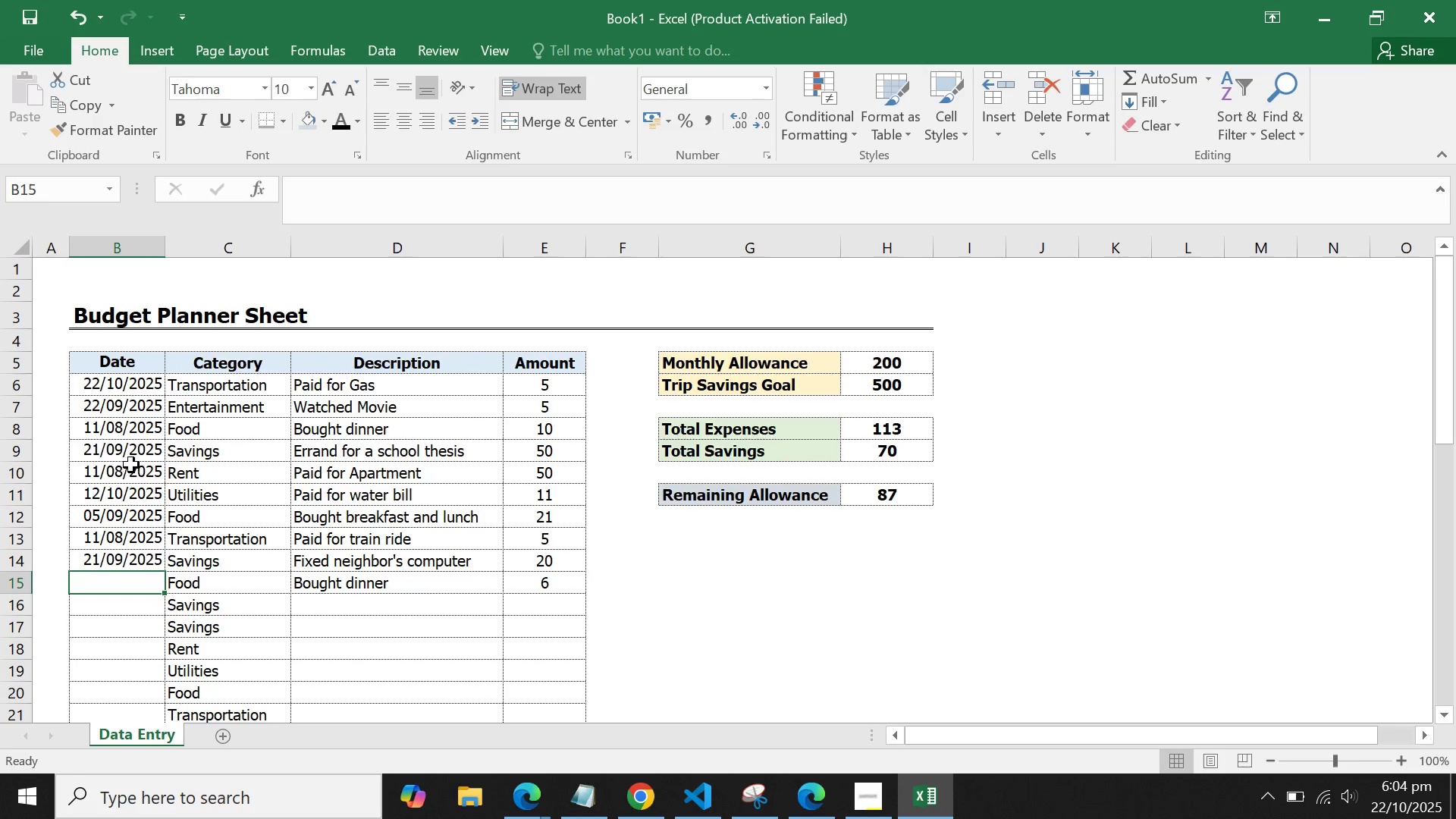 
left_click_drag(start_coordinate=[131, 465], to_coordinate=[130, 567])
 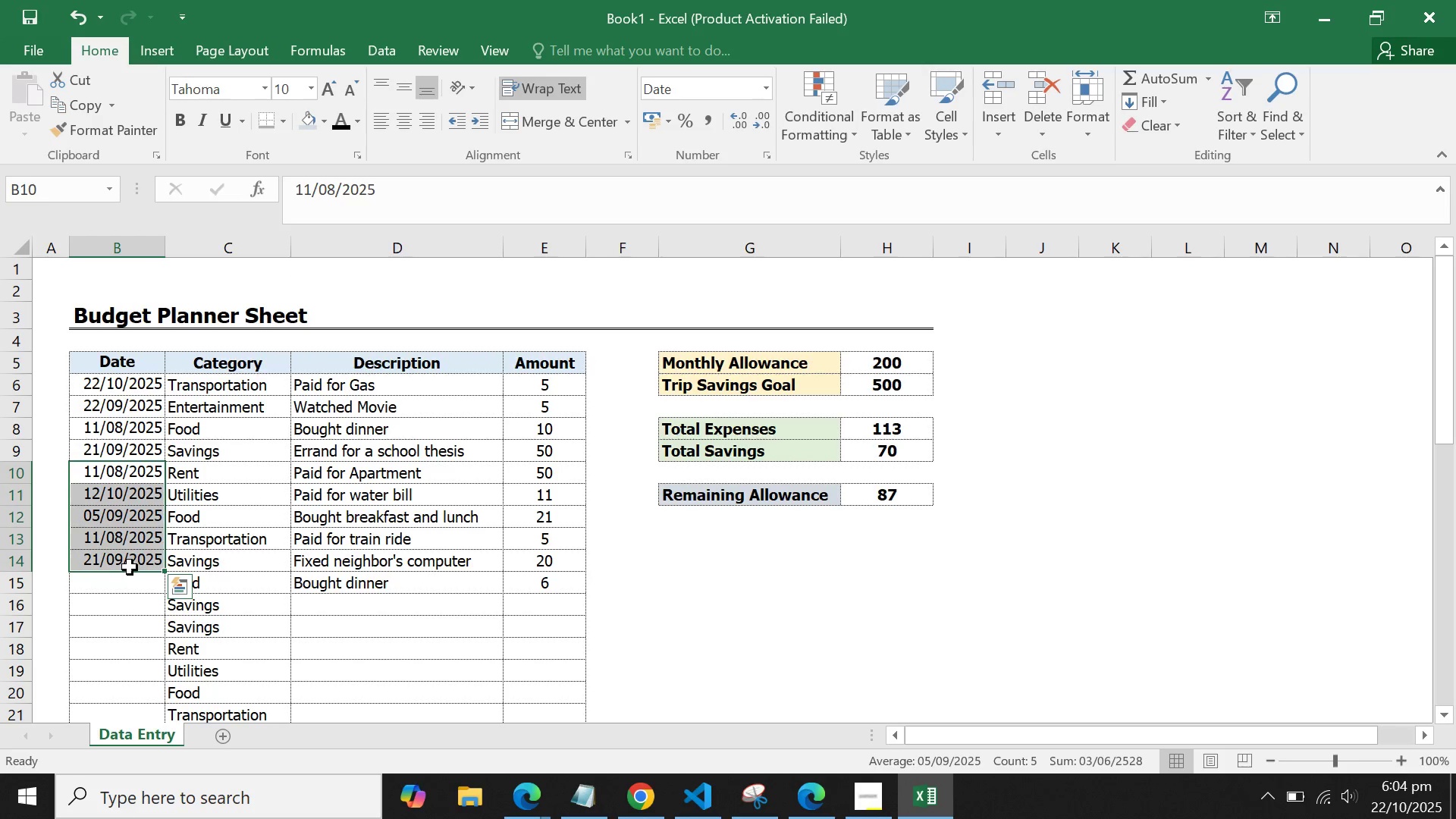 
hold_key(key=ControlLeft, duration=0.34)
 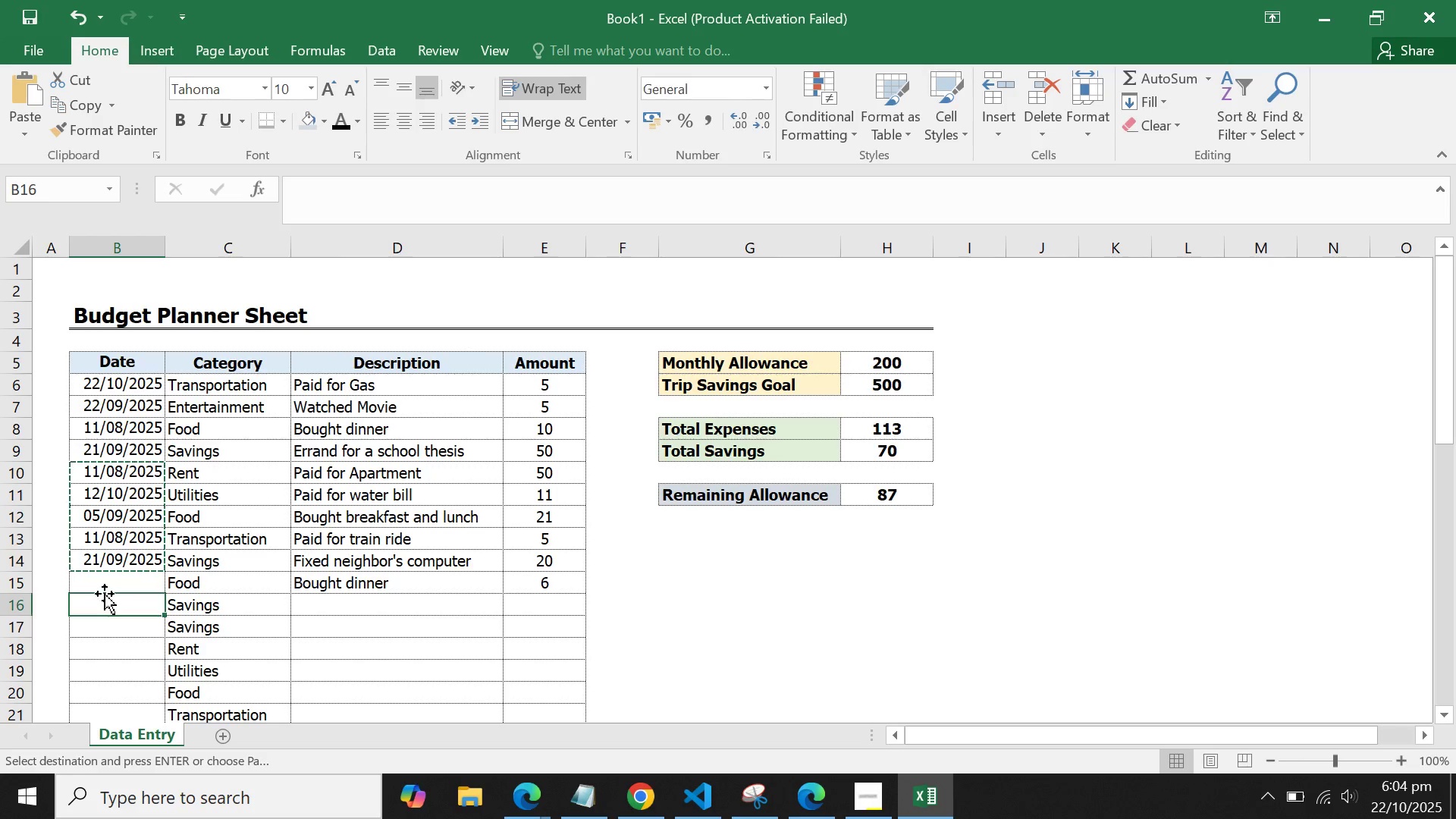 
double_click([105, 594])
 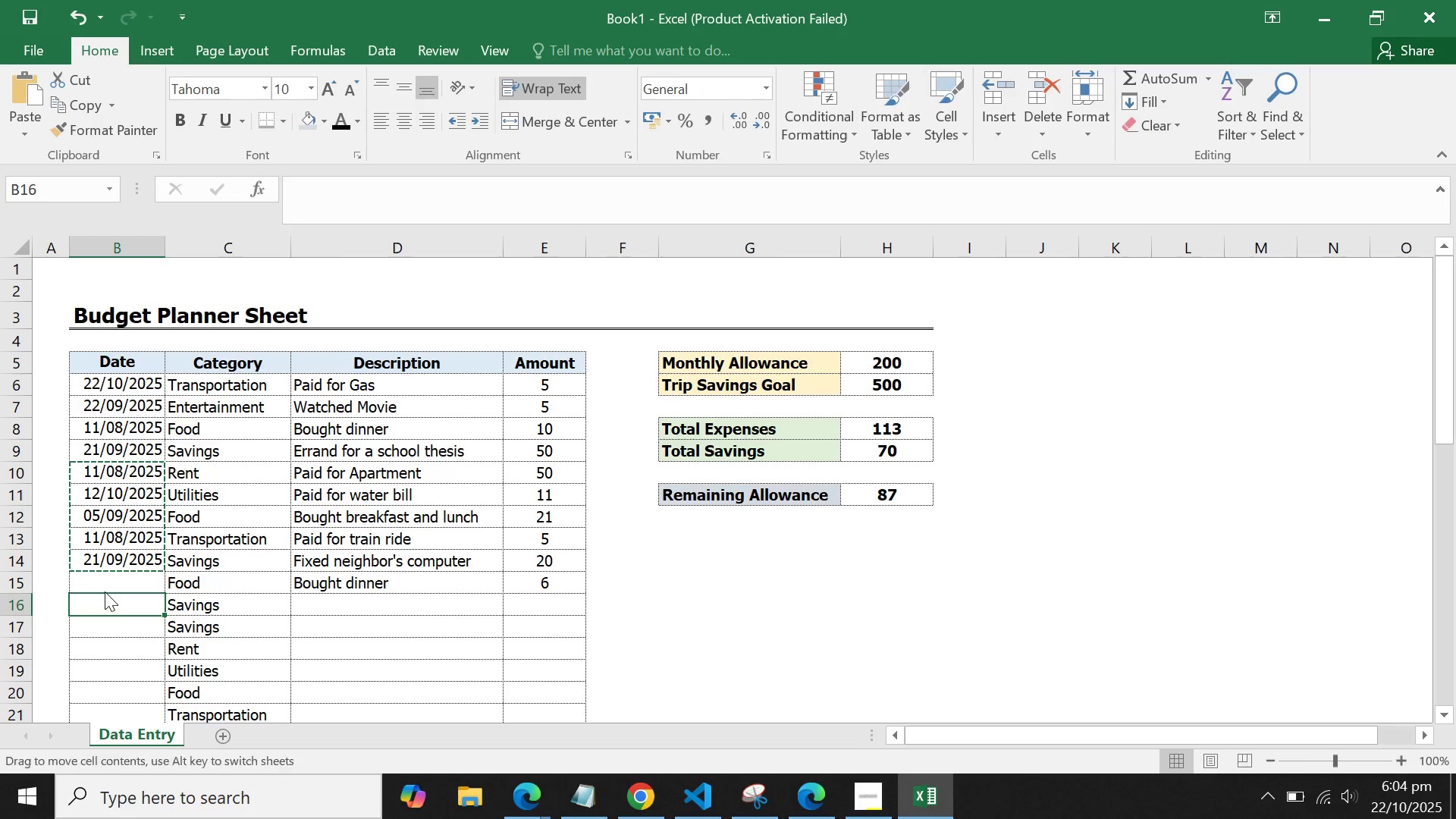 
triple_click([105, 592])
 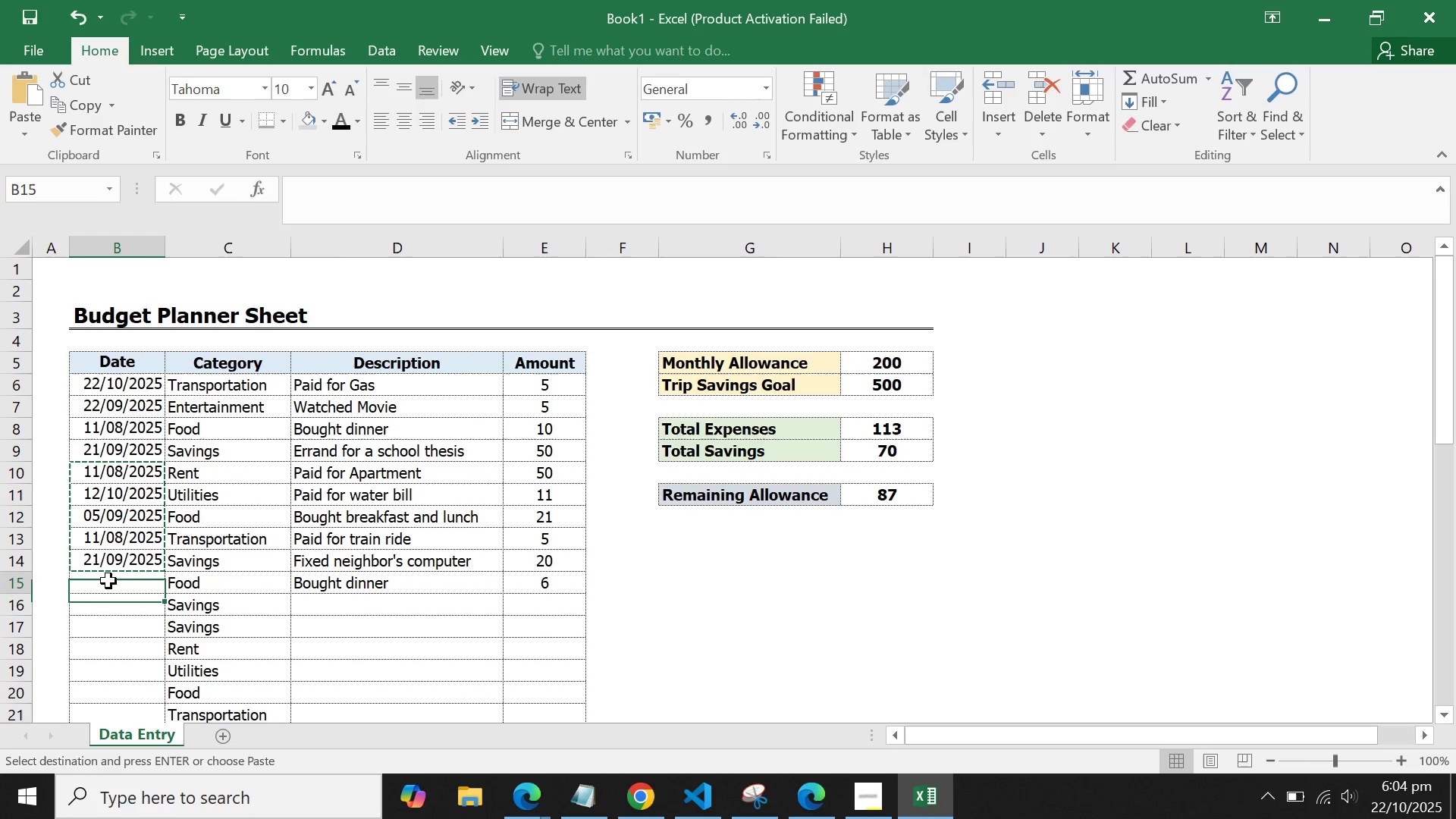 
triple_click([108, 581])
 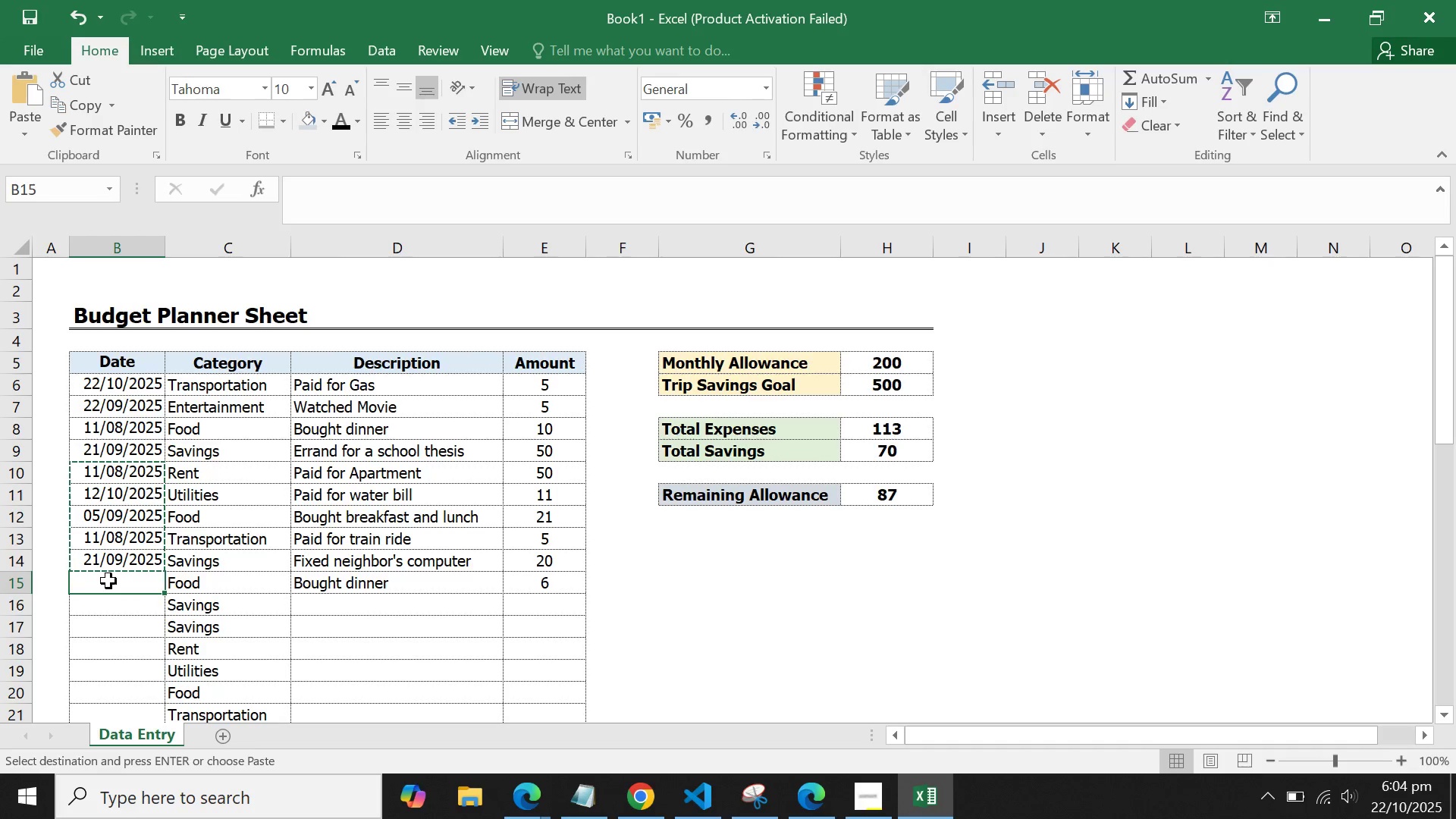 
key(Control+ControlLeft)
 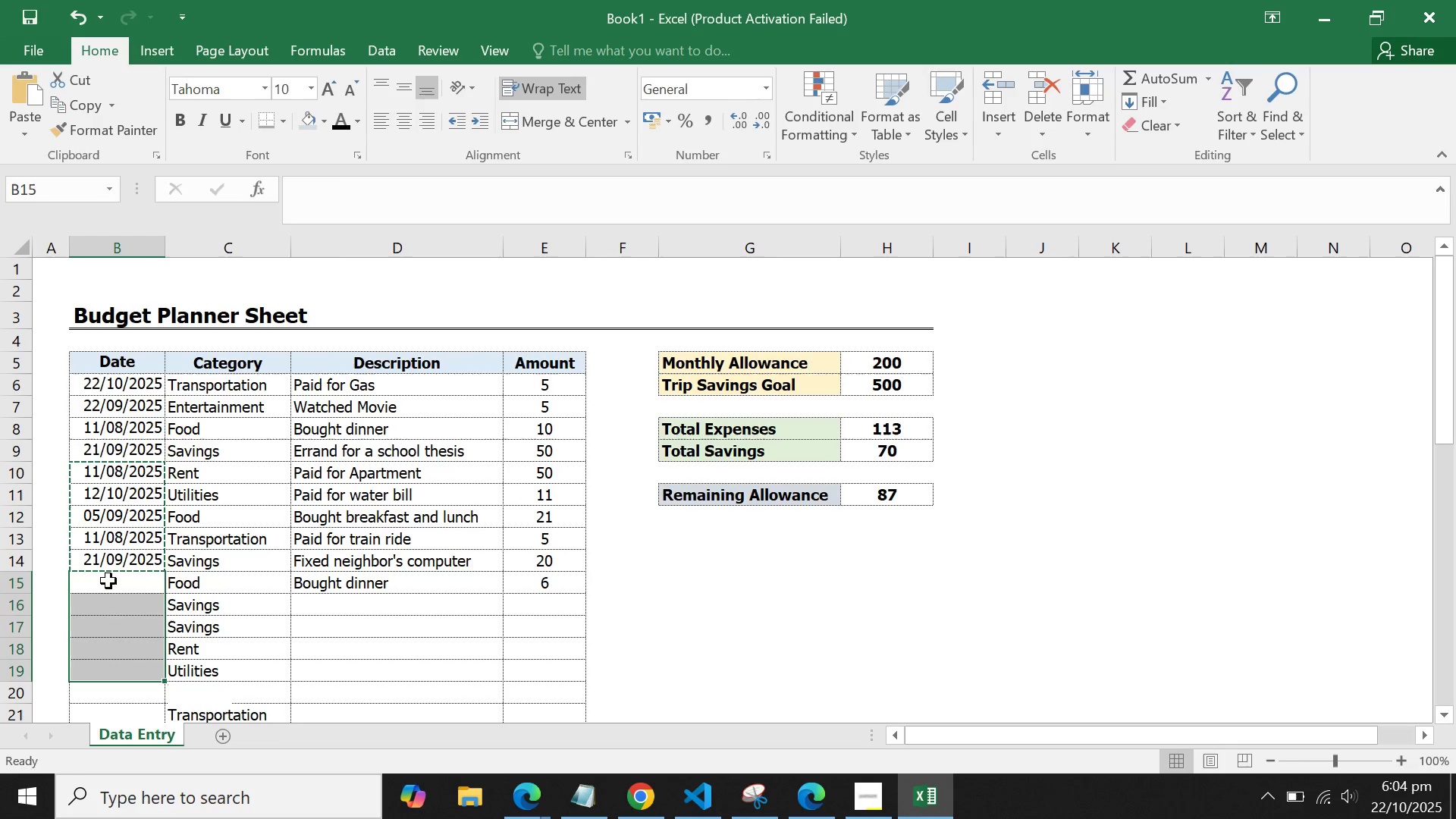 
key(Control+V)
 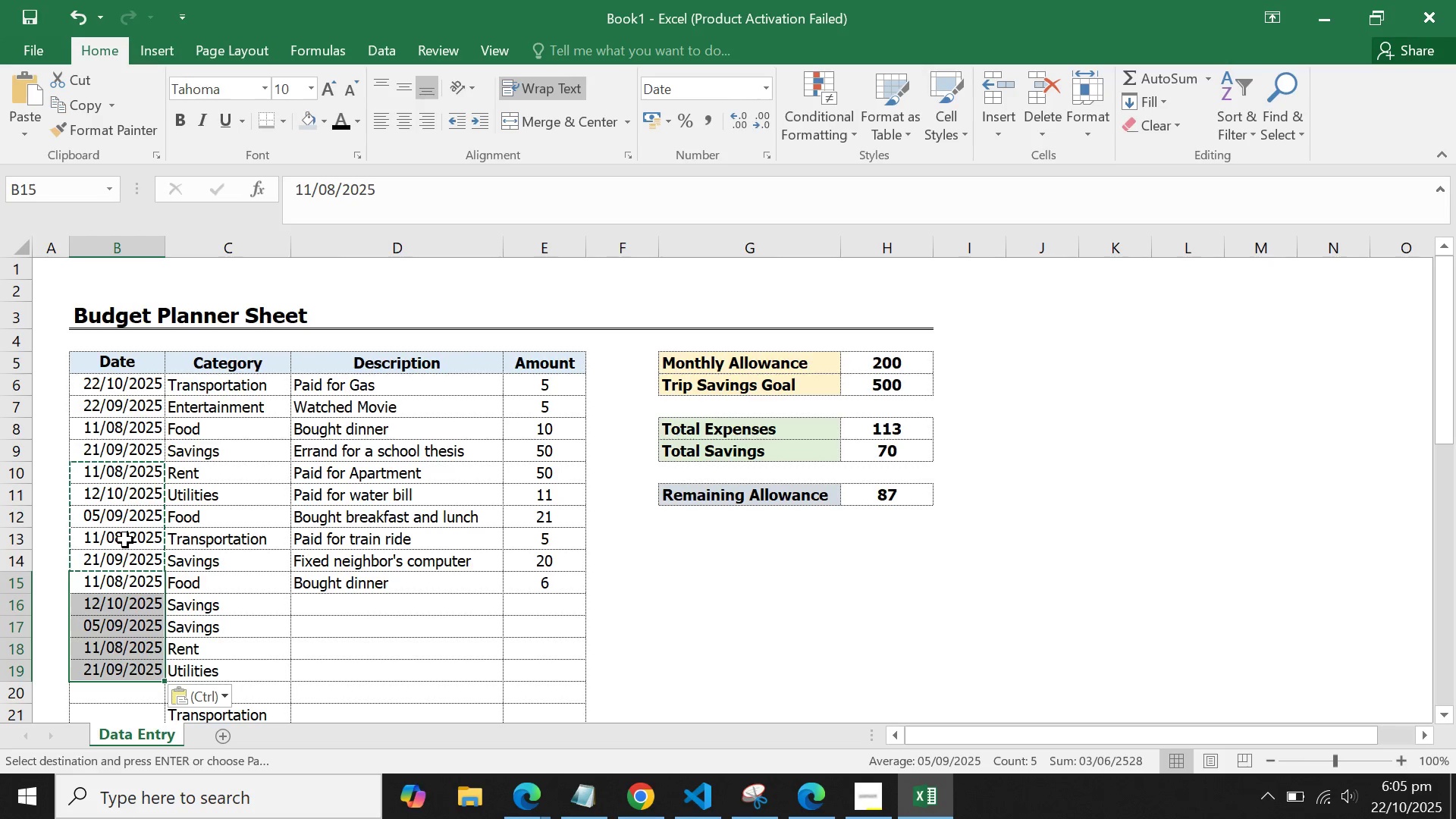 
left_click([125, 540])
 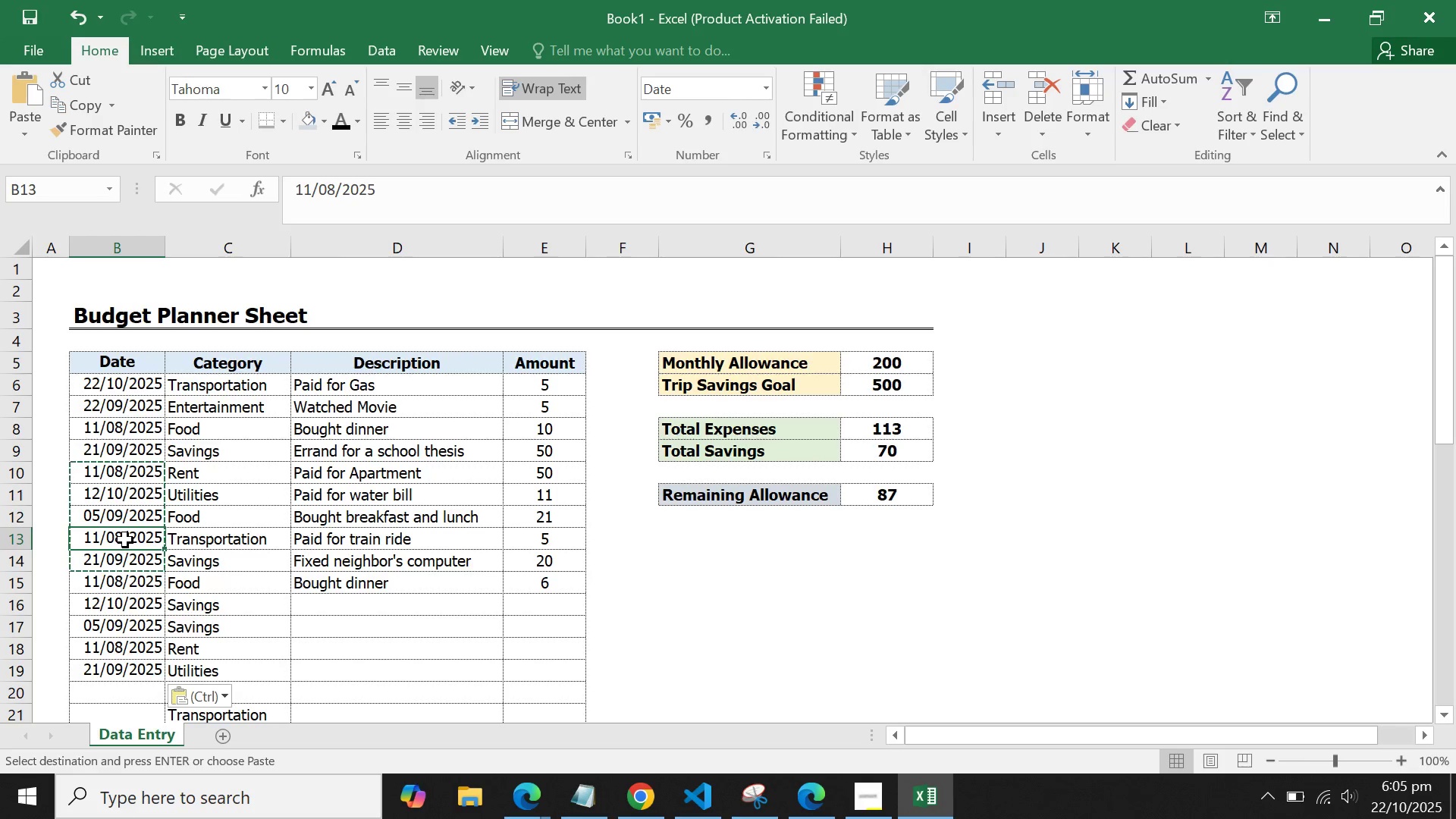 
left_click([125, 540])
 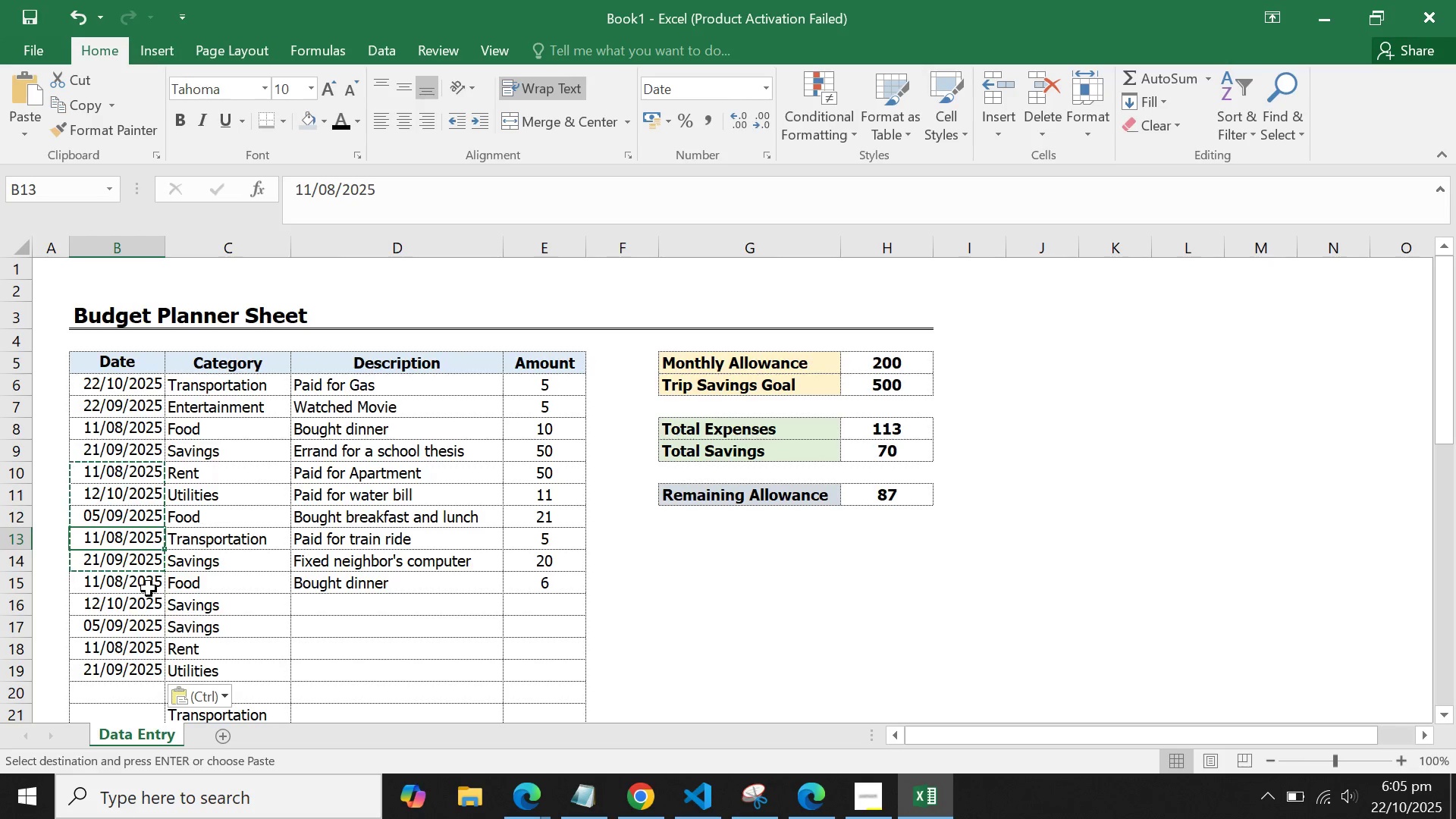 
triple_click([149, 588])
 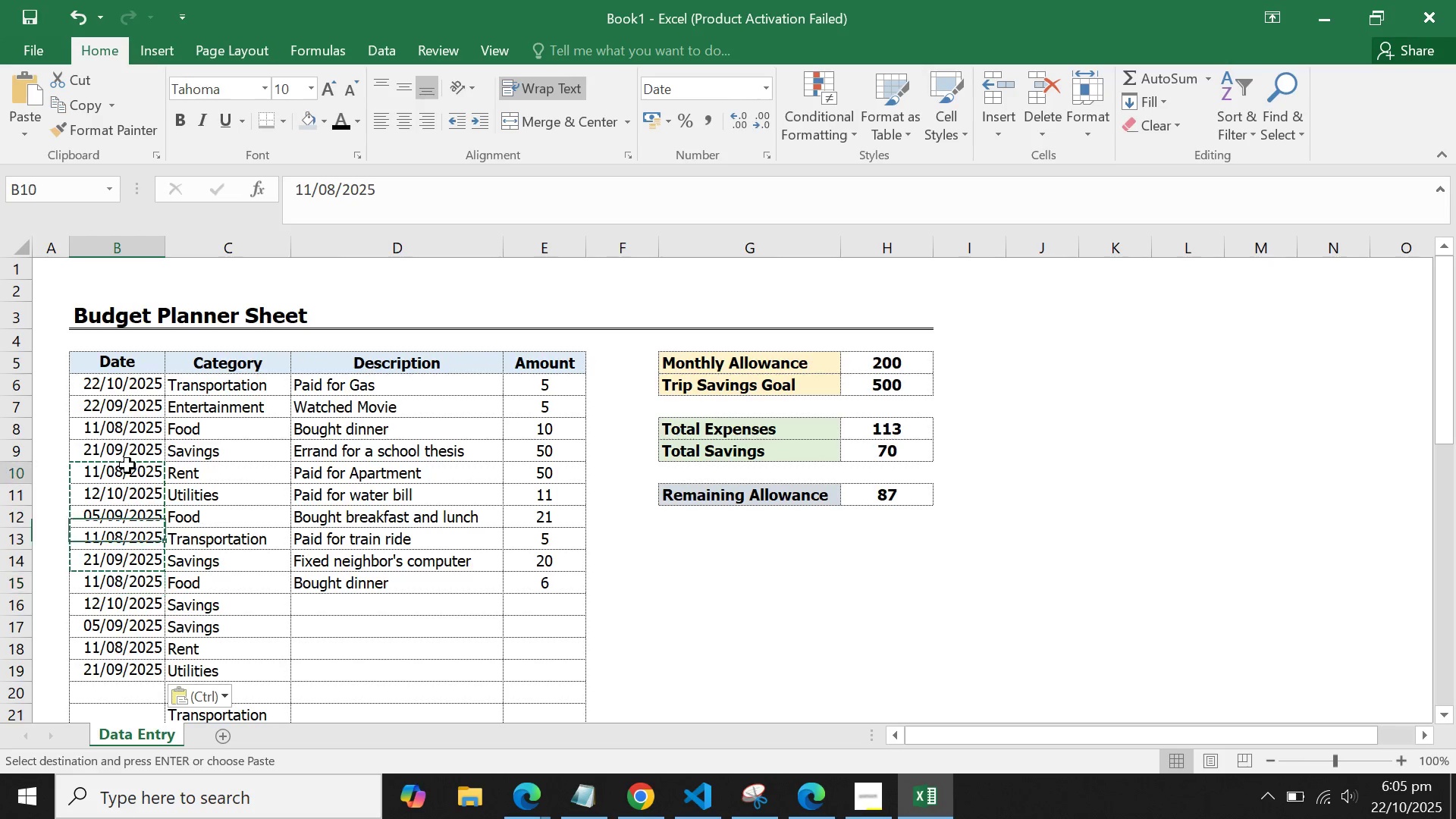 
triple_click([127, 466])
 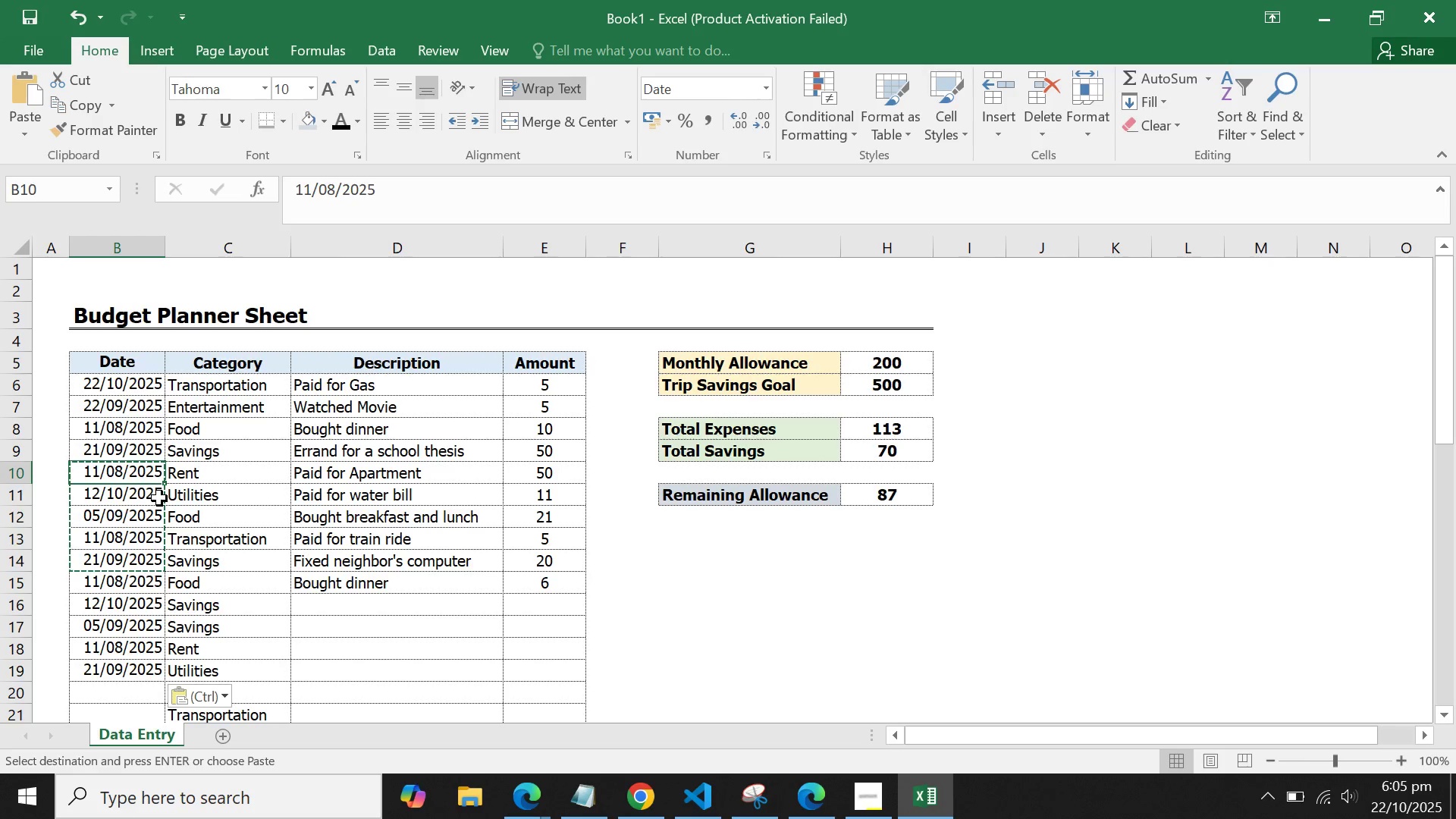 
left_click([159, 498])
 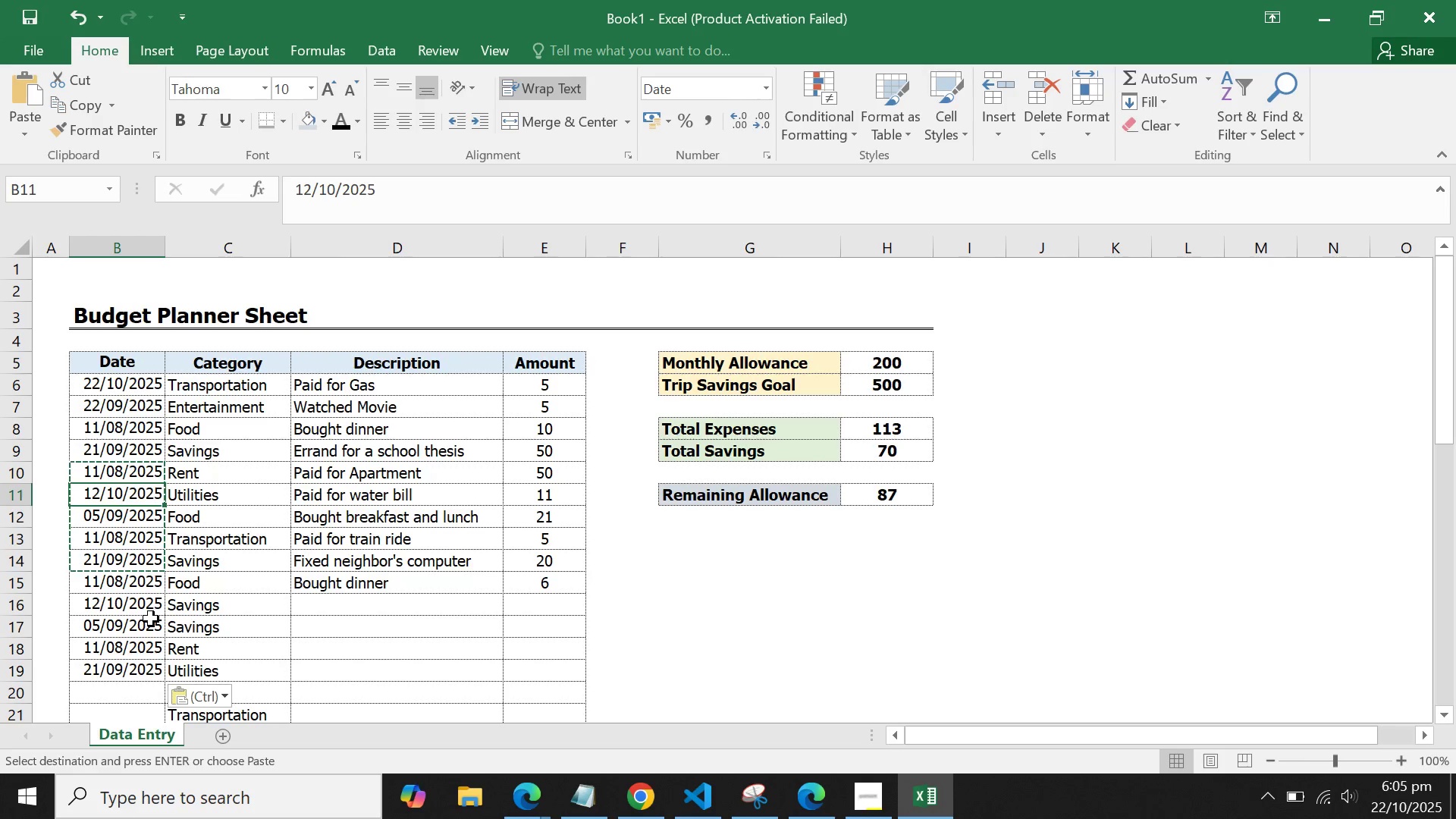 
left_click([151, 619])
 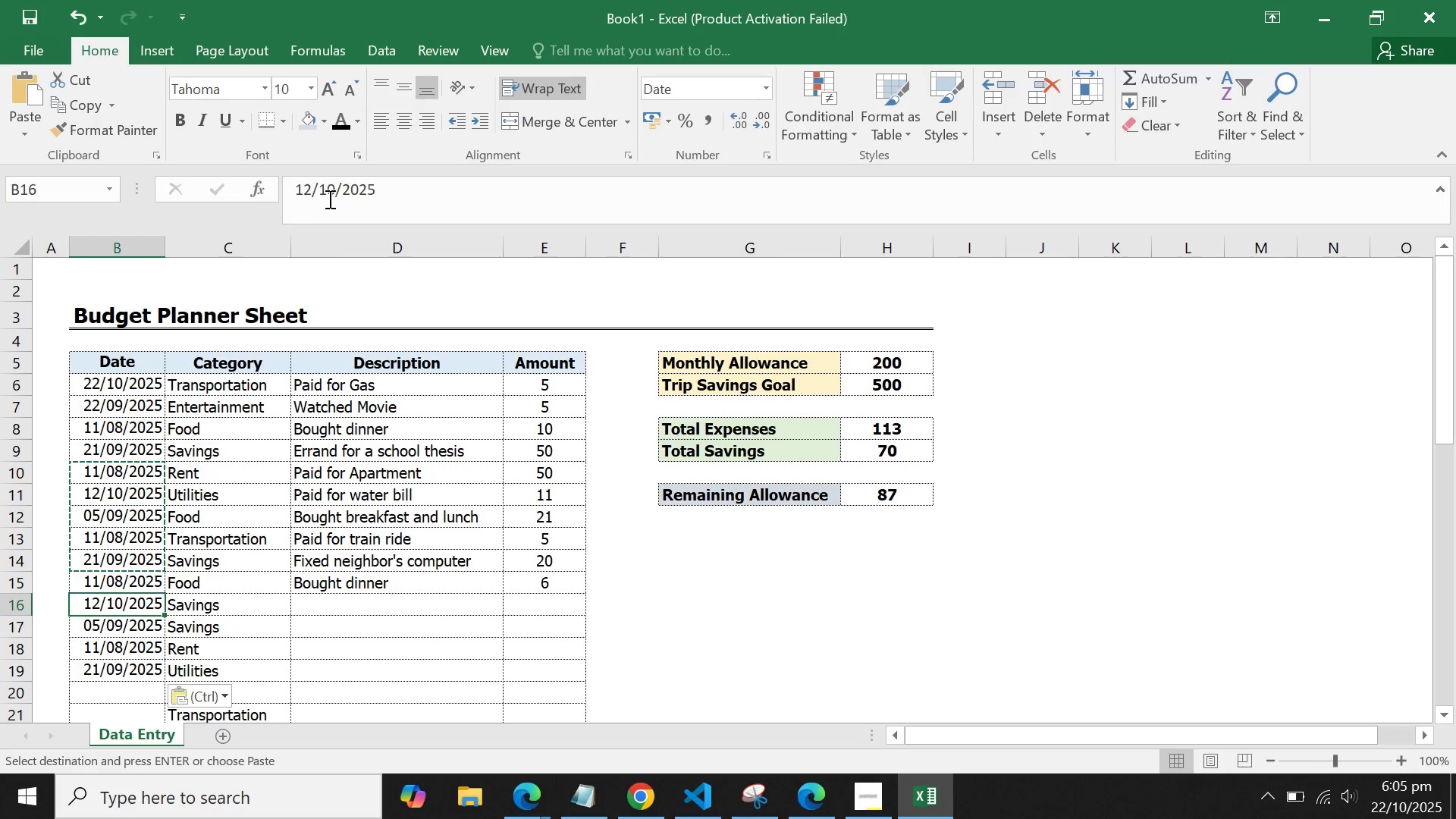 
left_click([312, 195])
 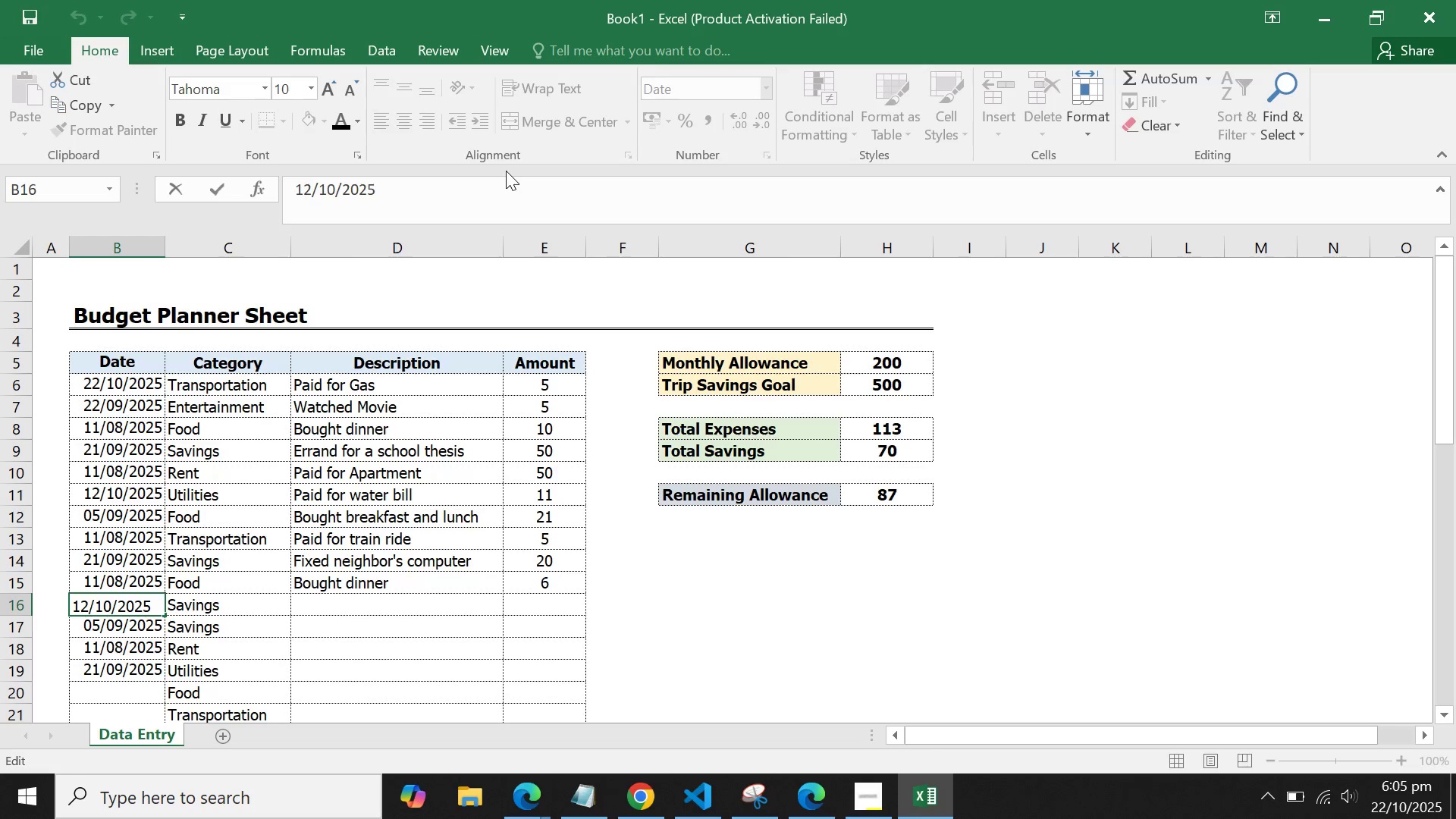 
key(Backspace)
 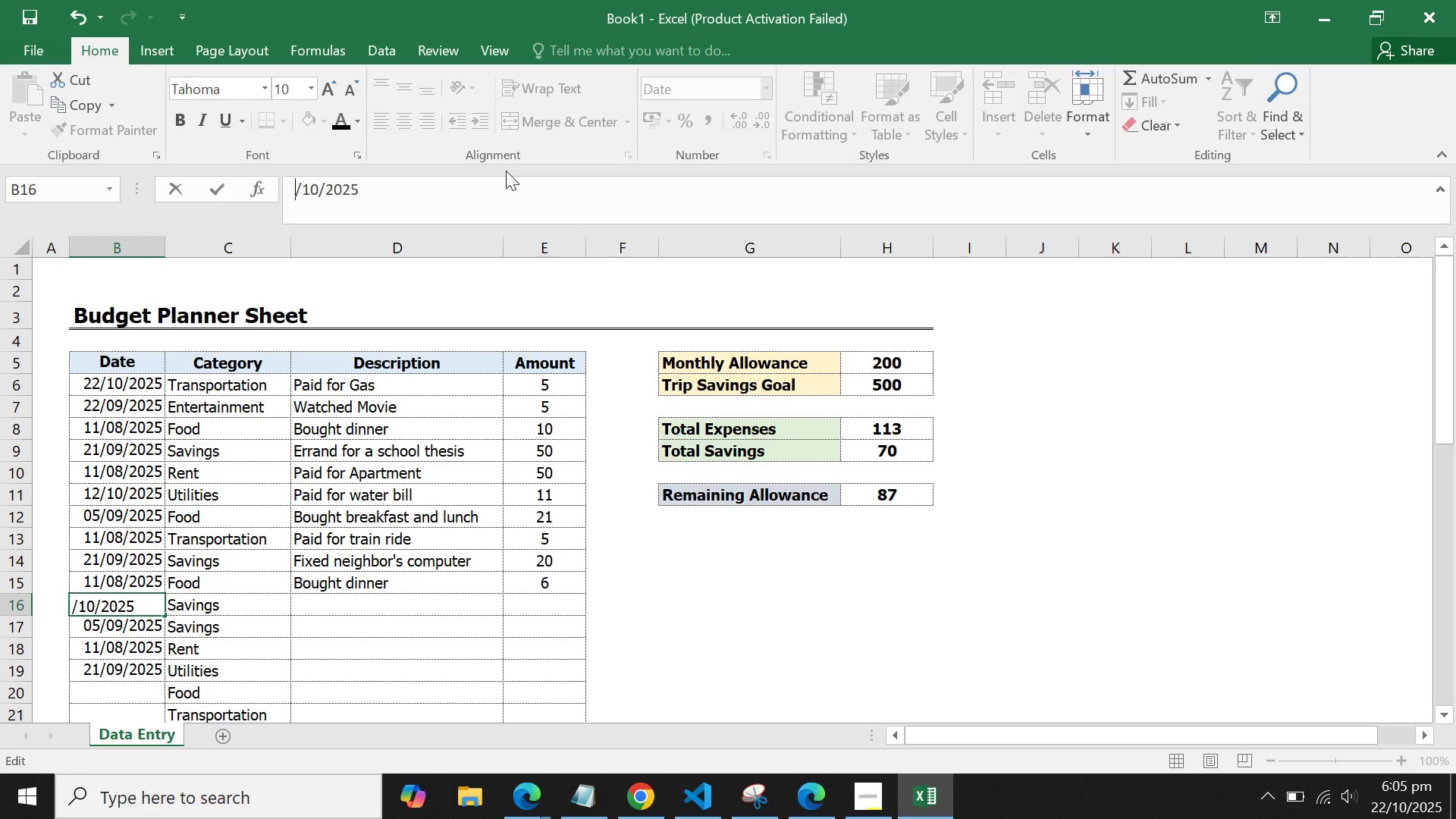 
key(Backspace)
 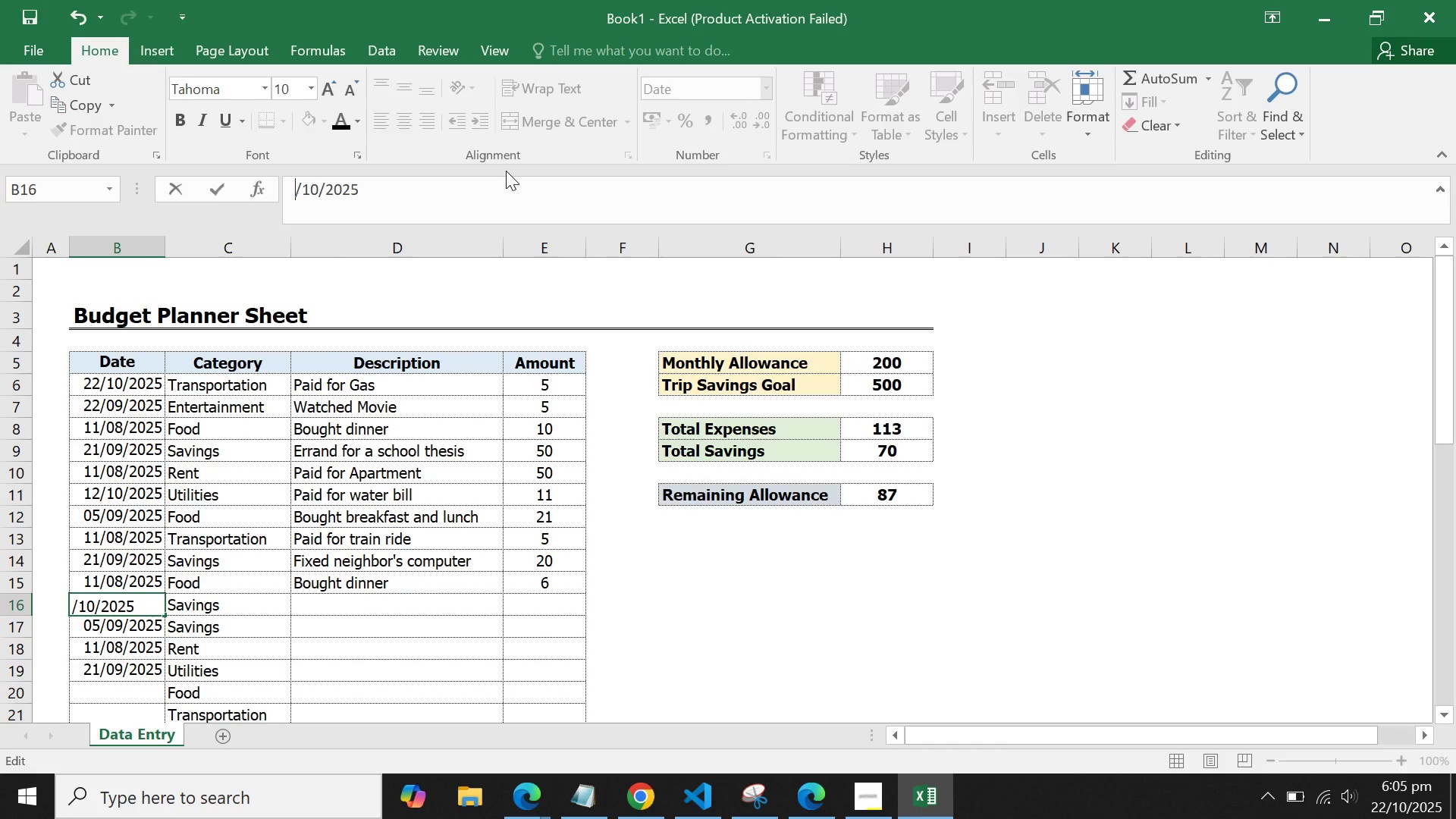 
key(3)
 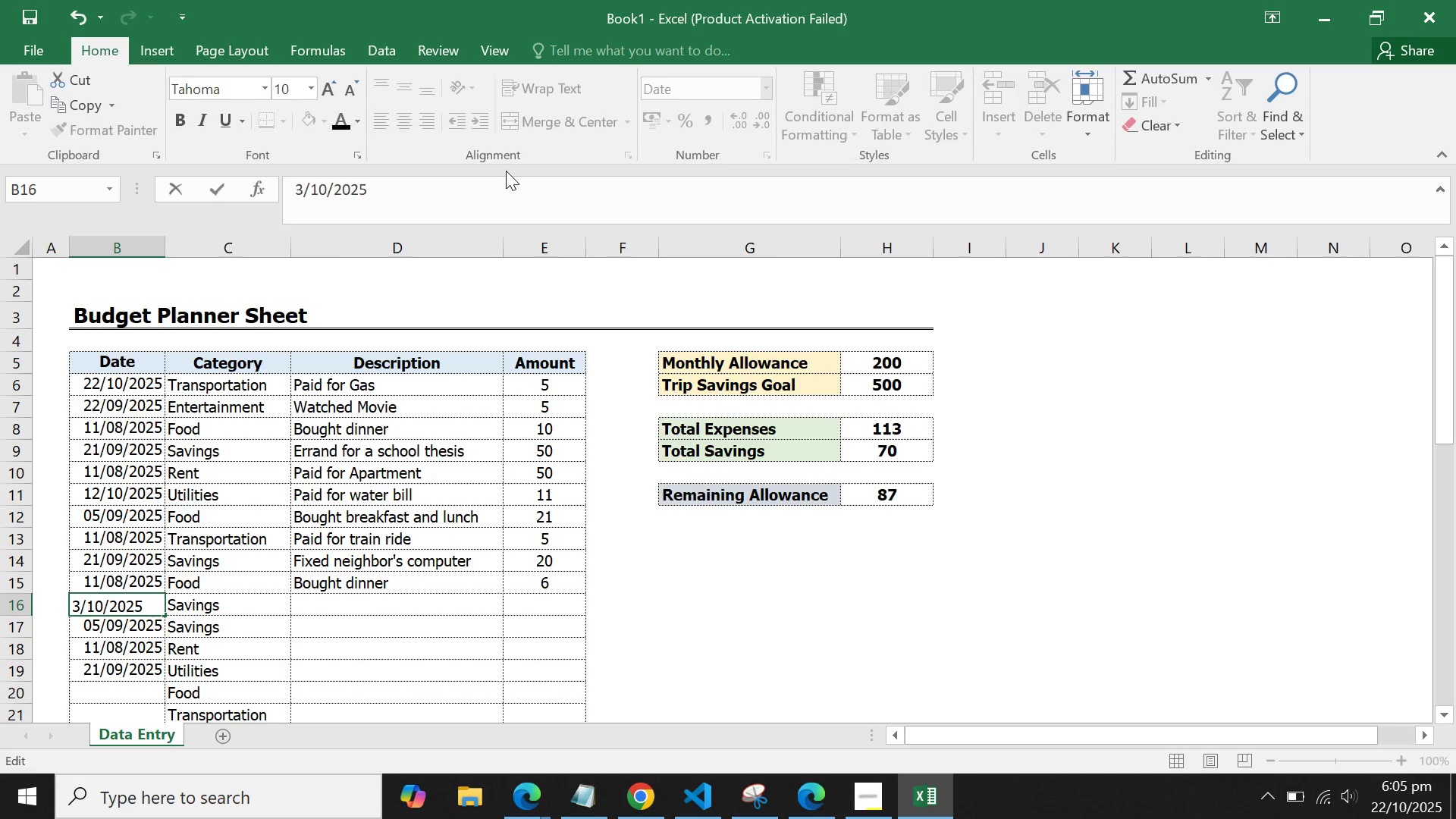 
key(Enter)
 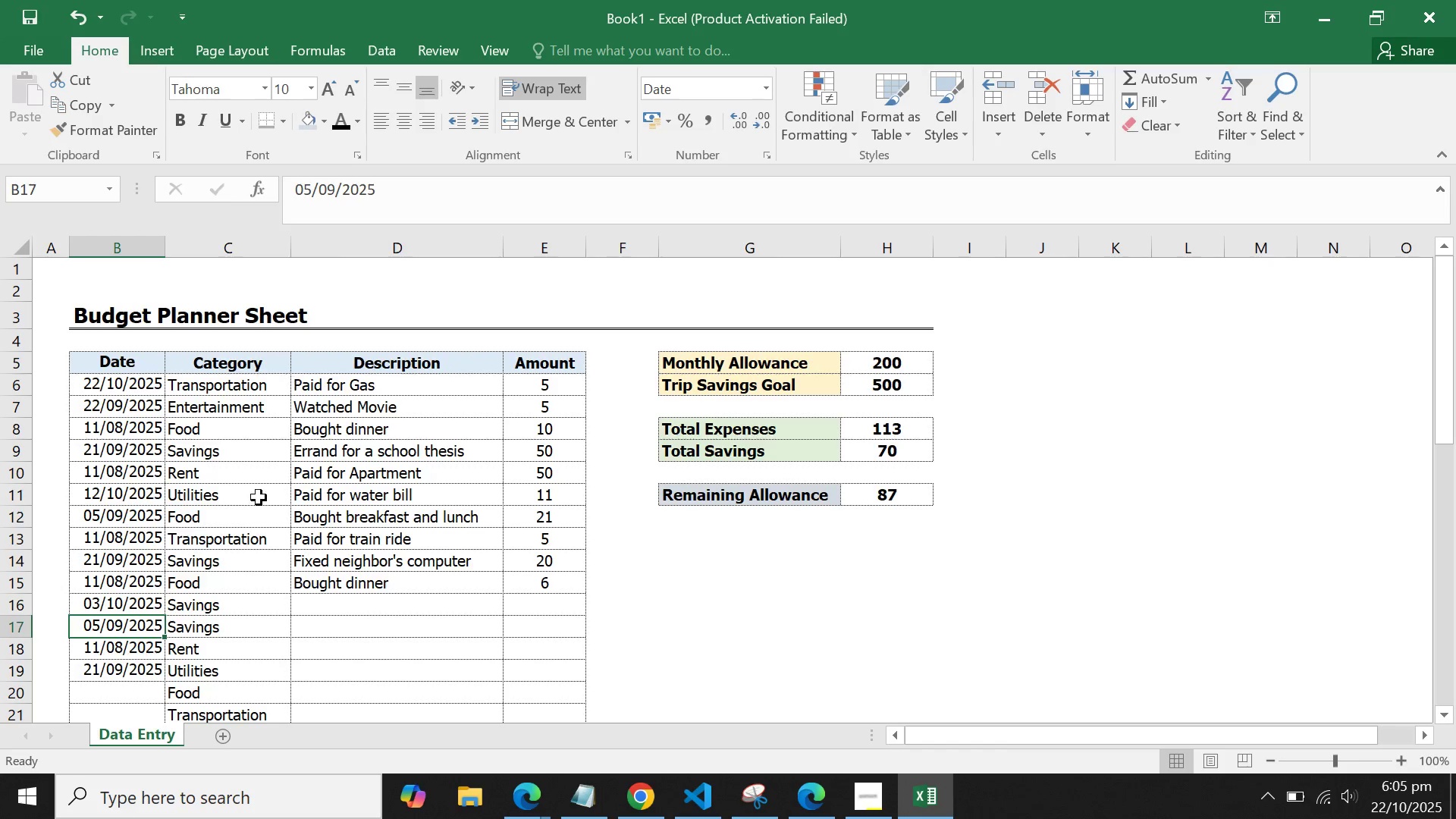 
left_click([163, 650])
 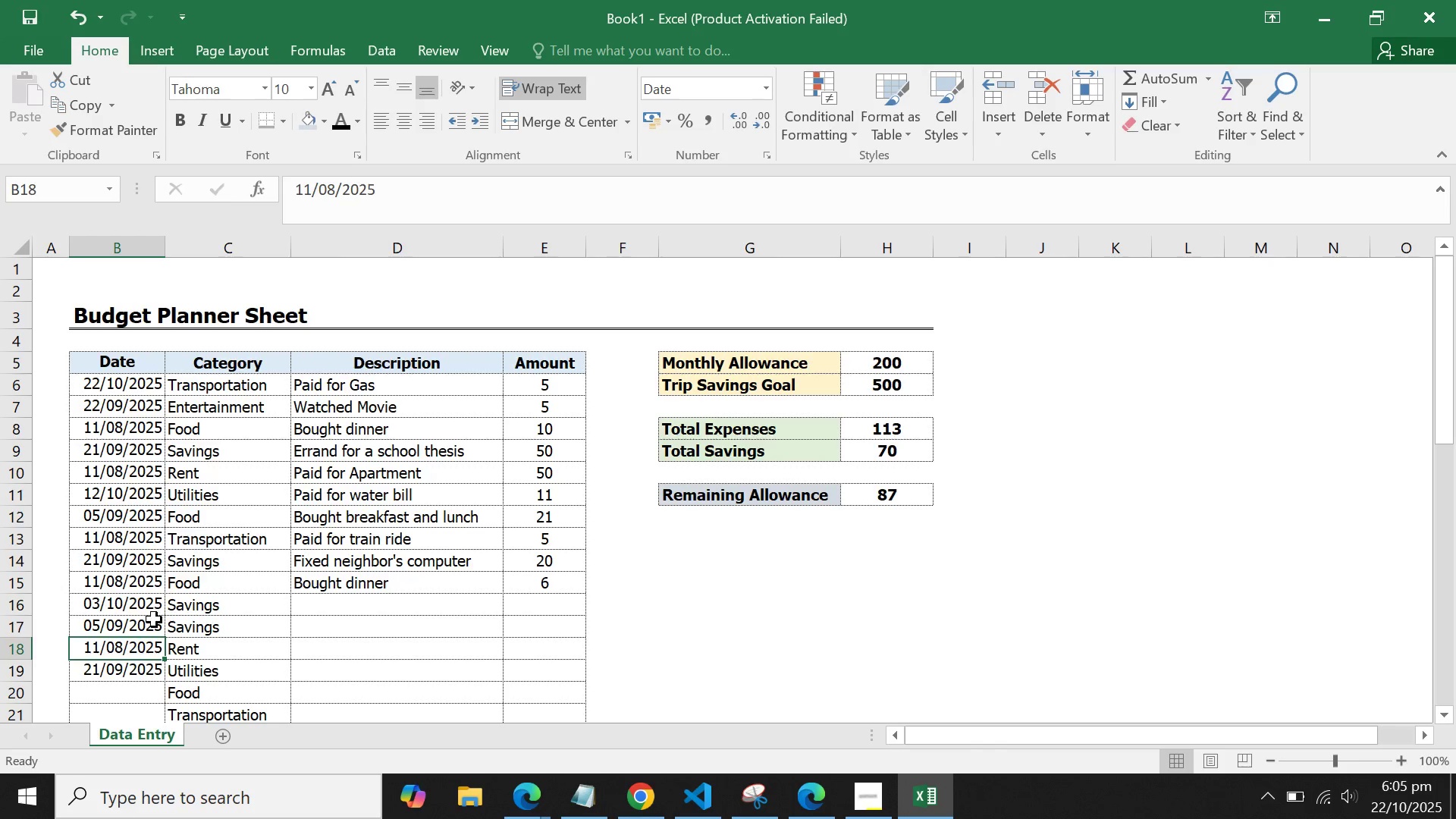 
left_click([154, 620])
 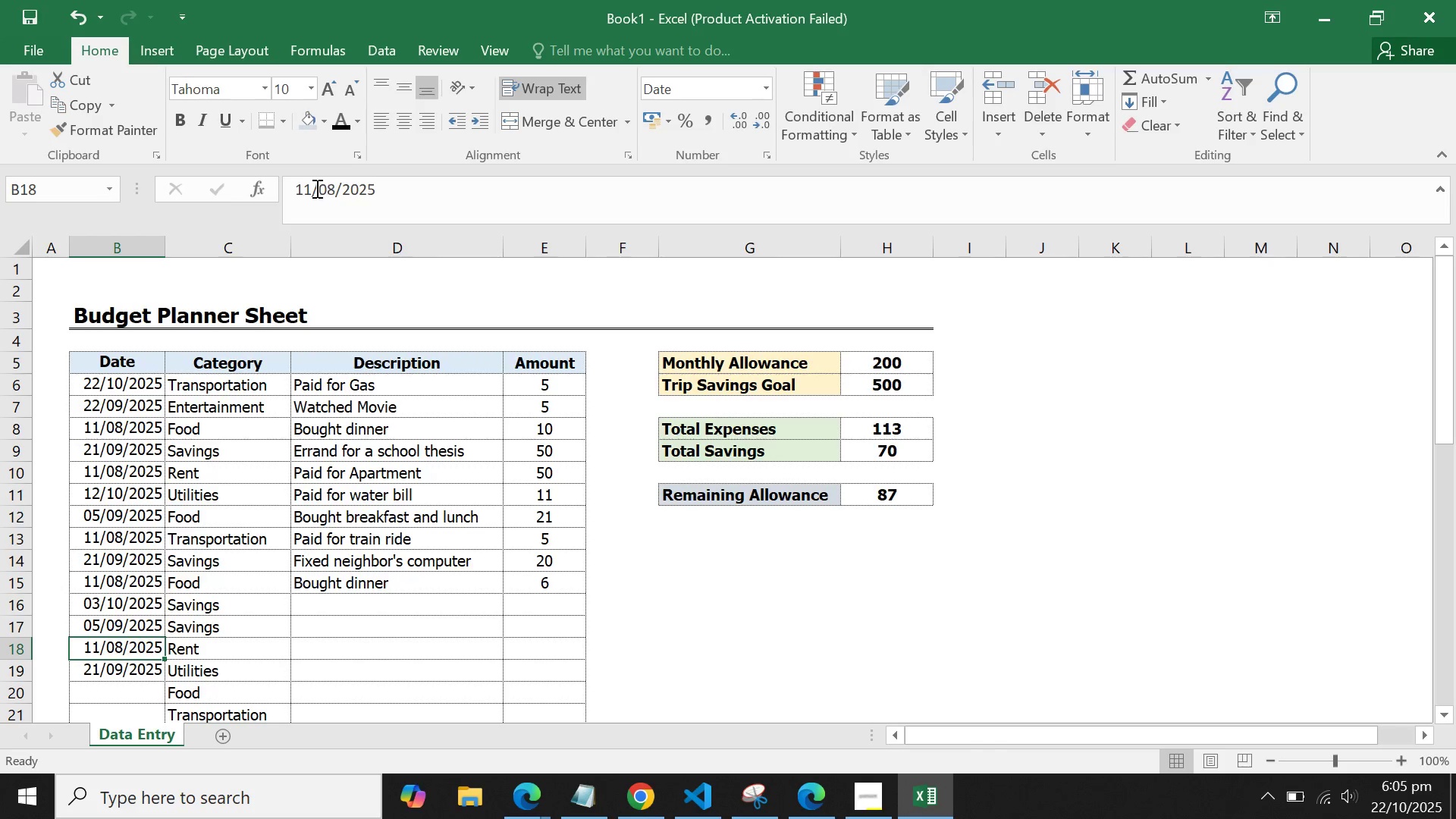 
left_click([315, 188])
 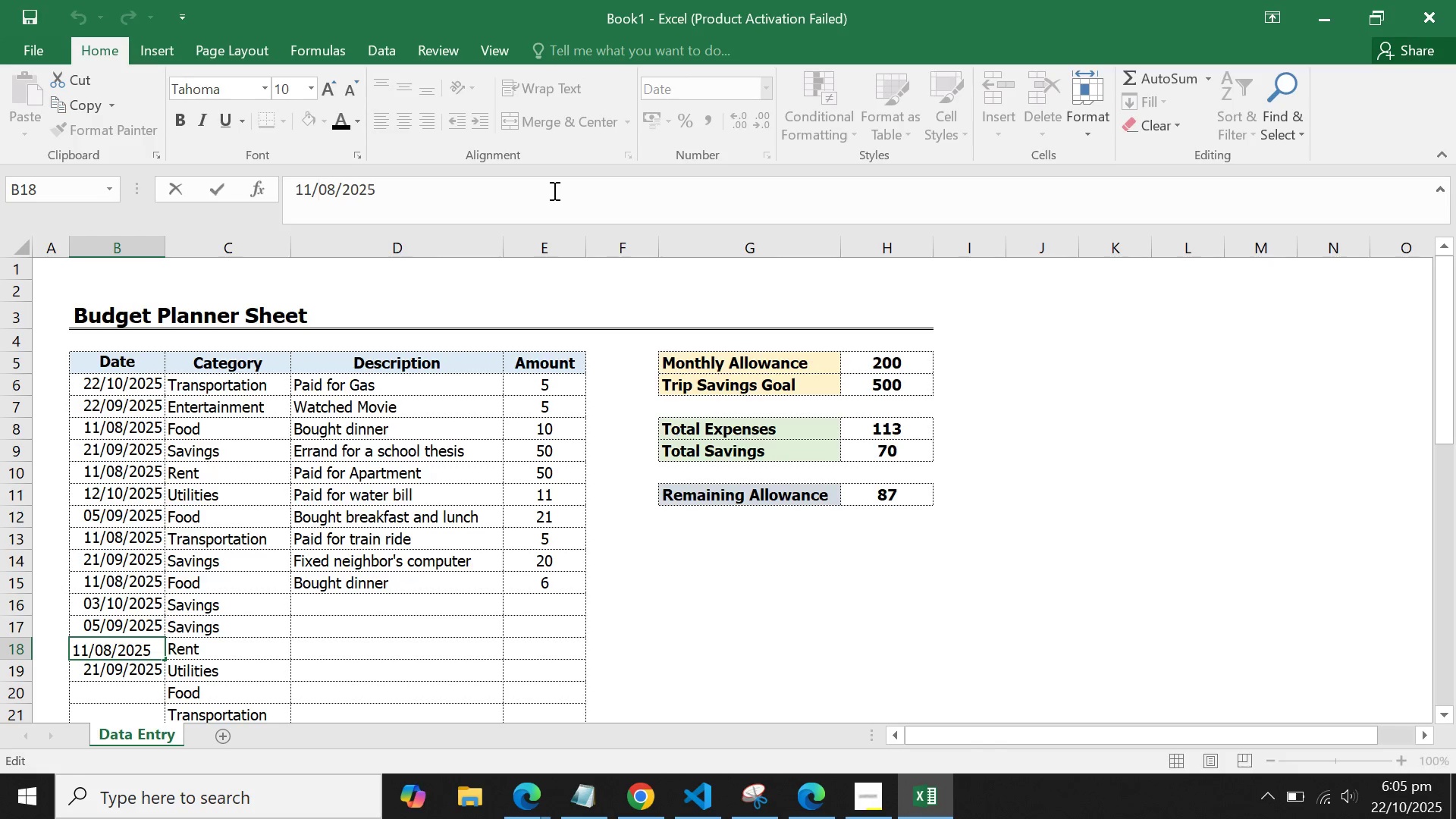 
key(ArrowLeft)
 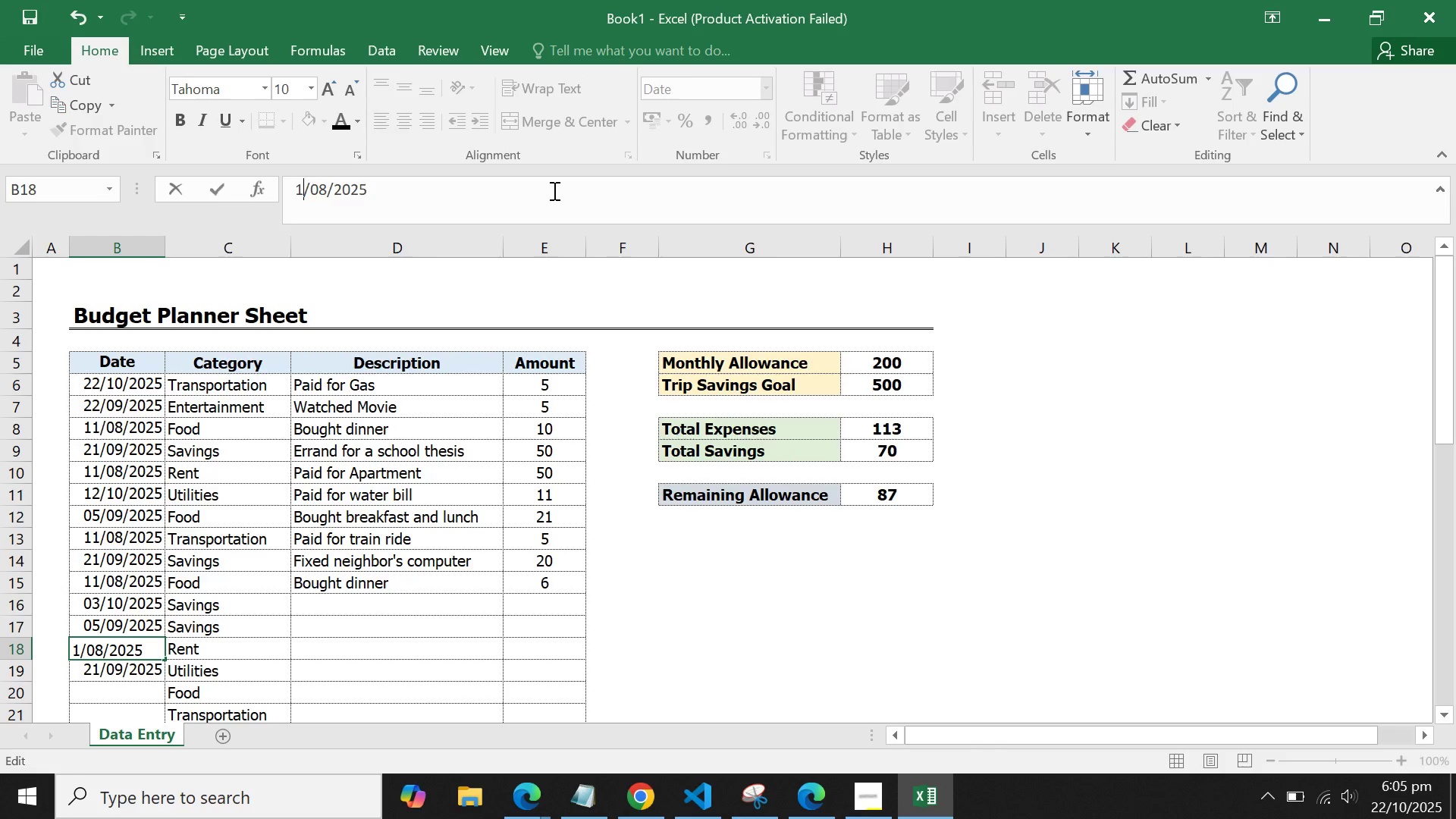 
key(Backspace)
 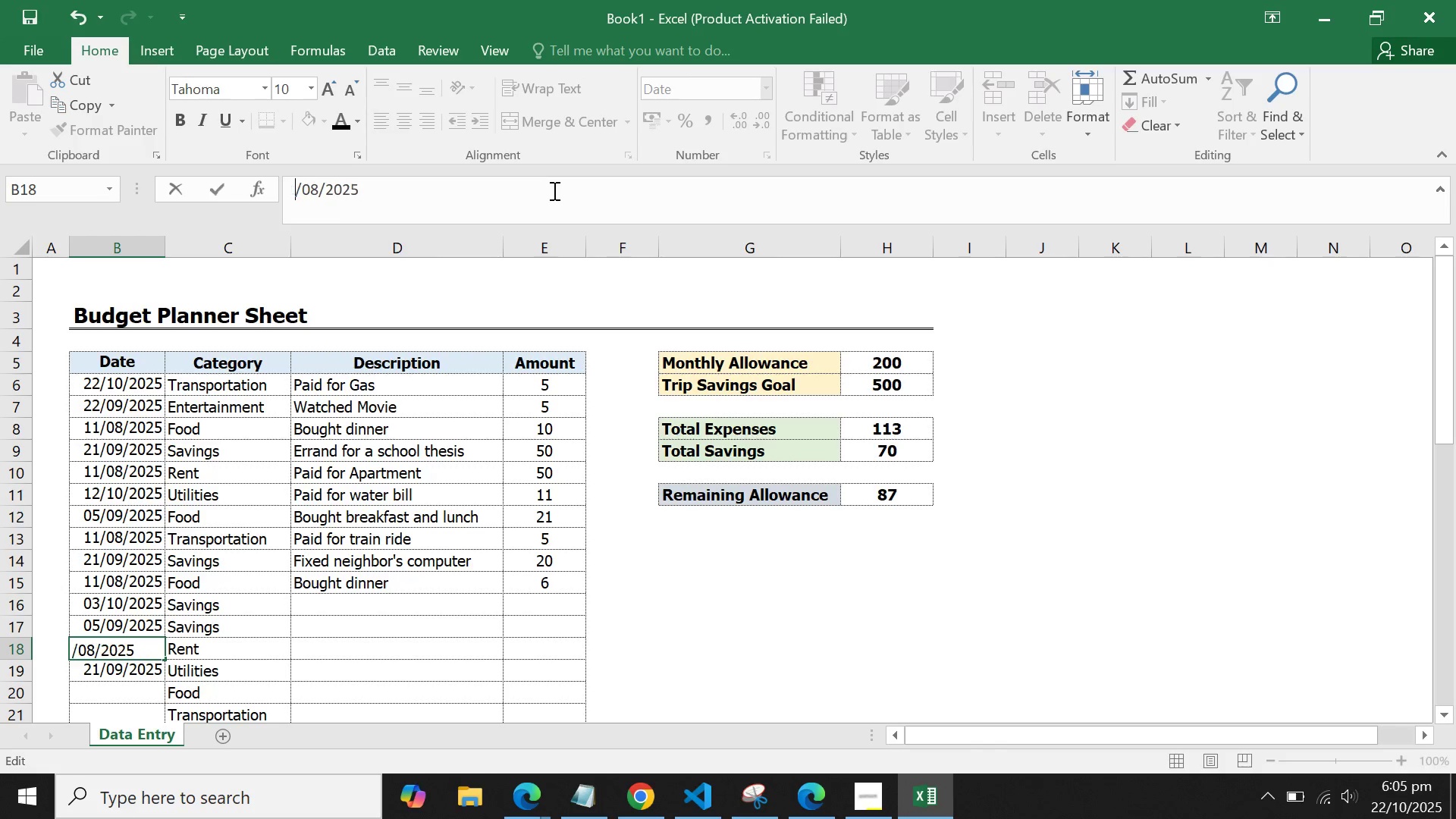 
key(Backspace)
 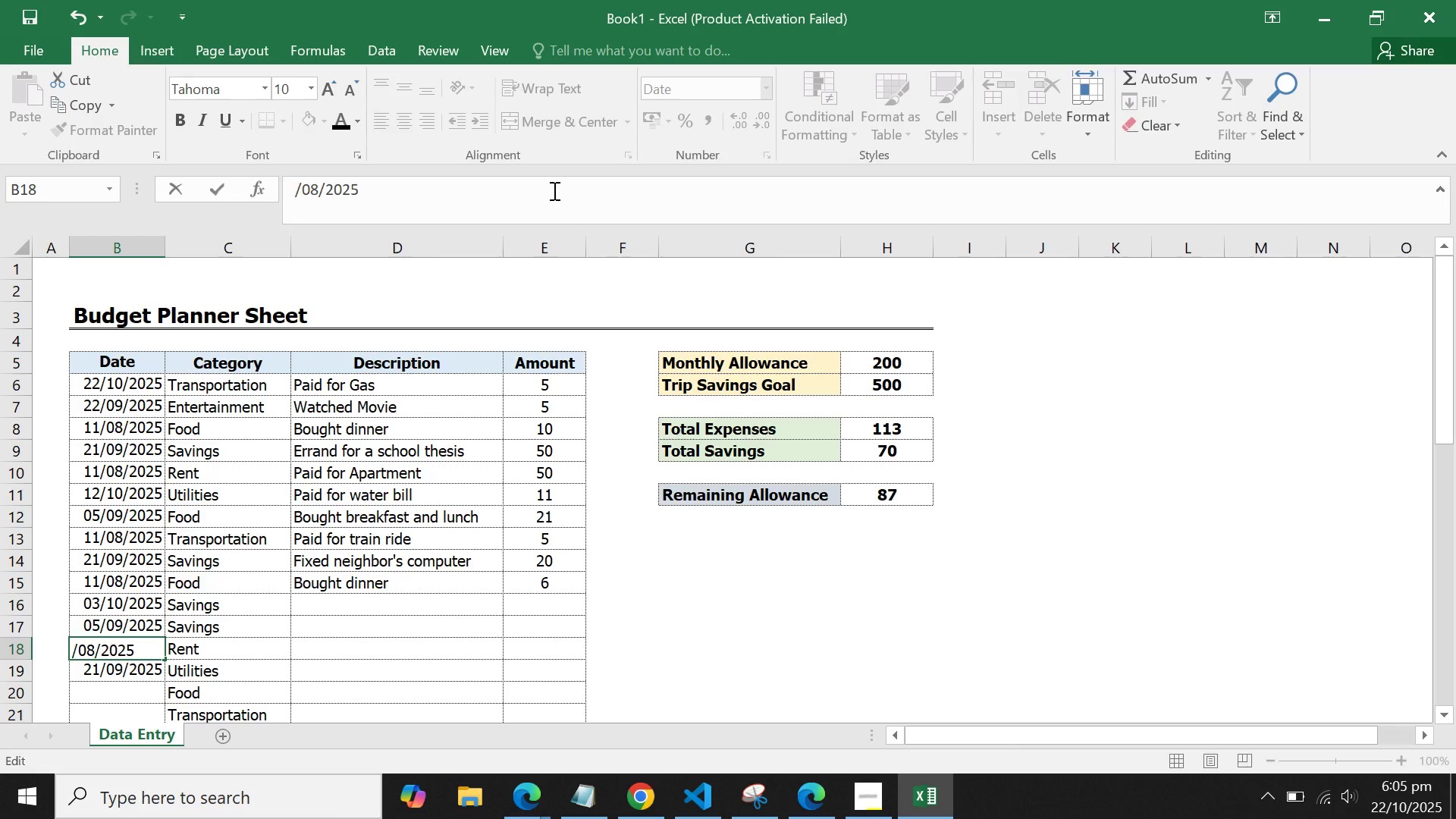 
key(8)
 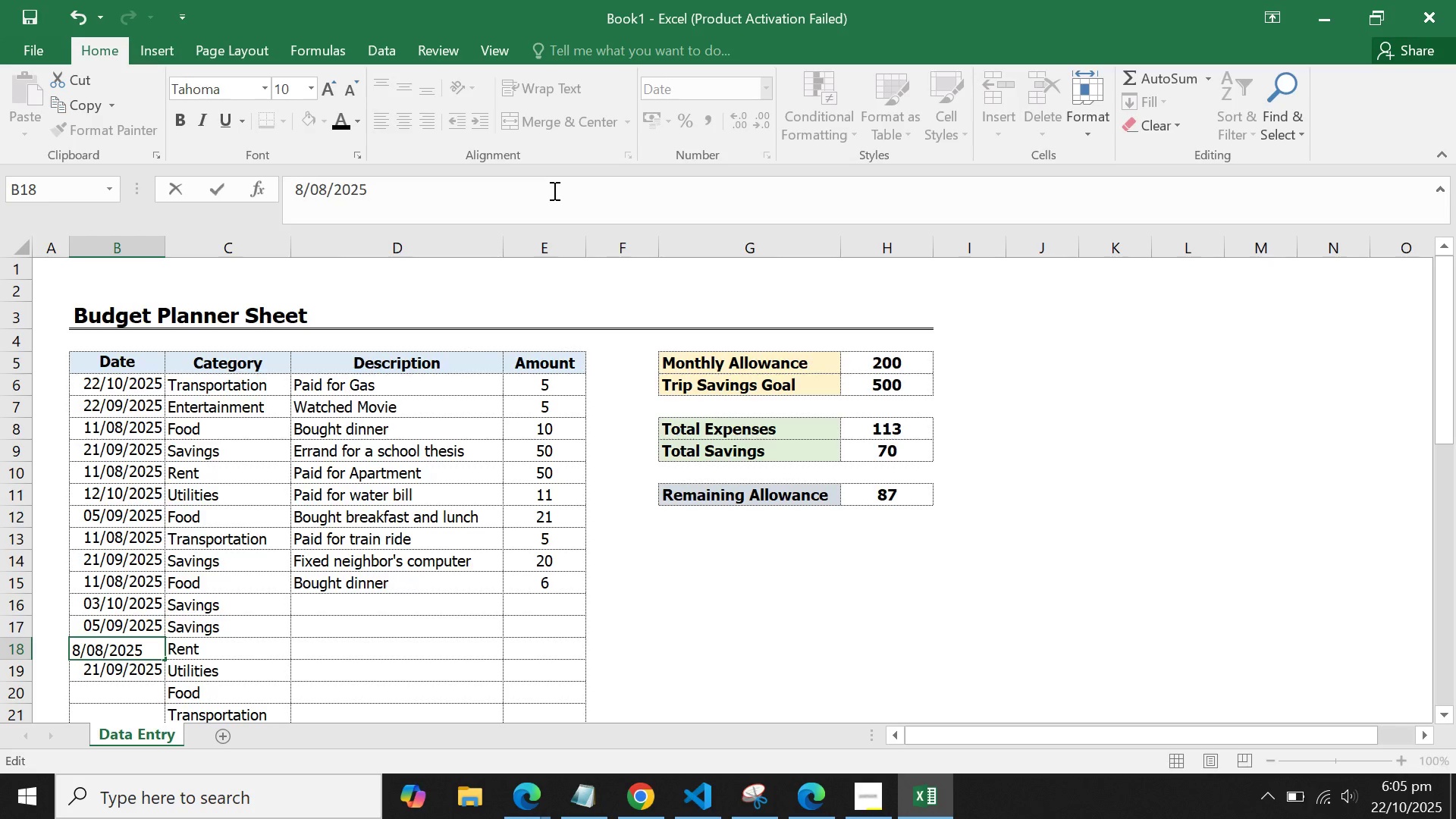 
key(Enter)
 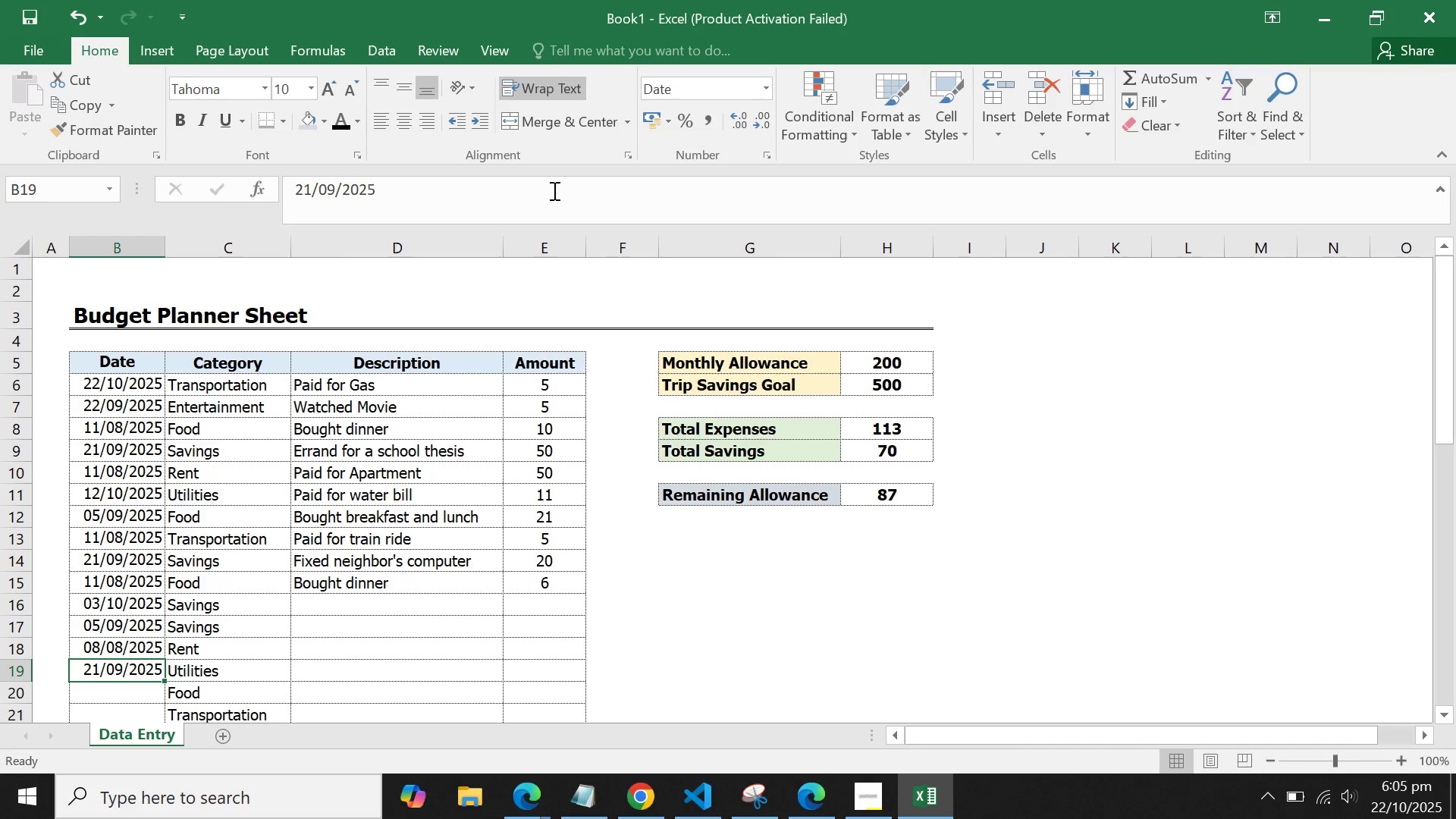 
scroll: coordinate [553, 190], scroll_direction: up, amount: 1.0
 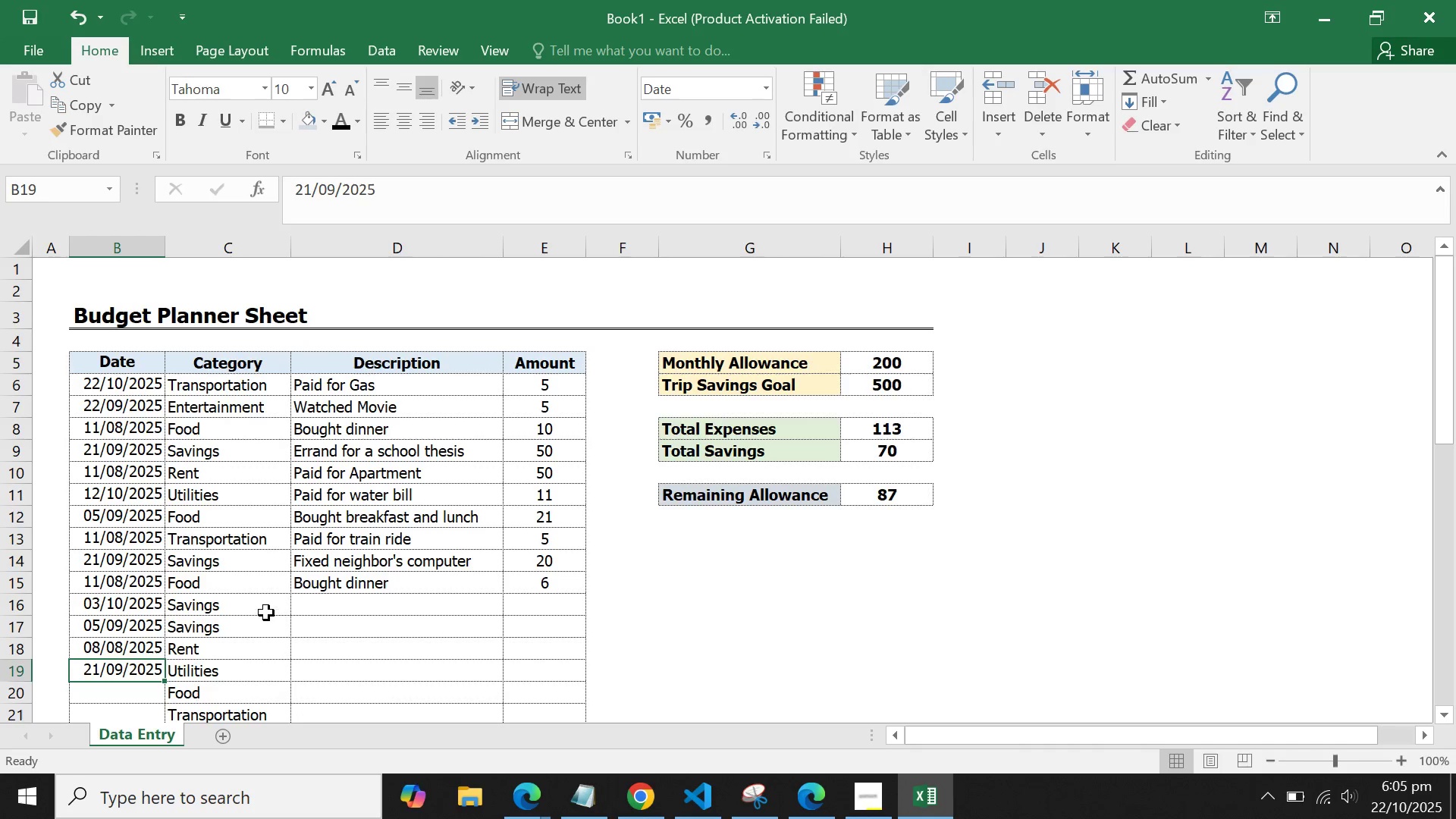 
scroll: coordinate [258, 573], scroll_direction: down, amount: 3.0
 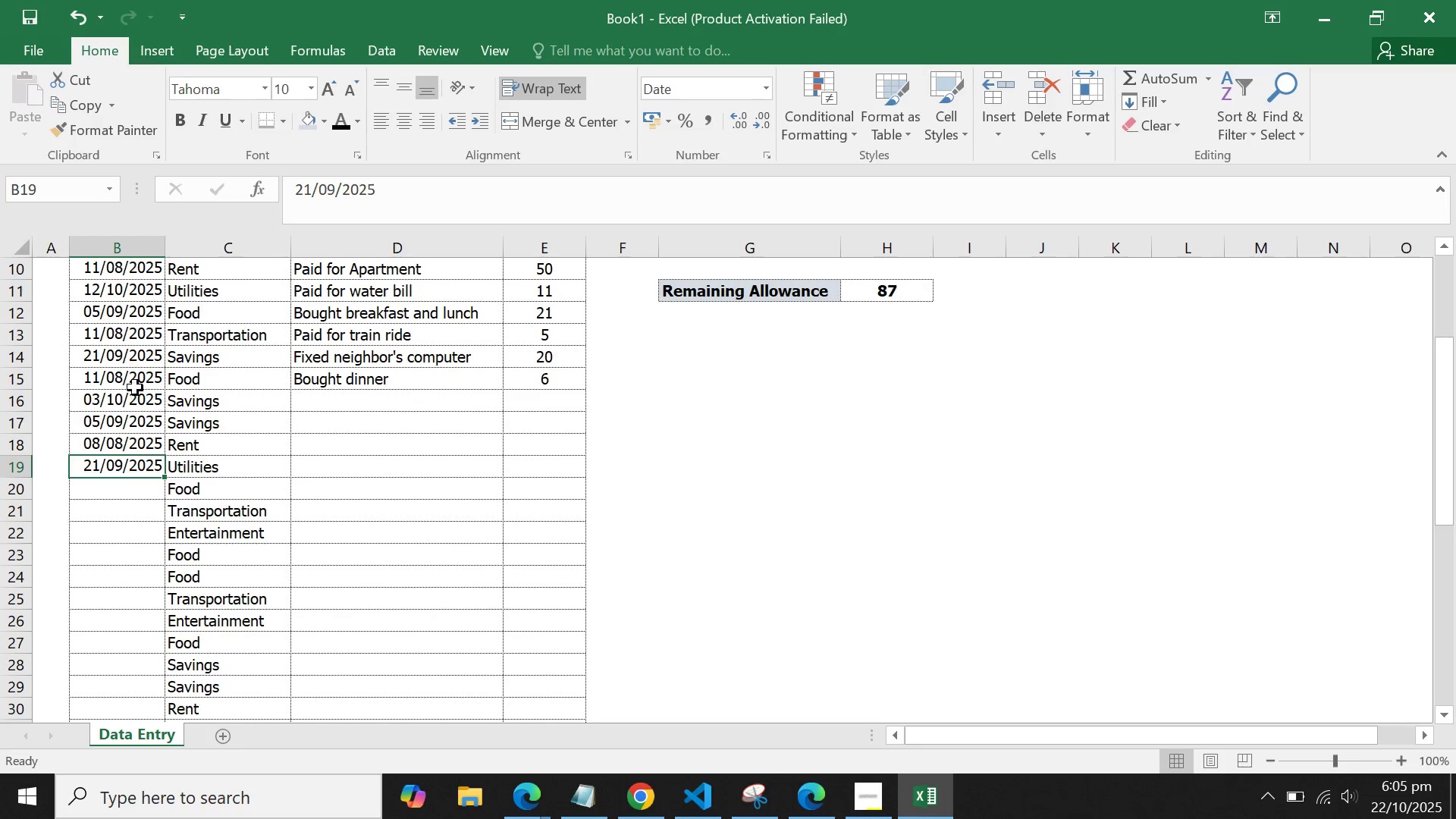 
left_click_drag(start_coordinate=[112, 349], to_coordinate=[114, 436])
 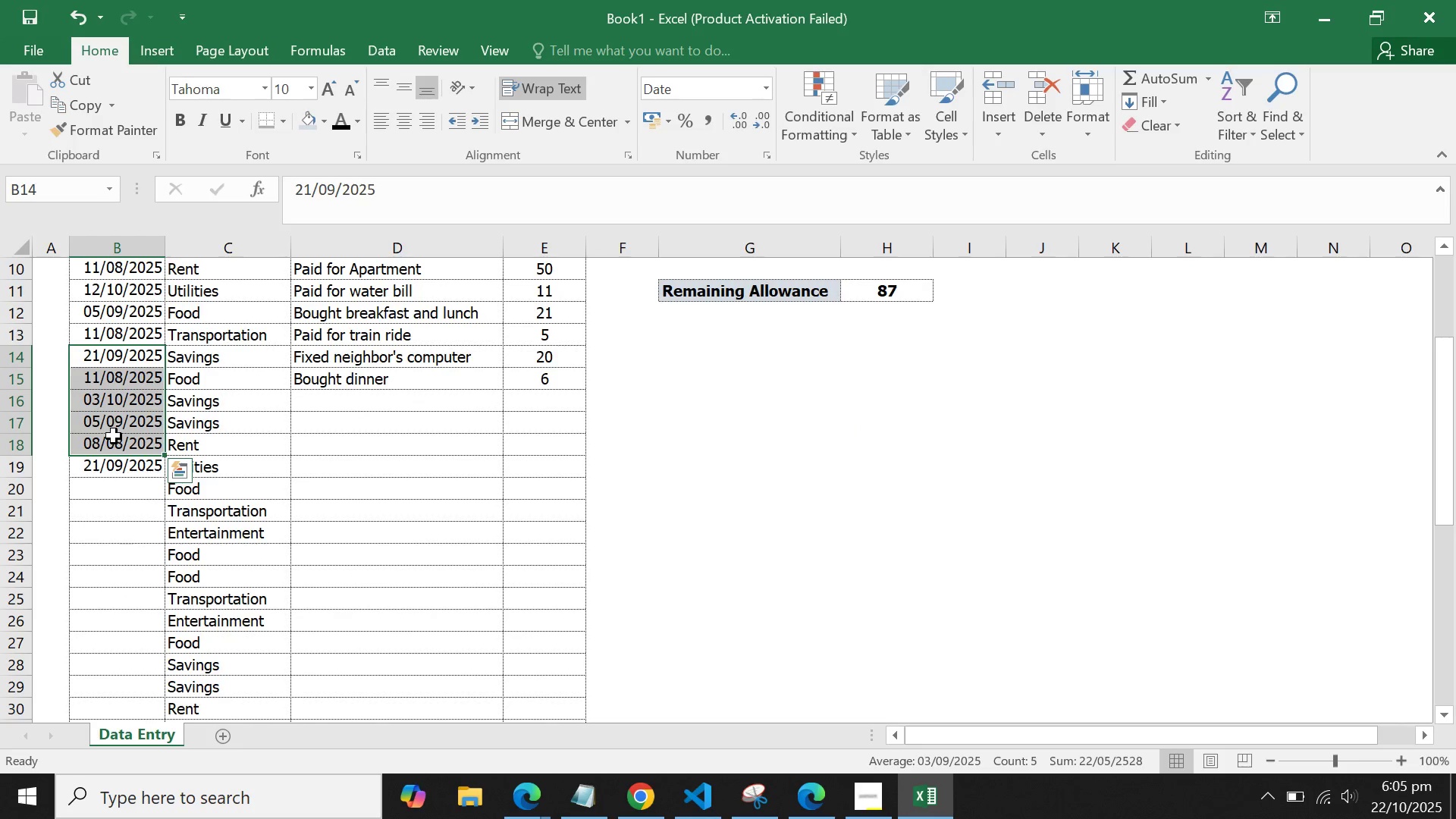 
key(Control+C)
 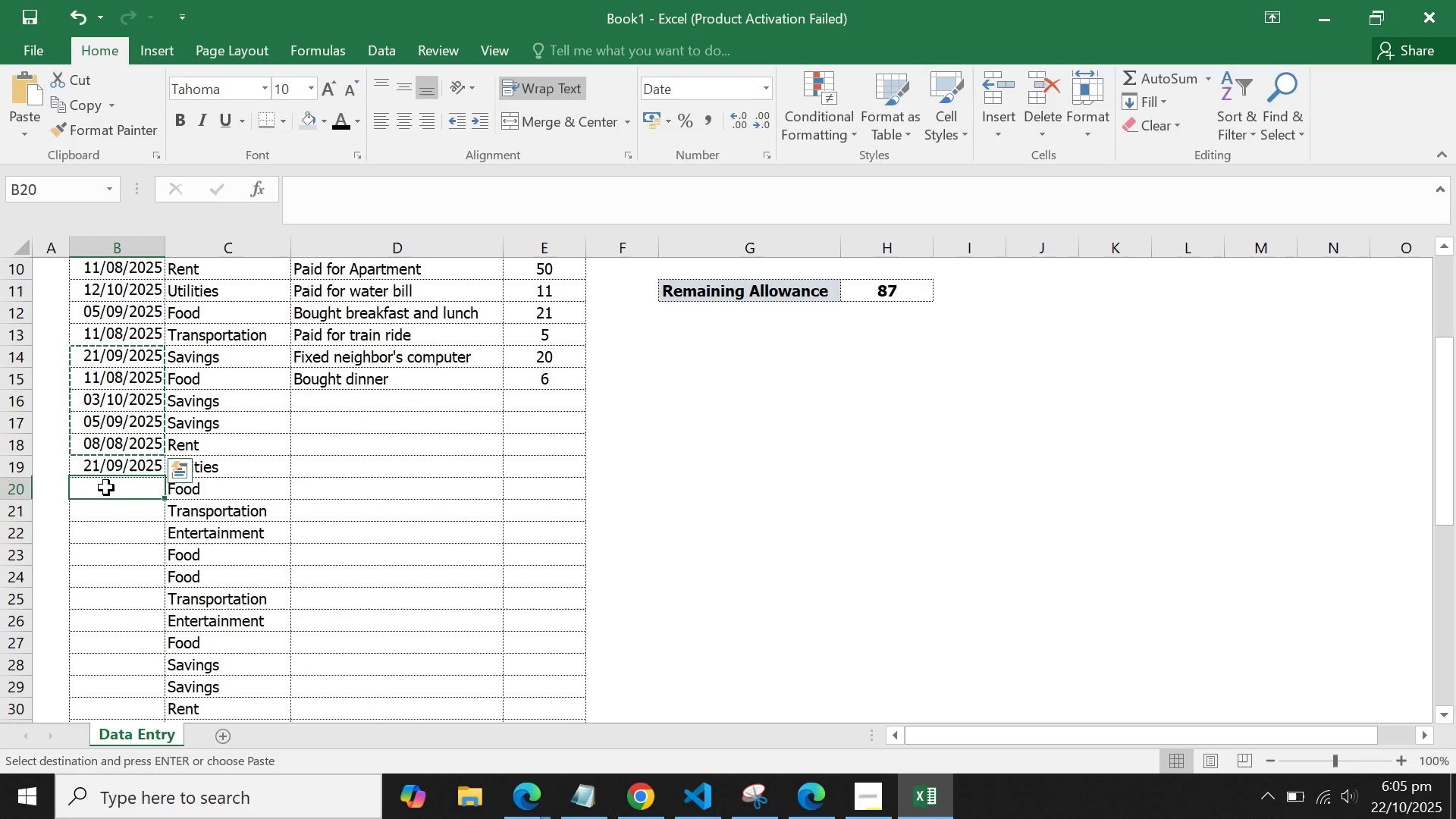 
key(Control+V)
 